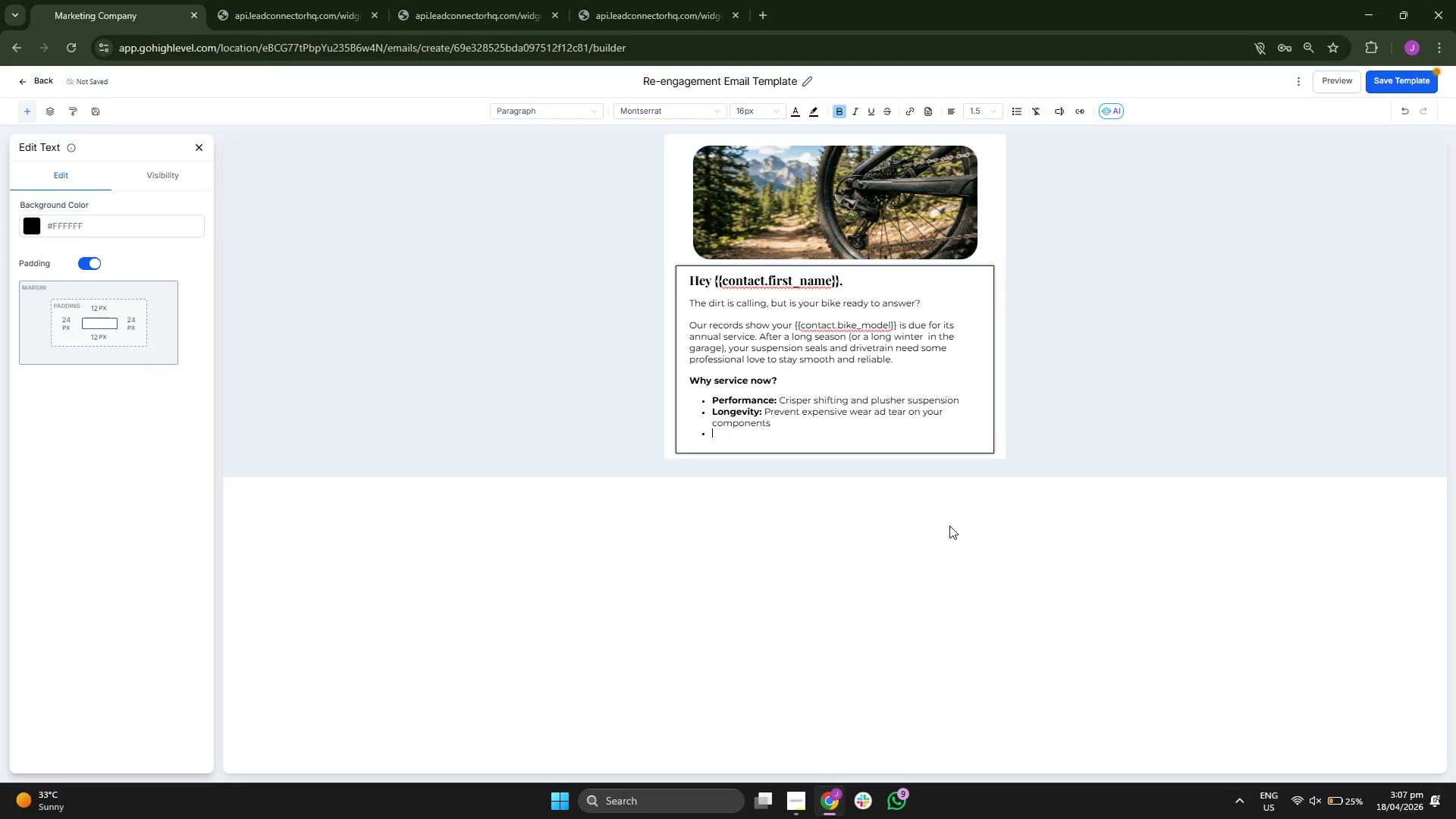 
type(Peace of Mind: )
 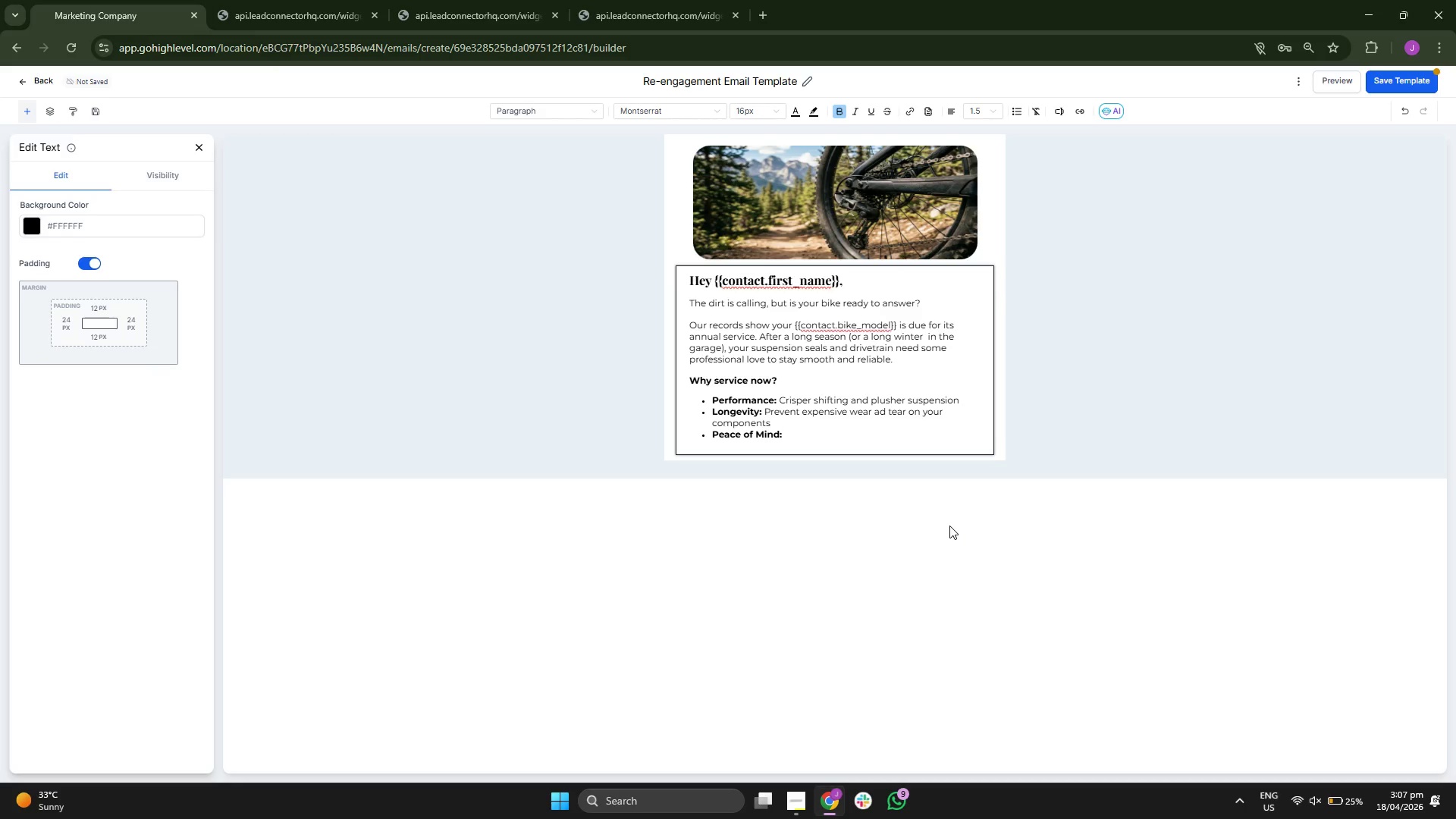 
left_click([840, 109])
 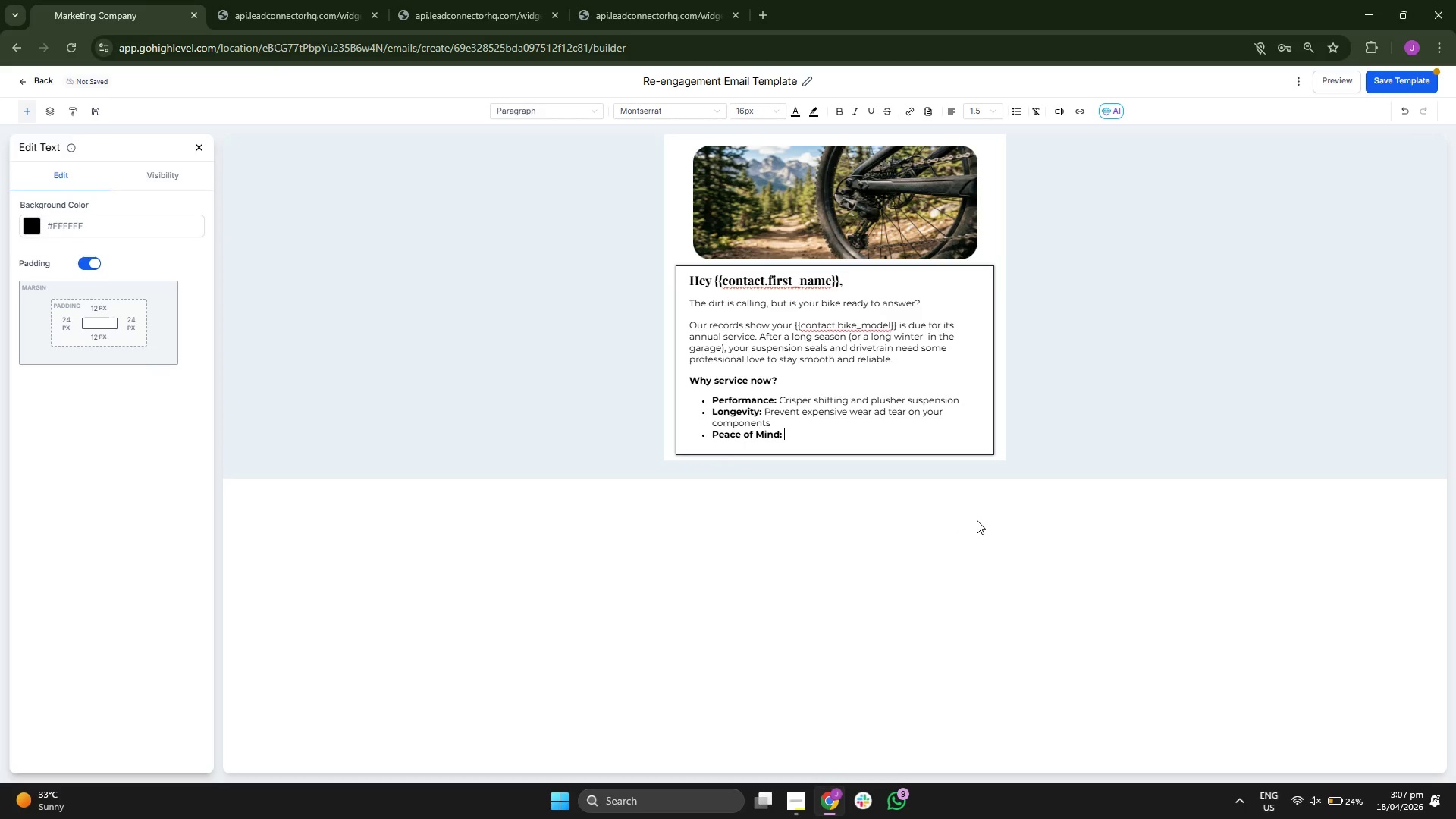 
type(Ride g)
key(Backspace)
type(hard  knowing your b)
 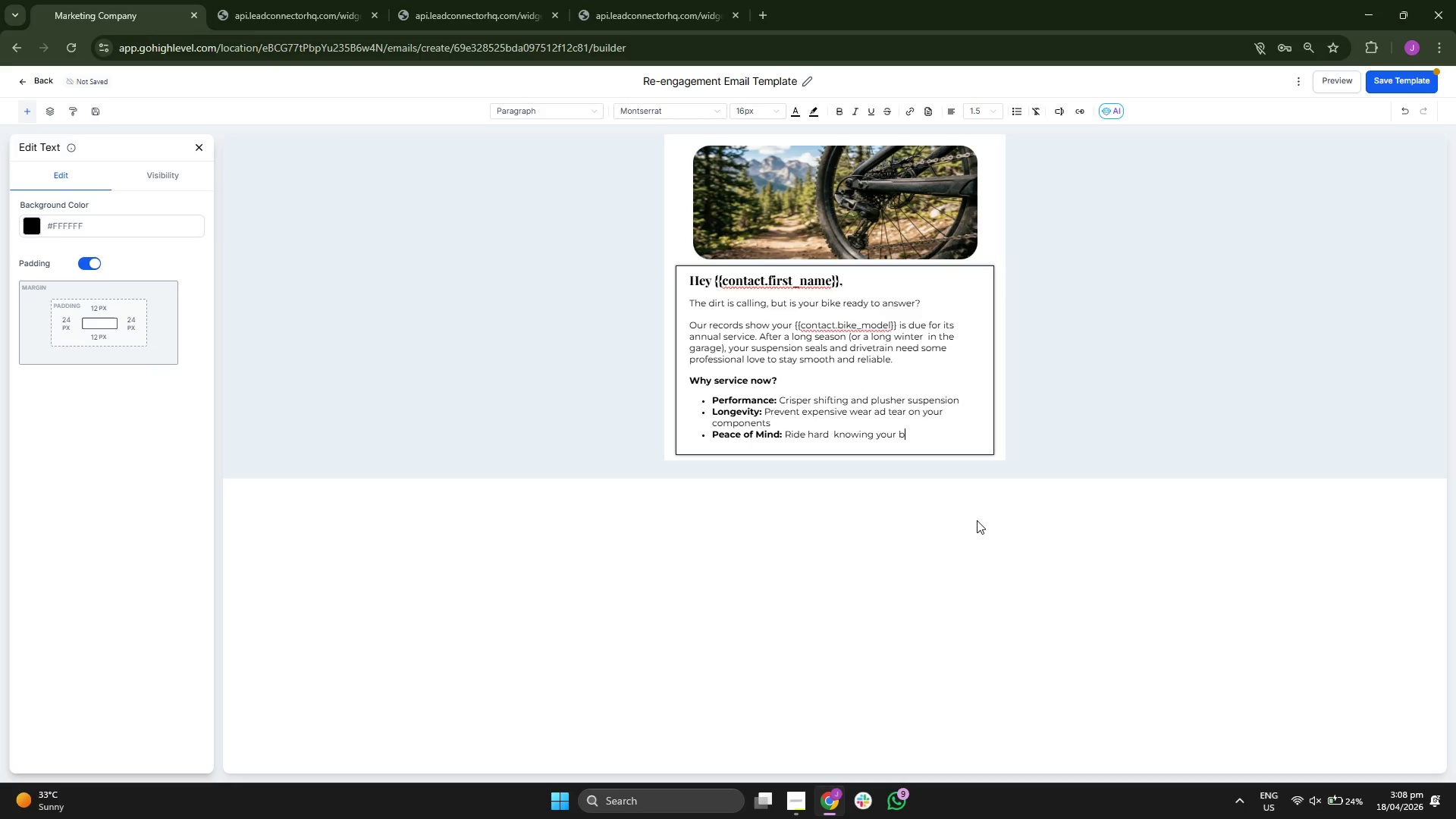 
type(ike is 1)
 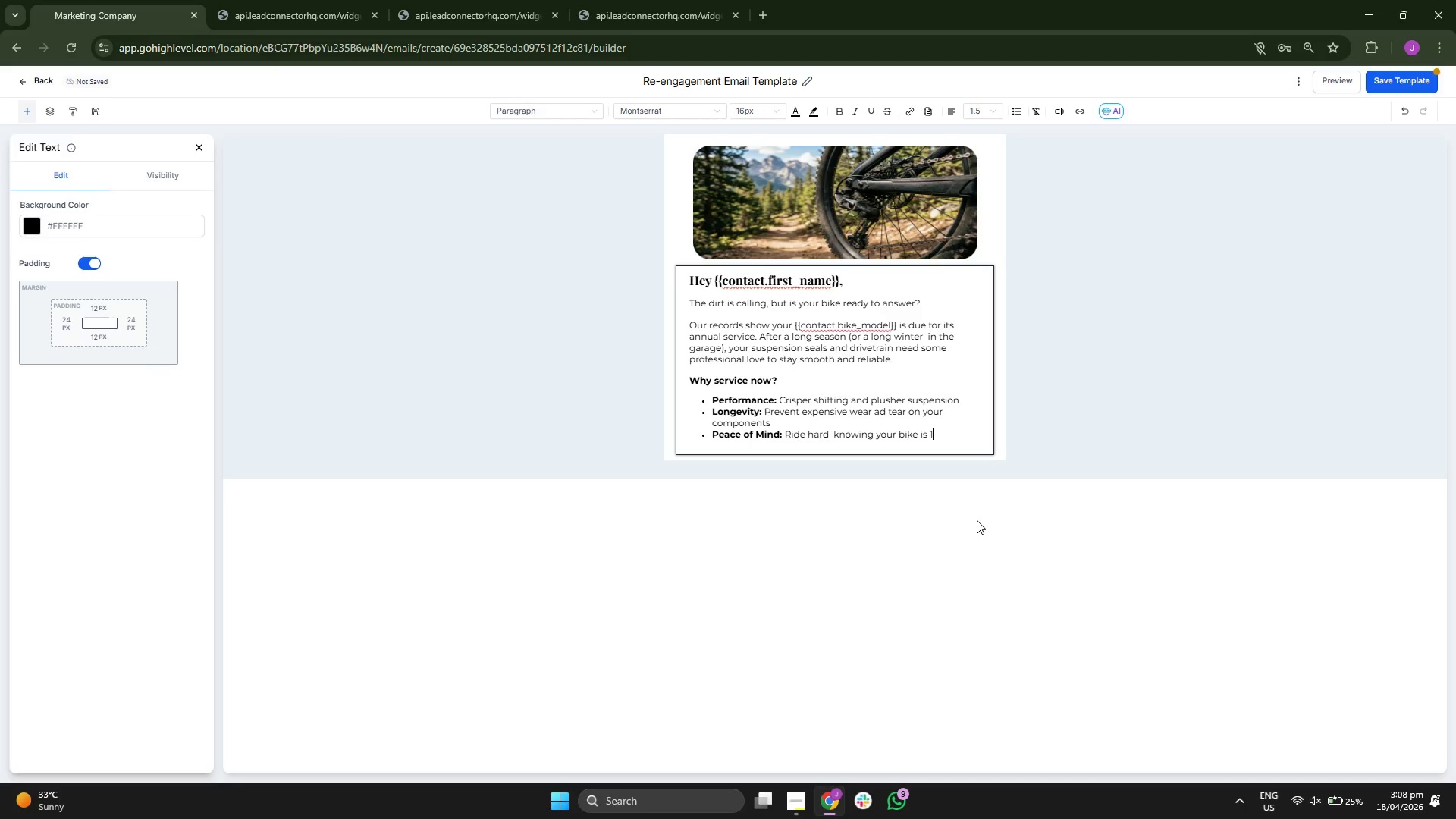 
type(00%)
 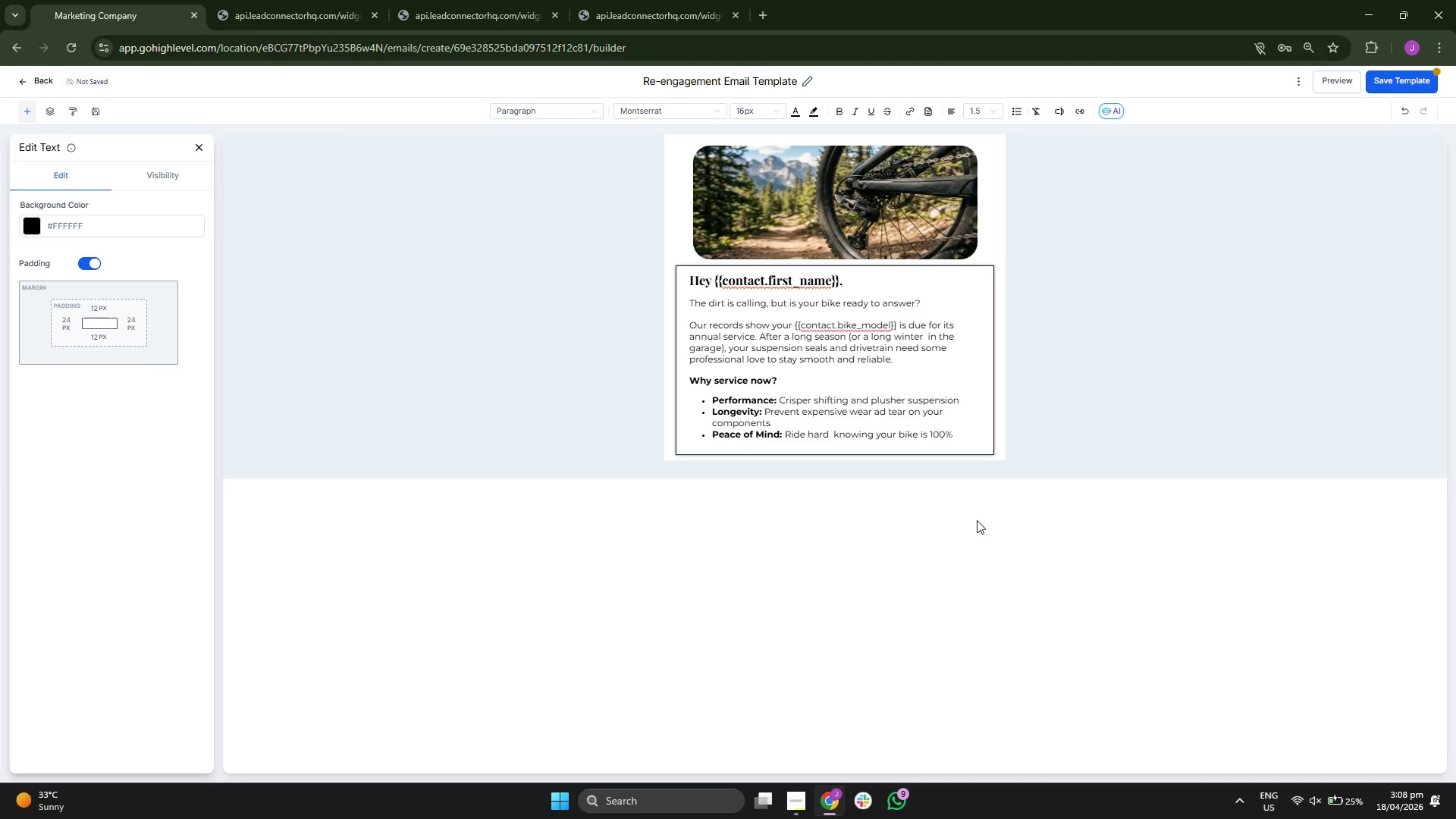 
type( safe)
 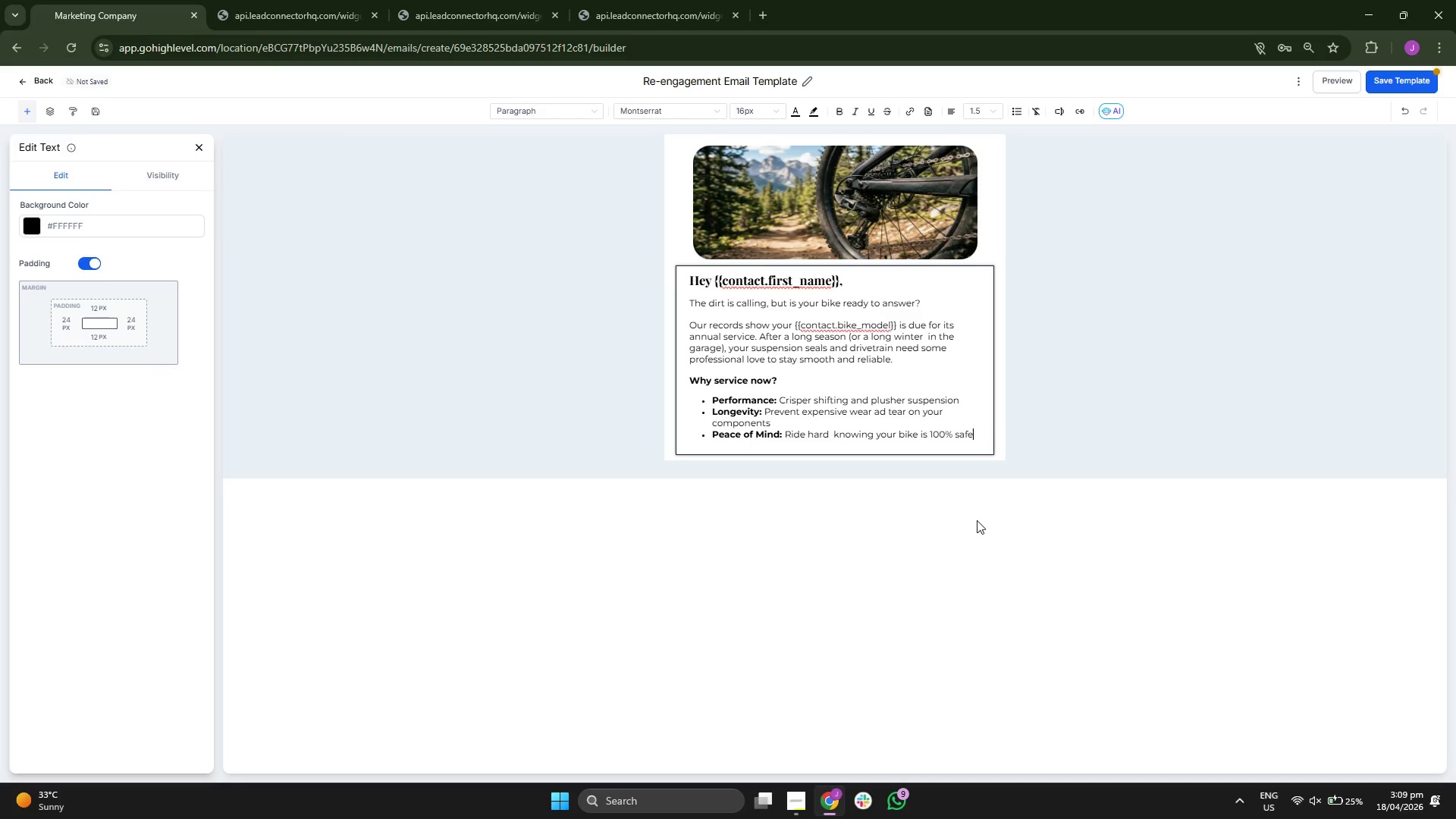 
key(Enter)
 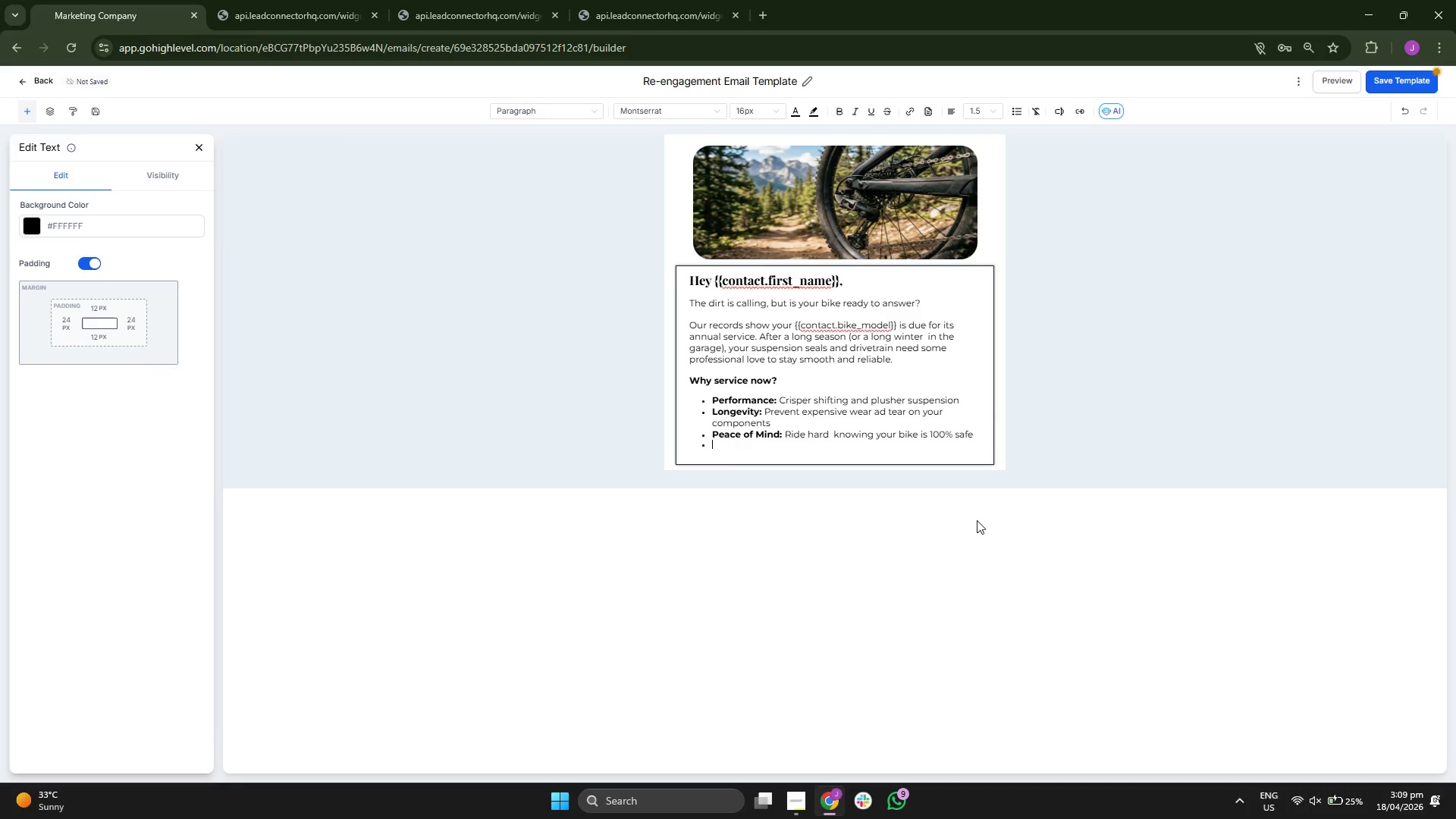 
key(Enter)
 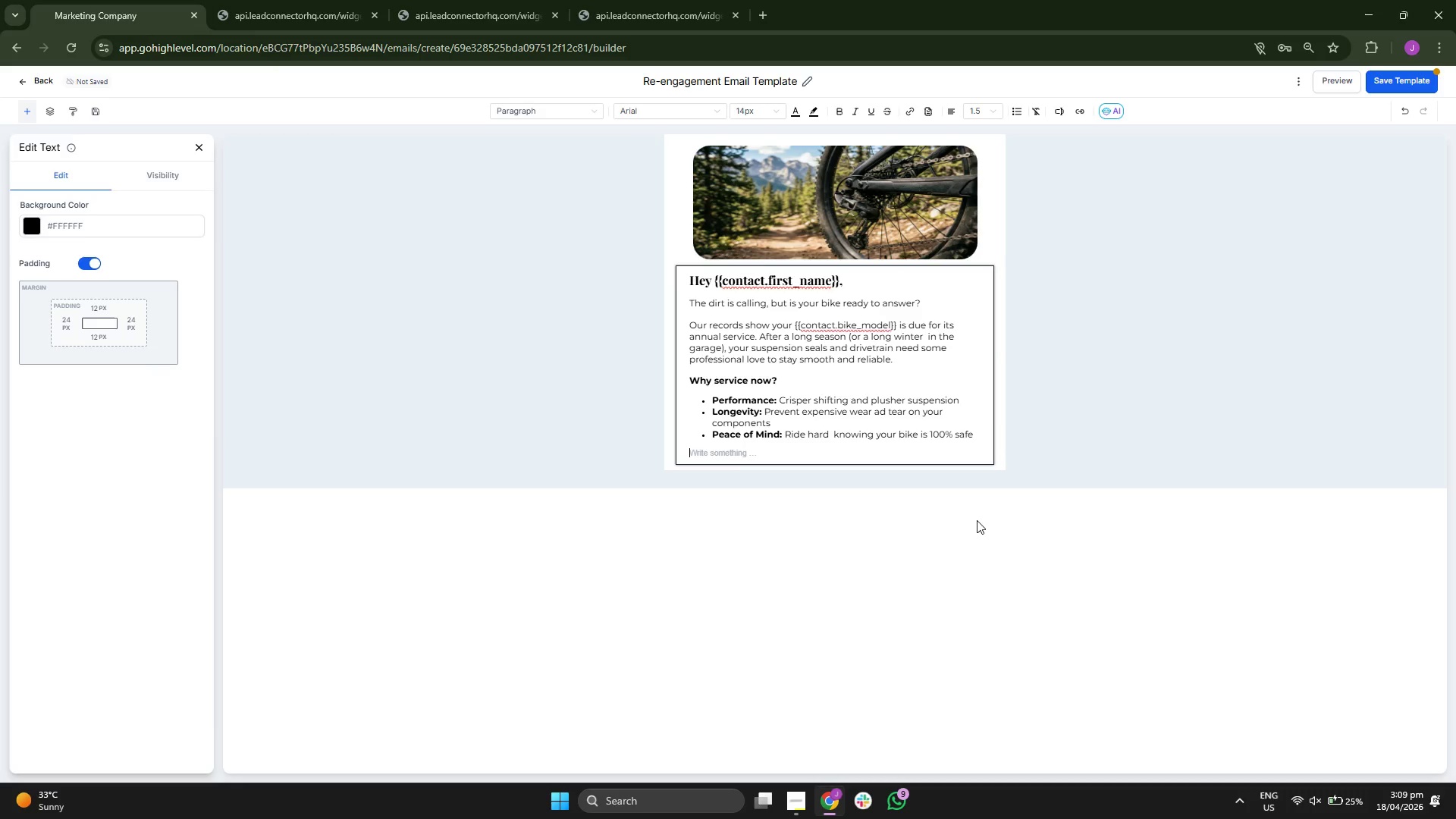 
key(CapsLock)
 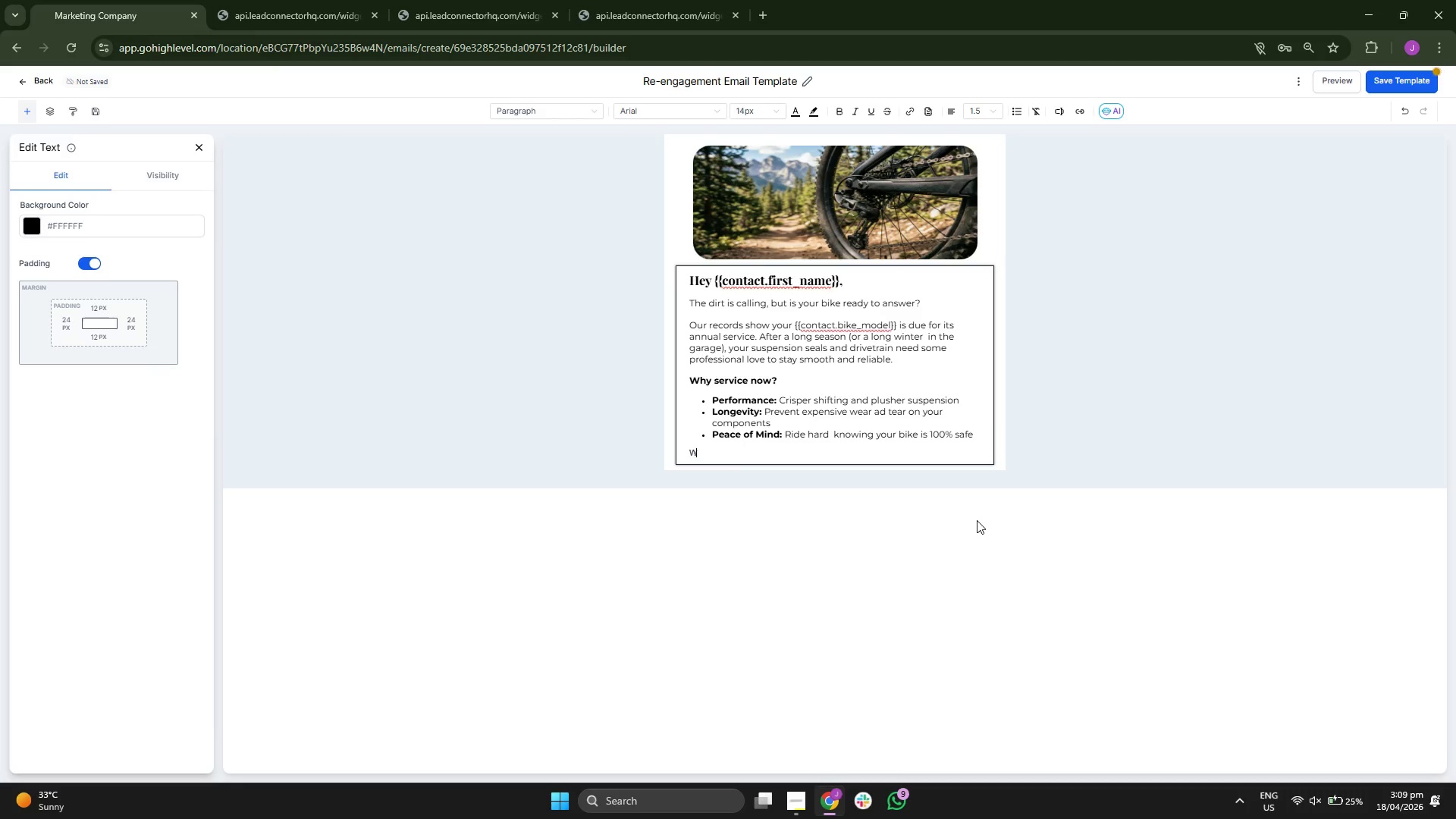 
key(W)
 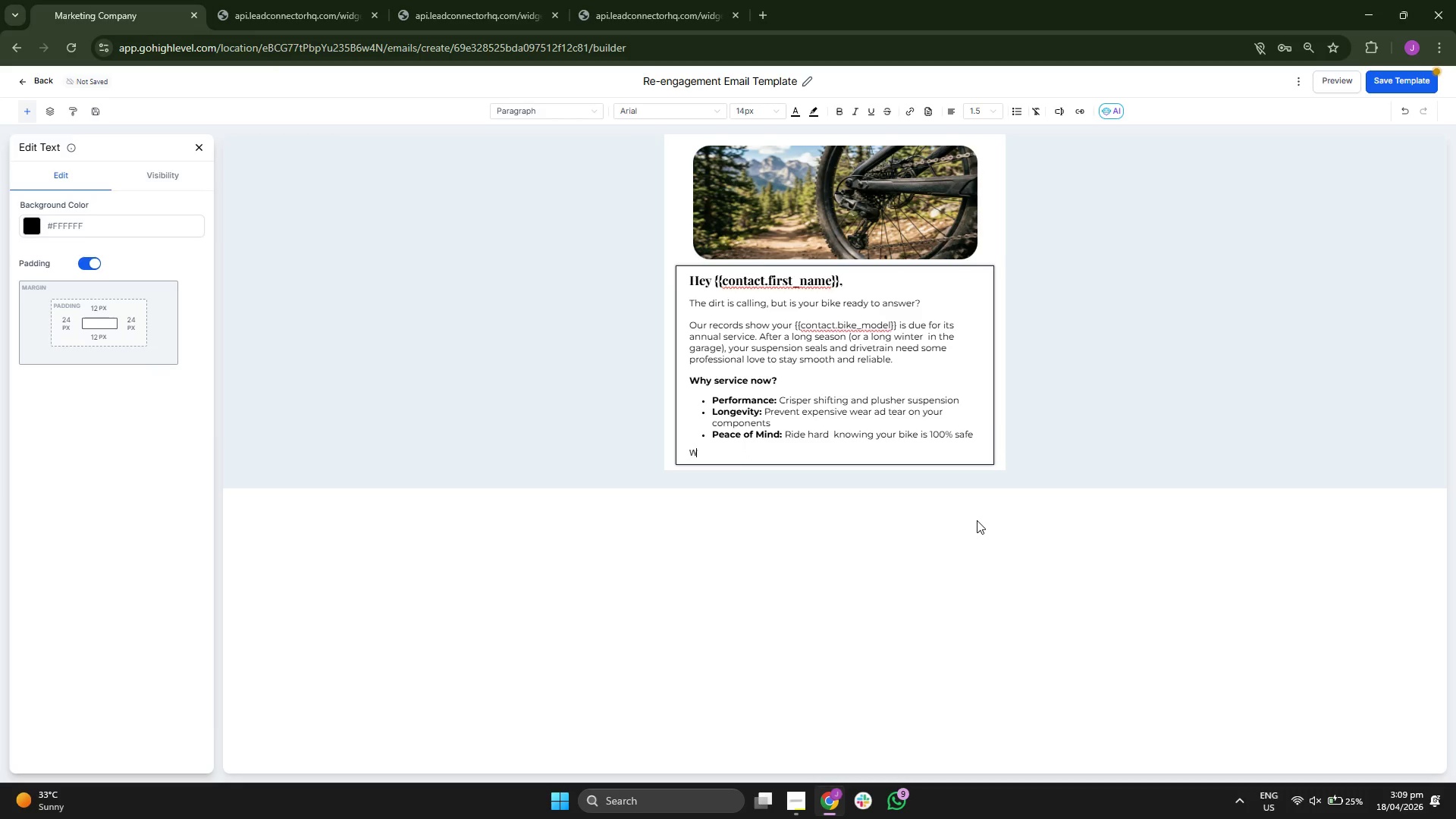 
key(CapsLock)
 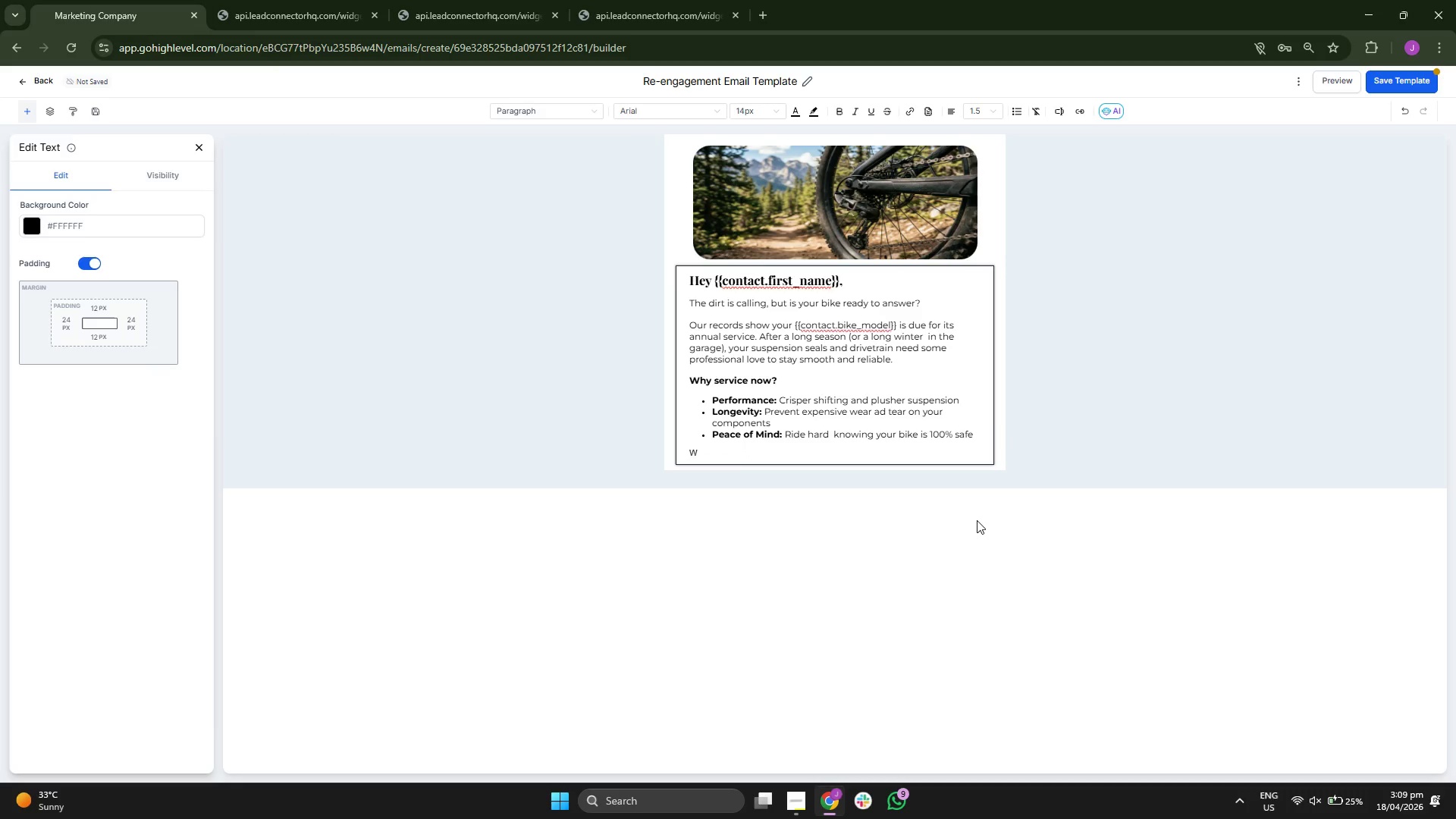 
key(Backspace)
 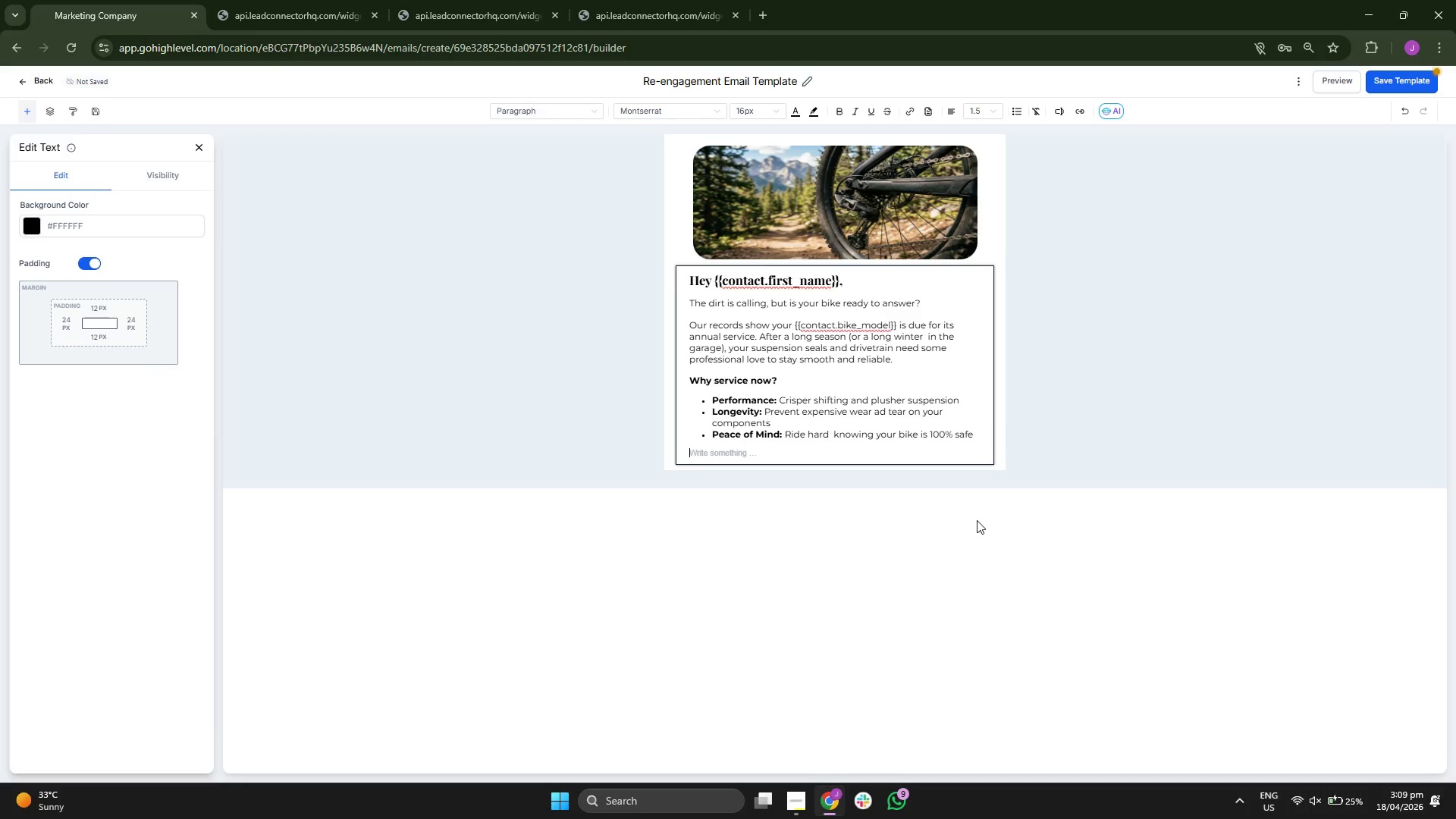 
key(CapsLock)
 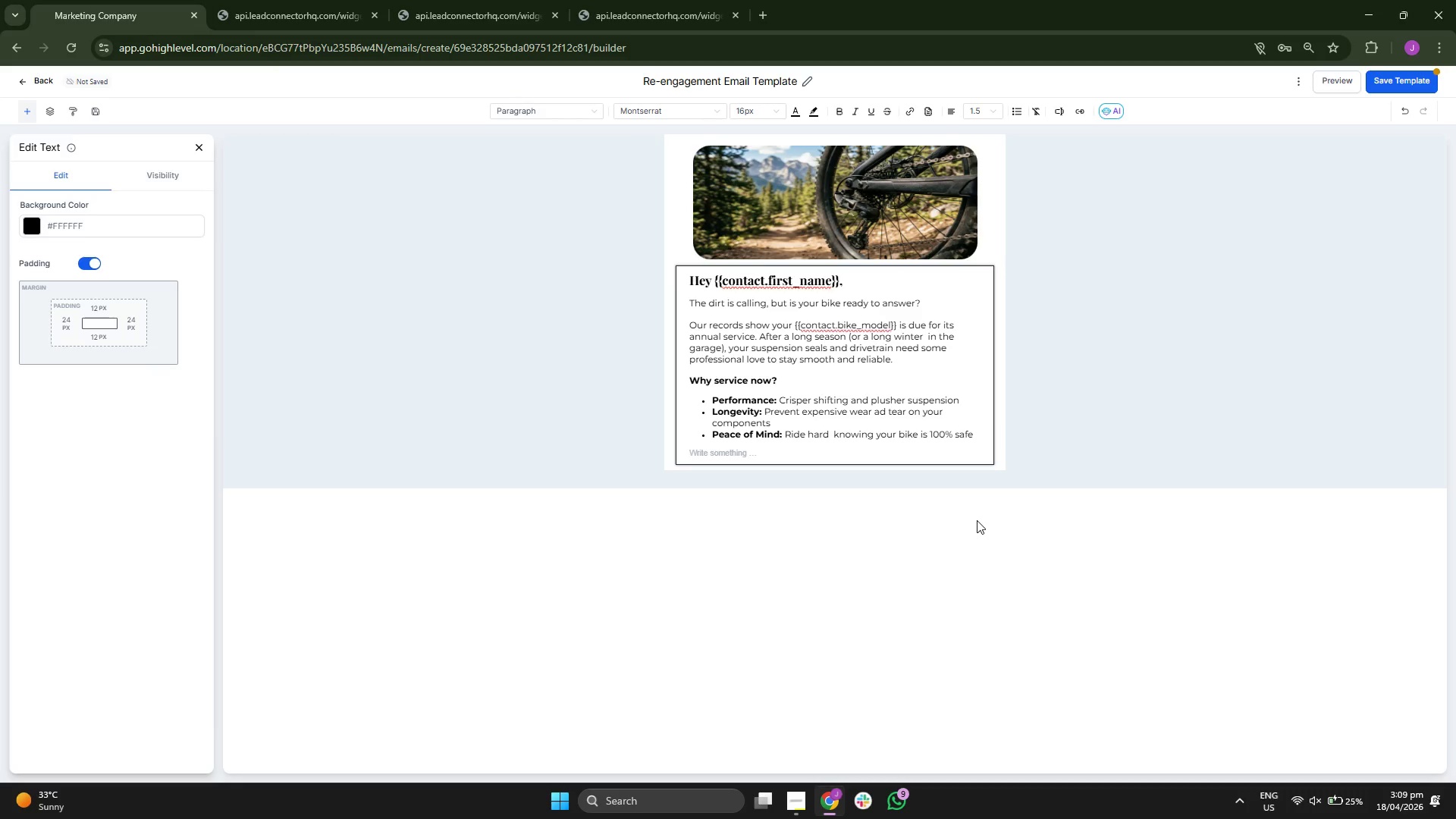 
key(W)
 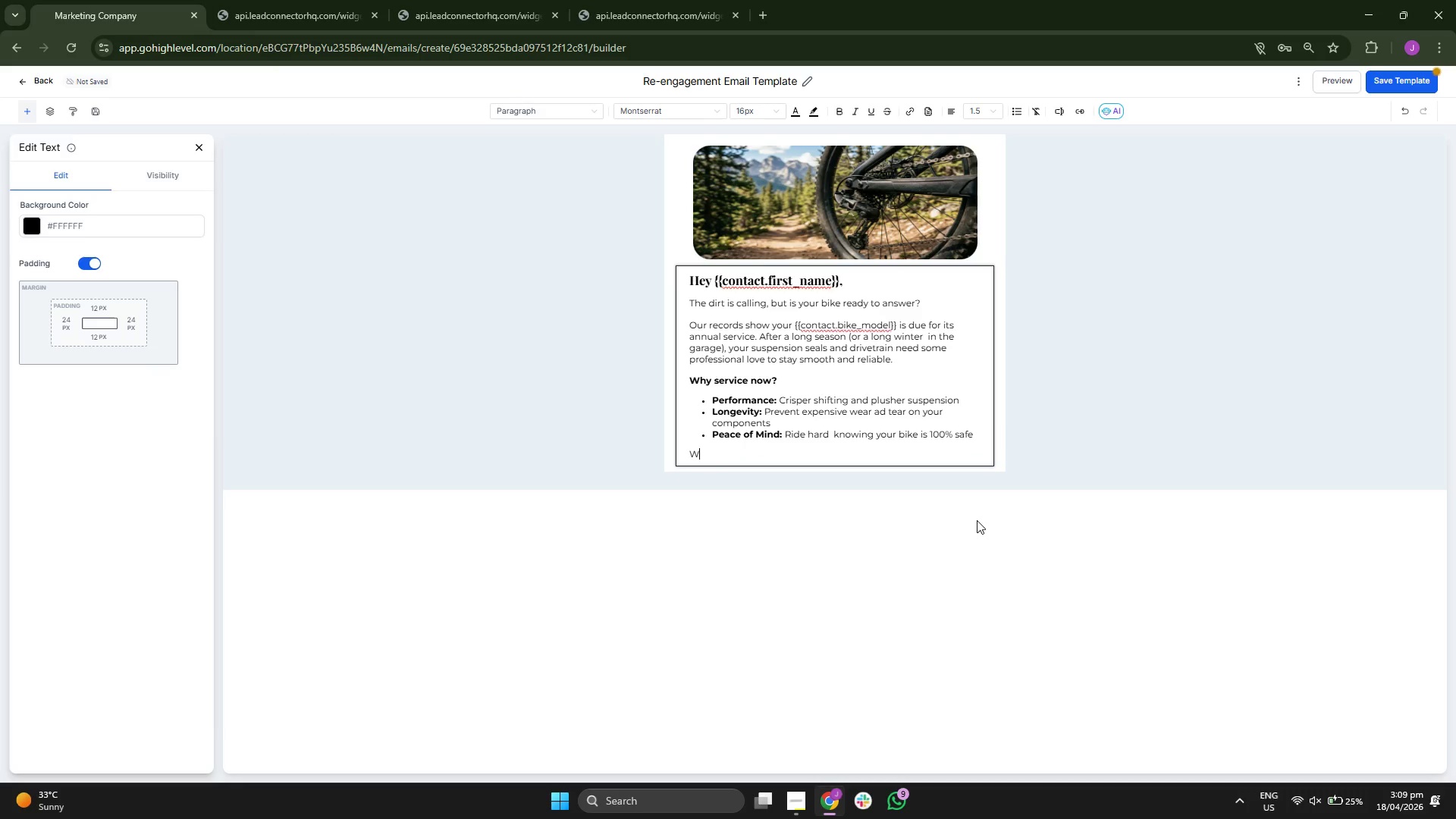 
key(CapsLock)
 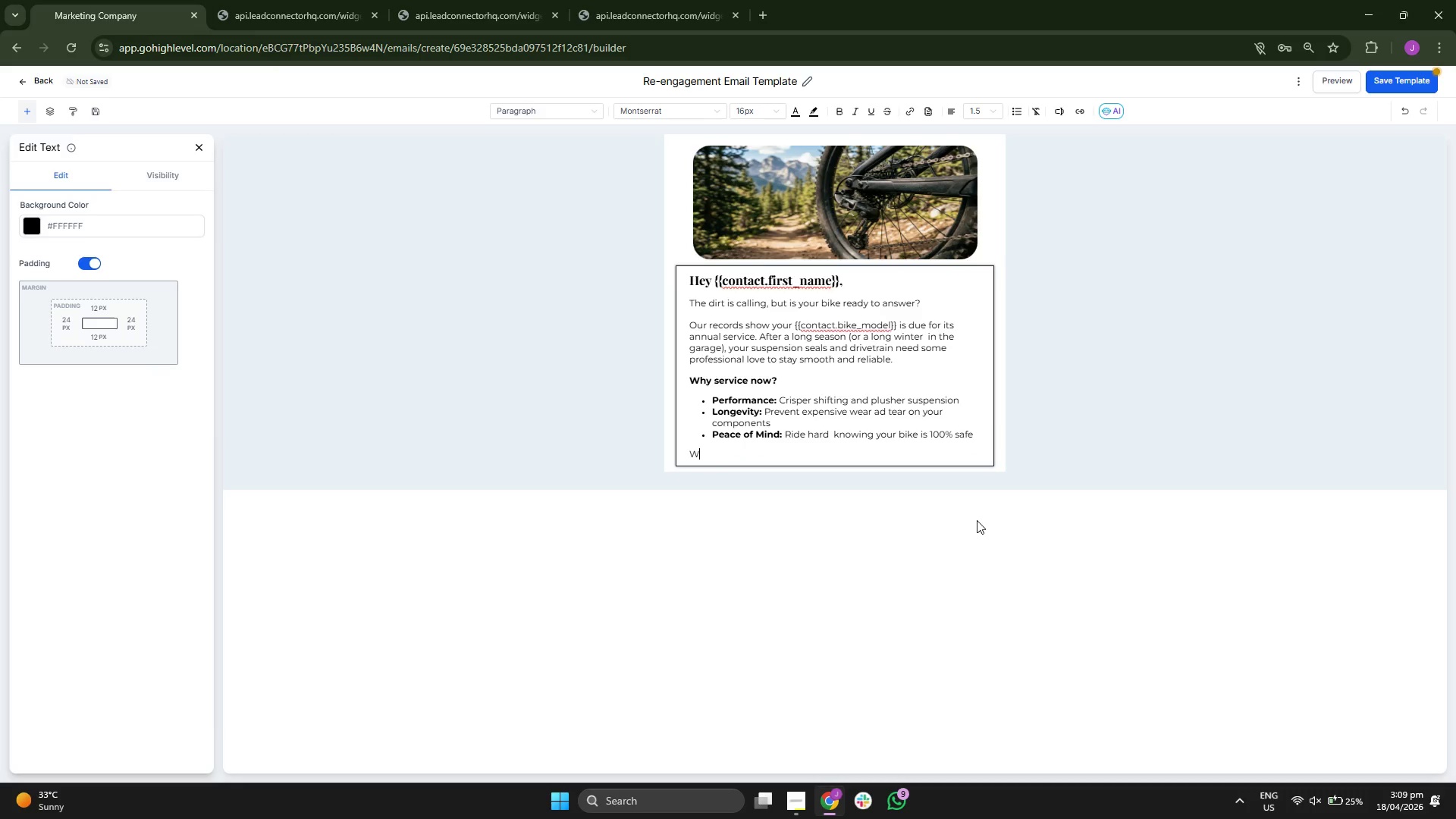 
key(E)
 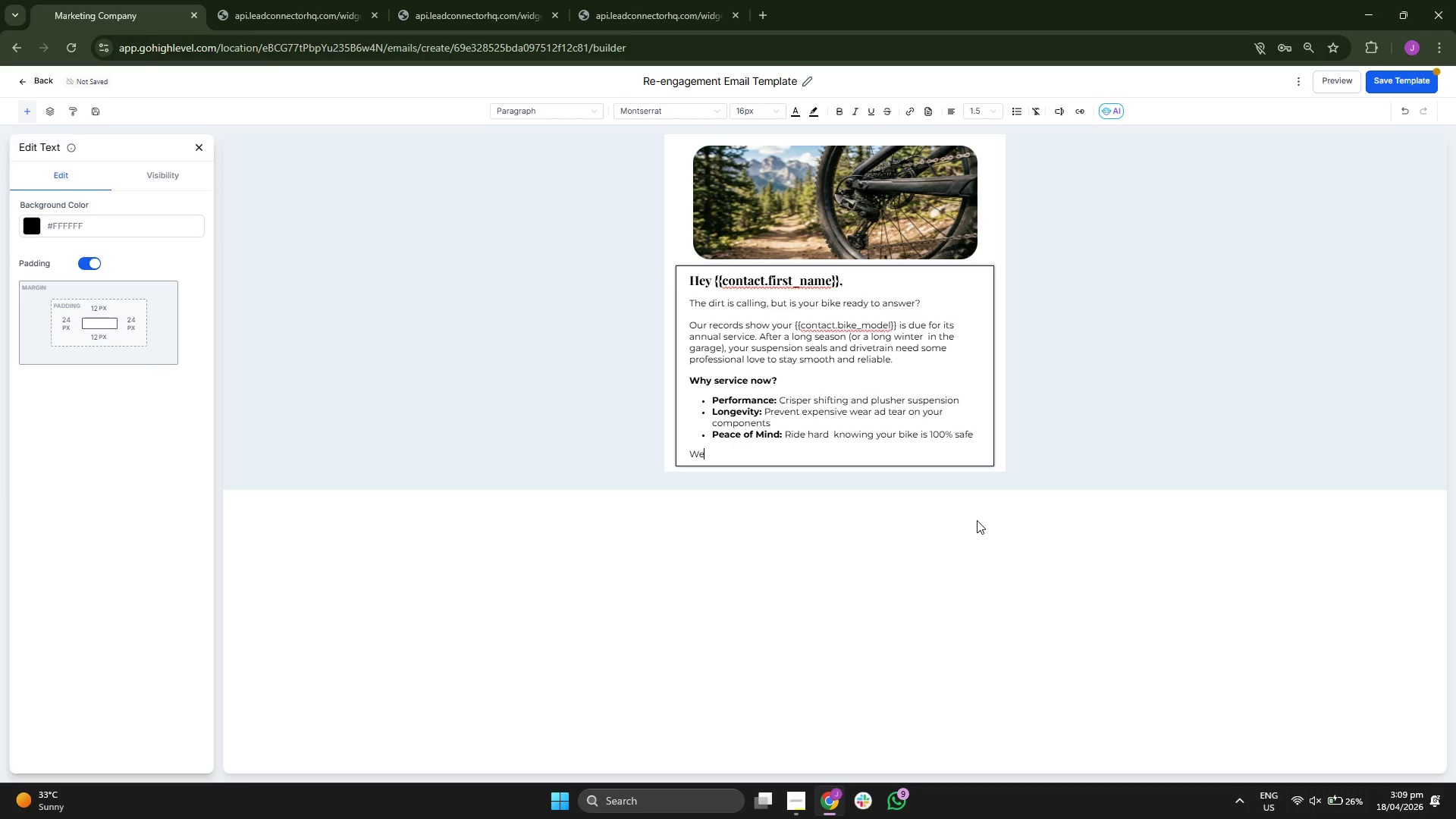 
type('ve)
 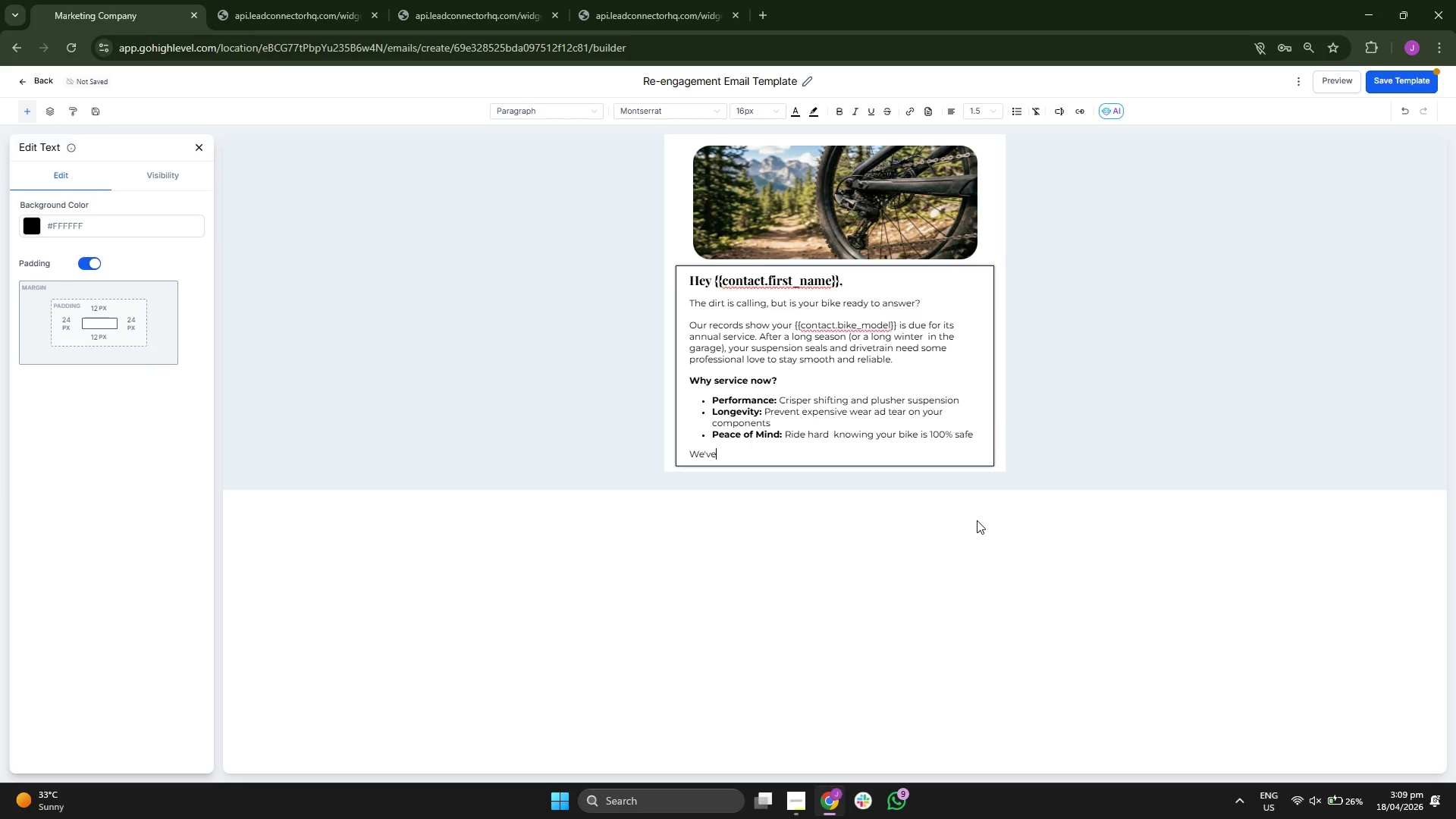 
key(Space)
 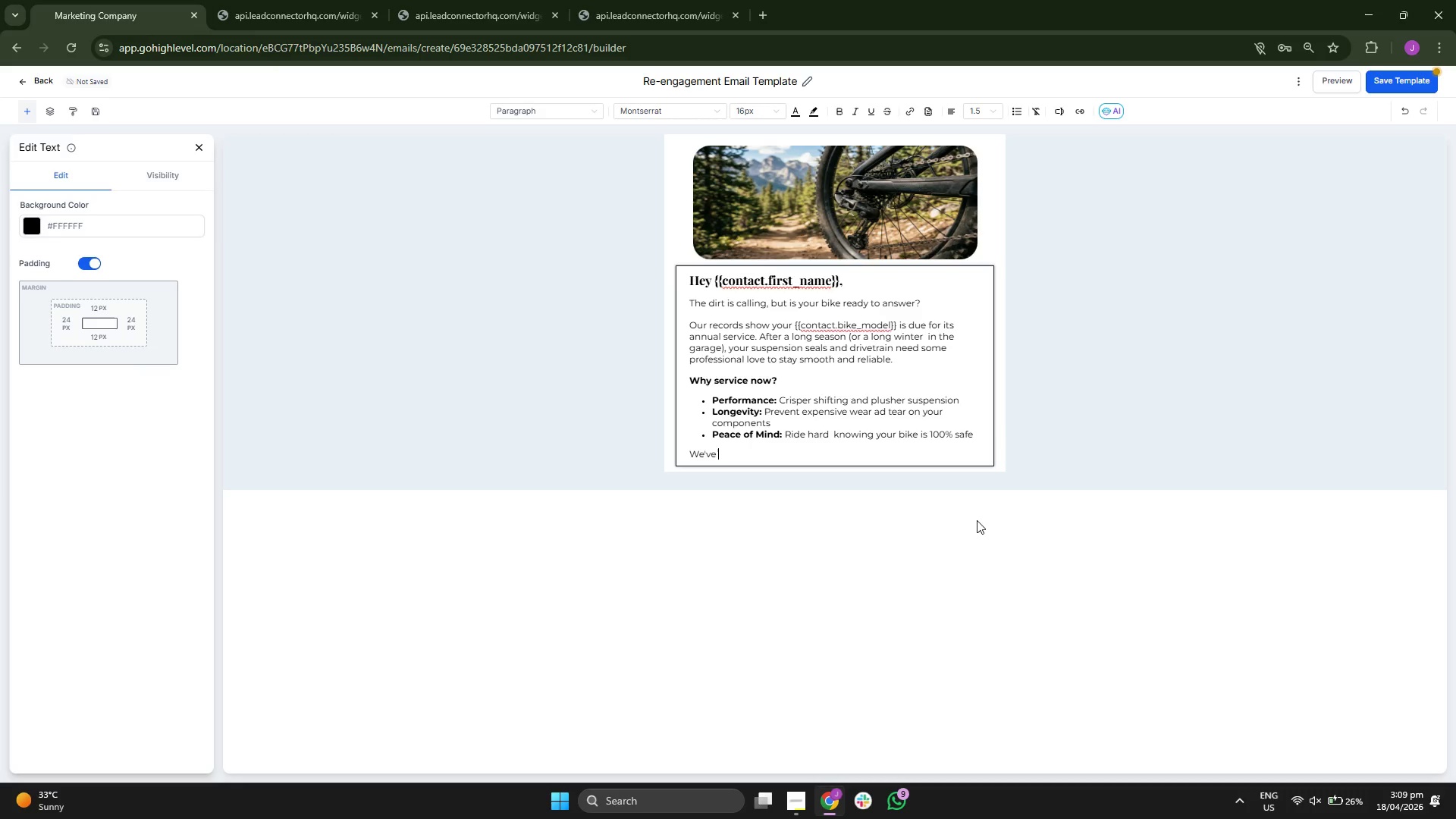 
type(op)
 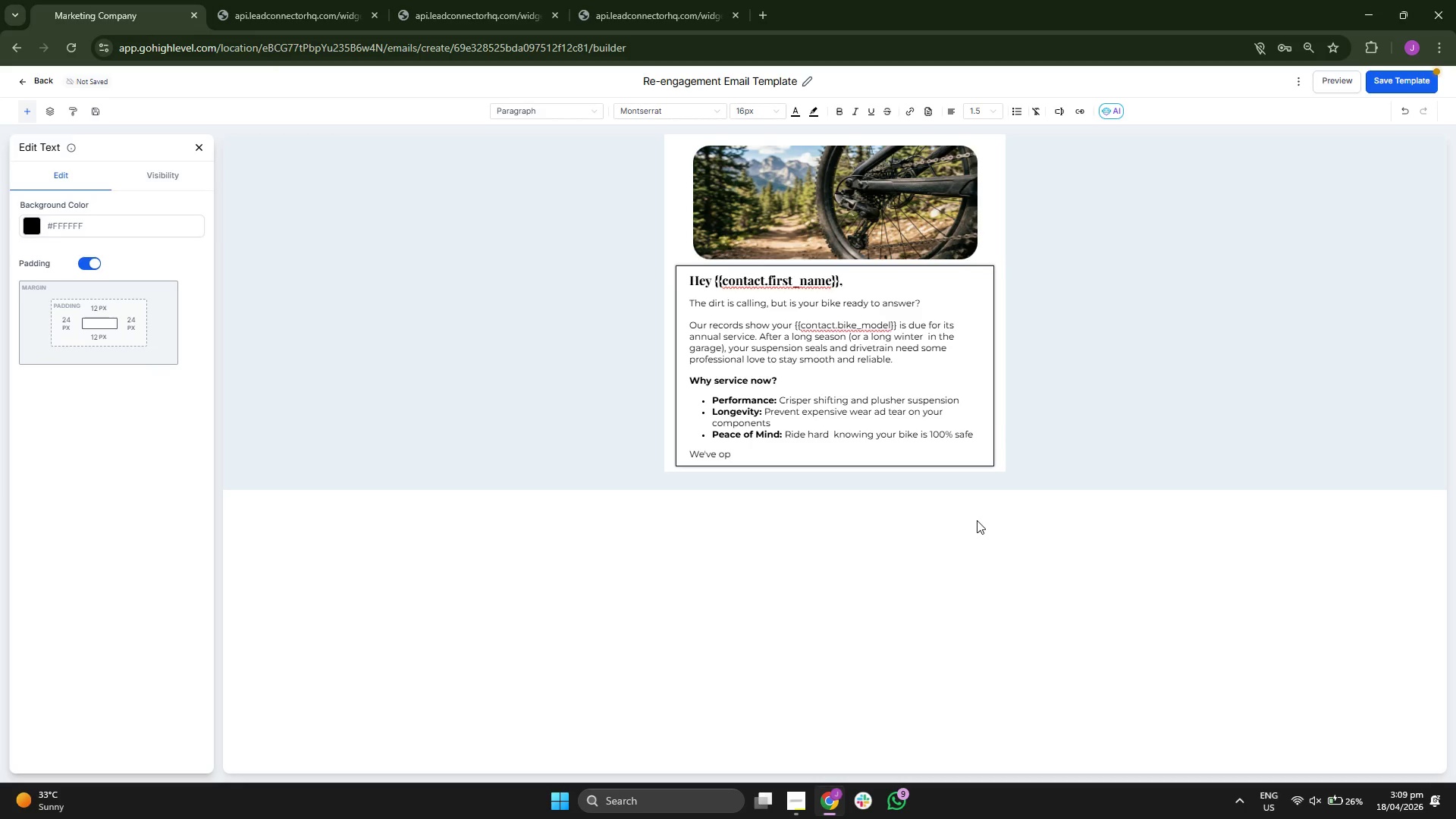 
type(ened )
 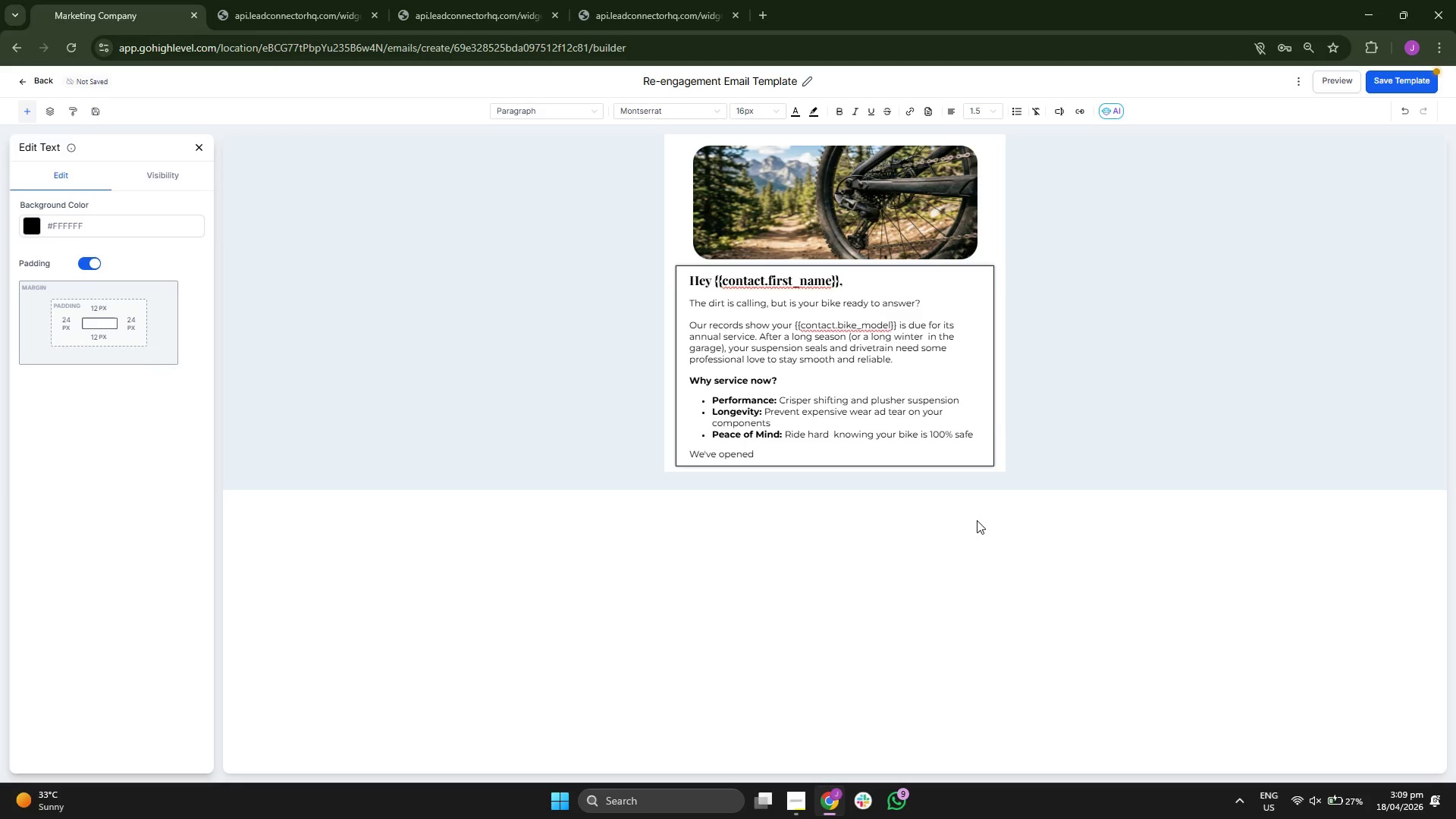 
type(up)
 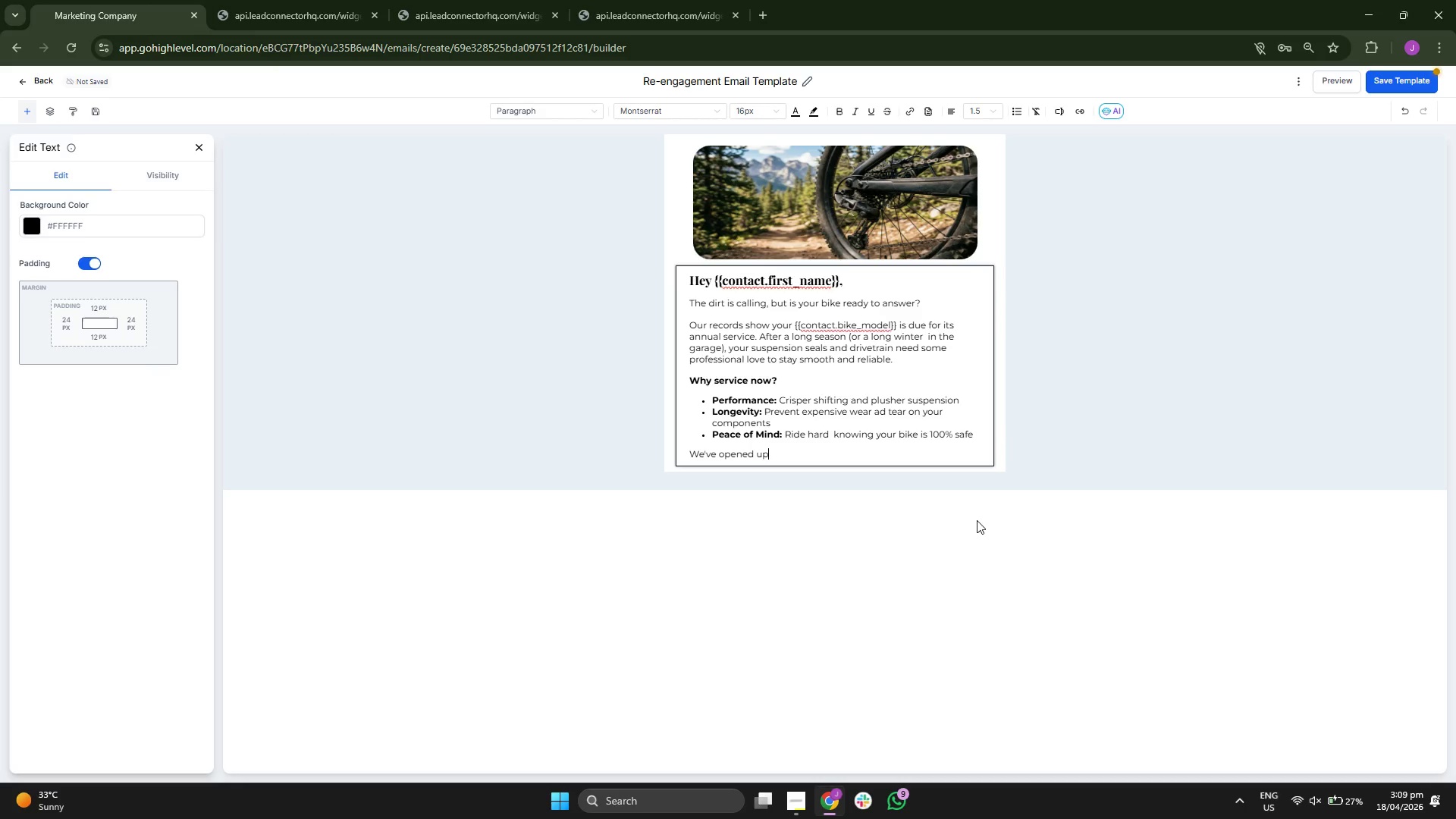 
key(Space)
 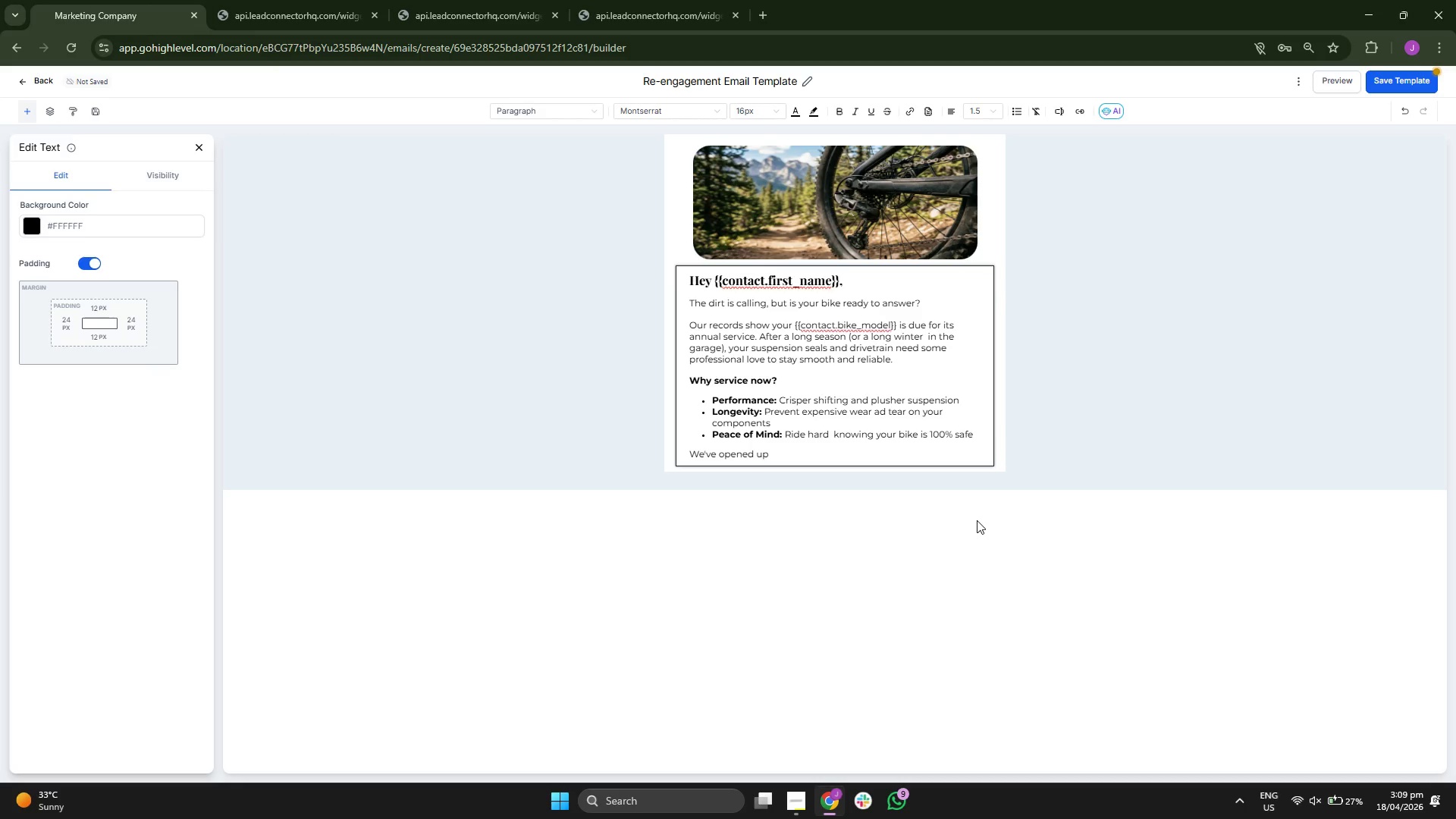 
key(Backspace)
type( extra sp)
 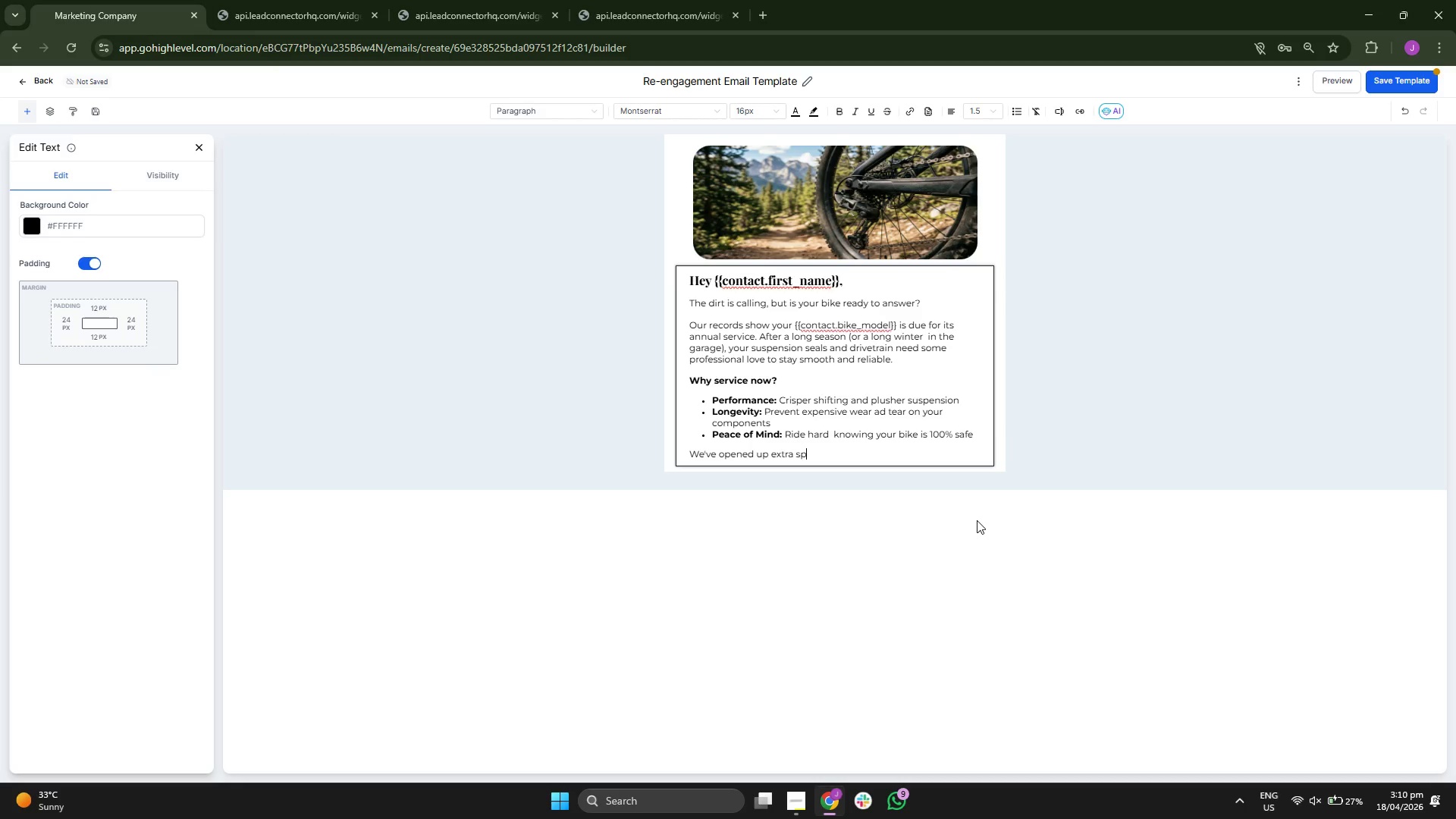 
type(ots )
 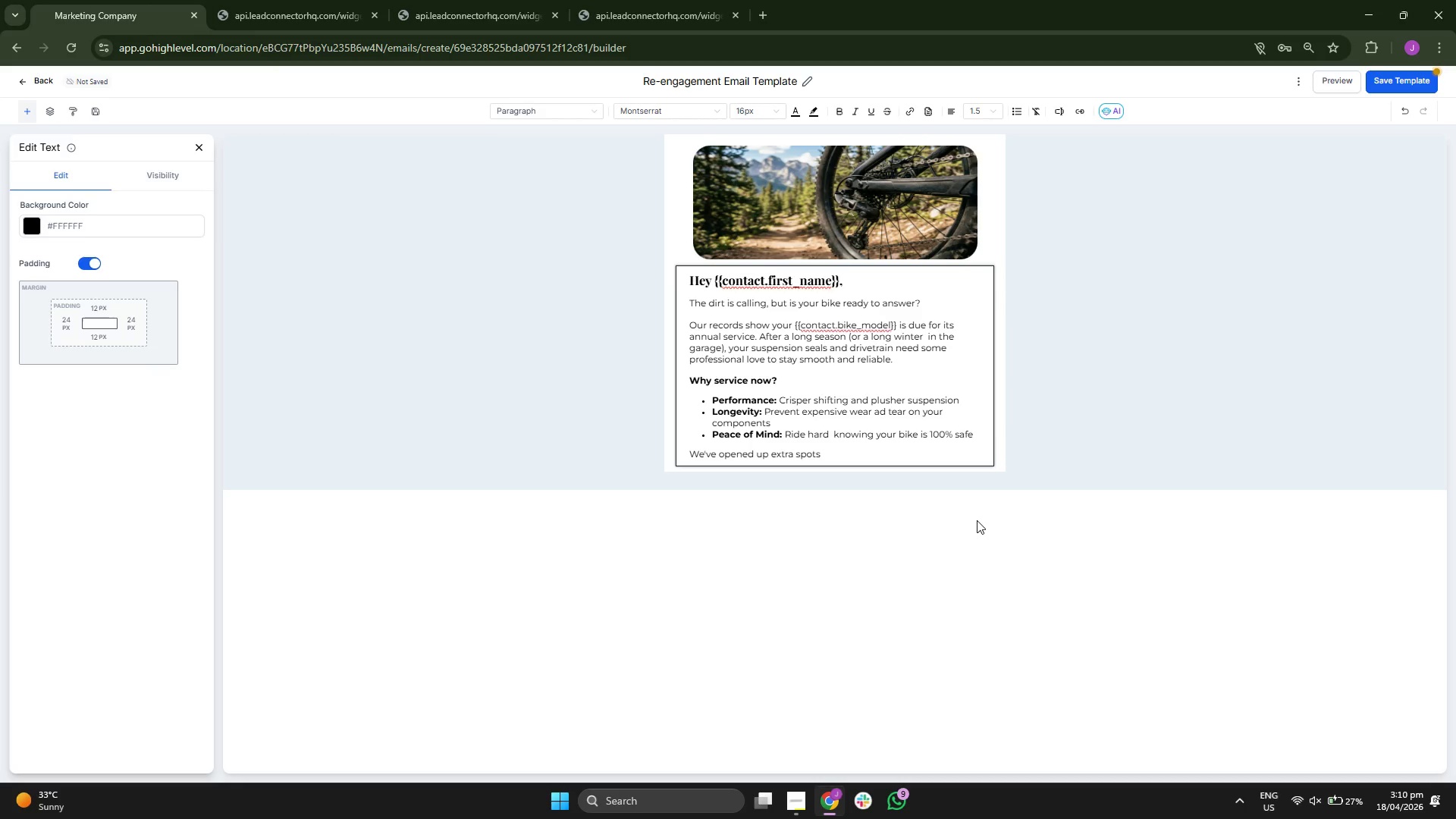 
type(in the se)
 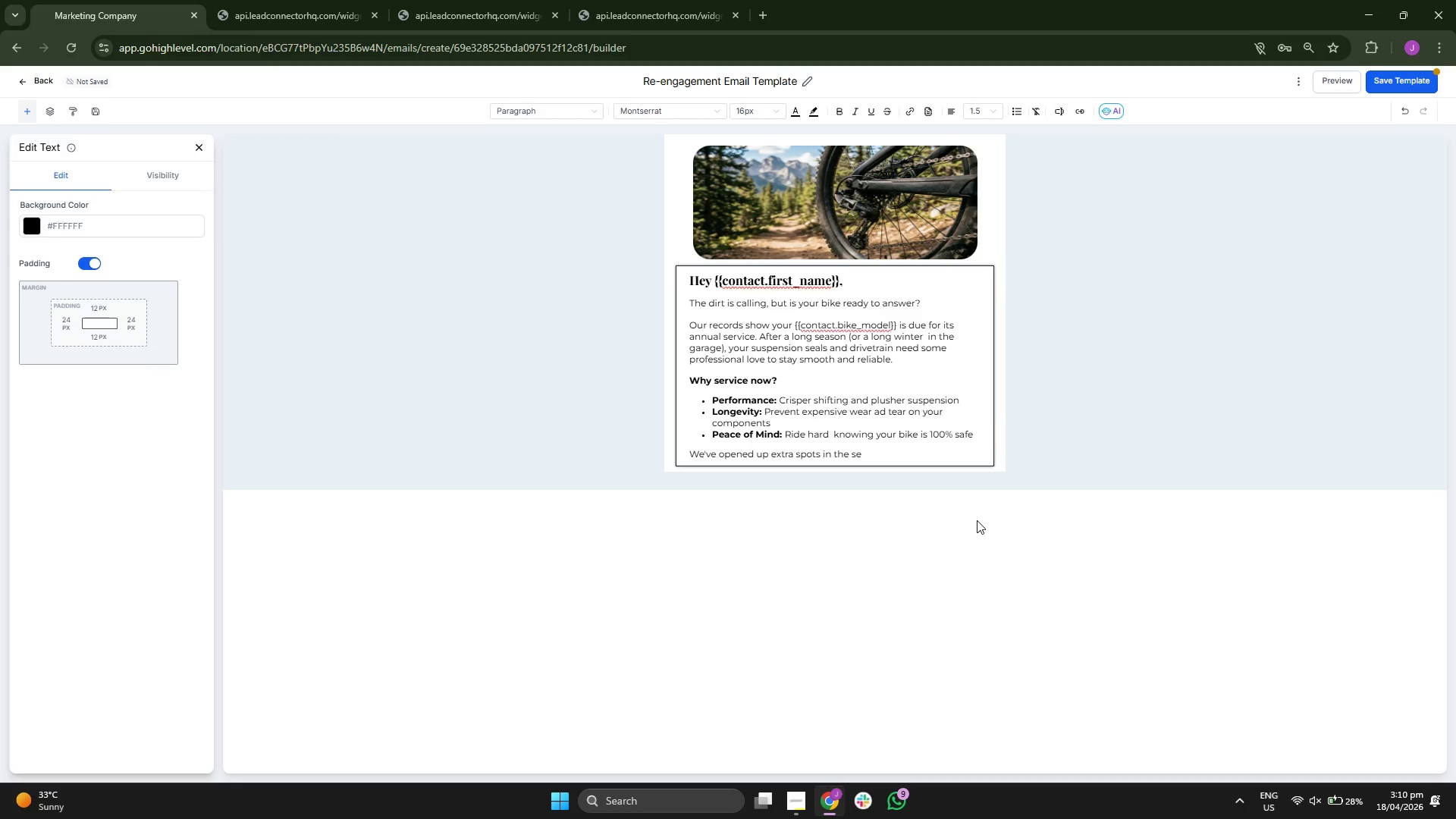 
key(R)
 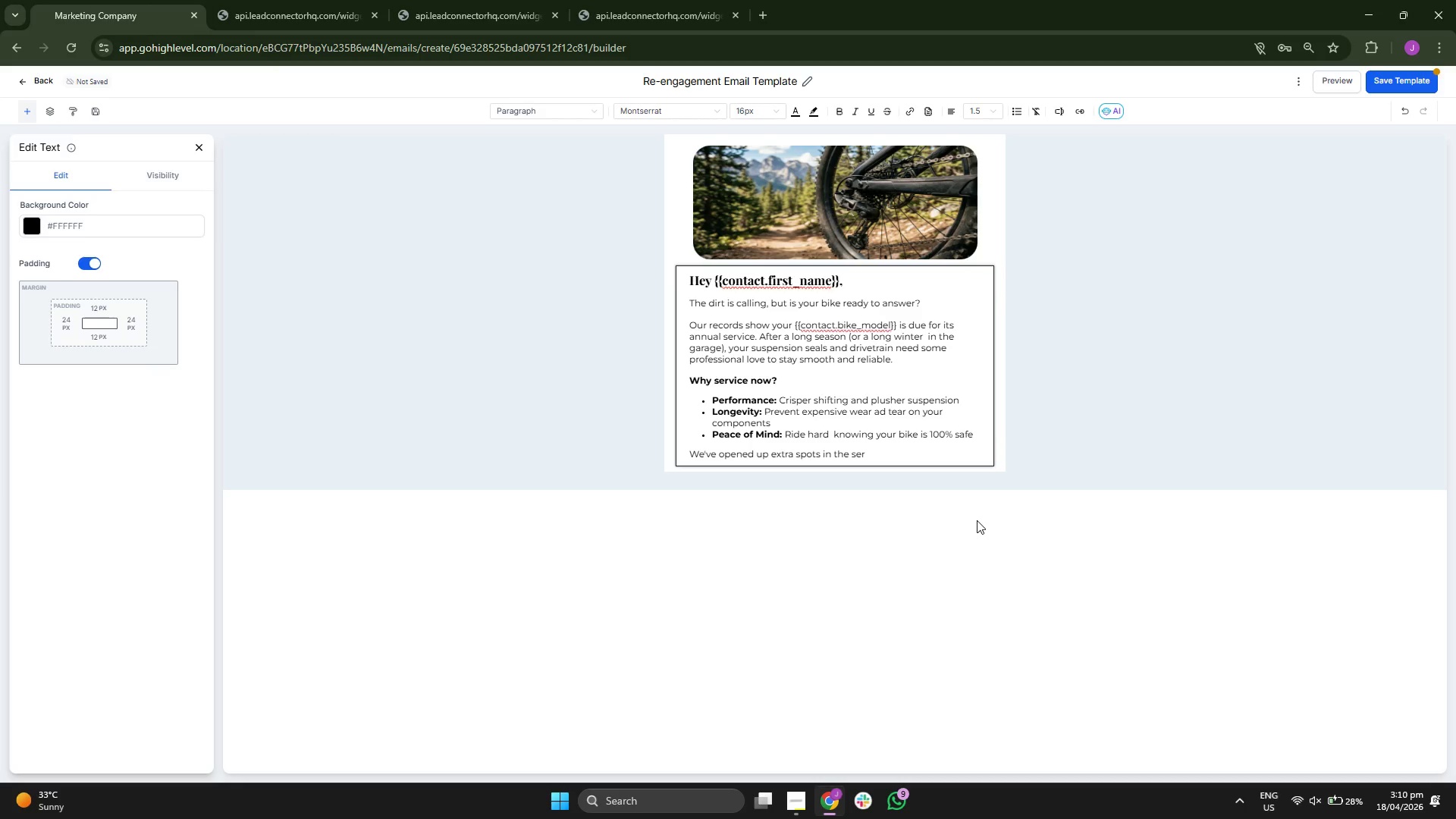 
type(vive)
key(Backspace)
key(Backspace)
type(ce )
key(Backspace)
type( bay this we)
 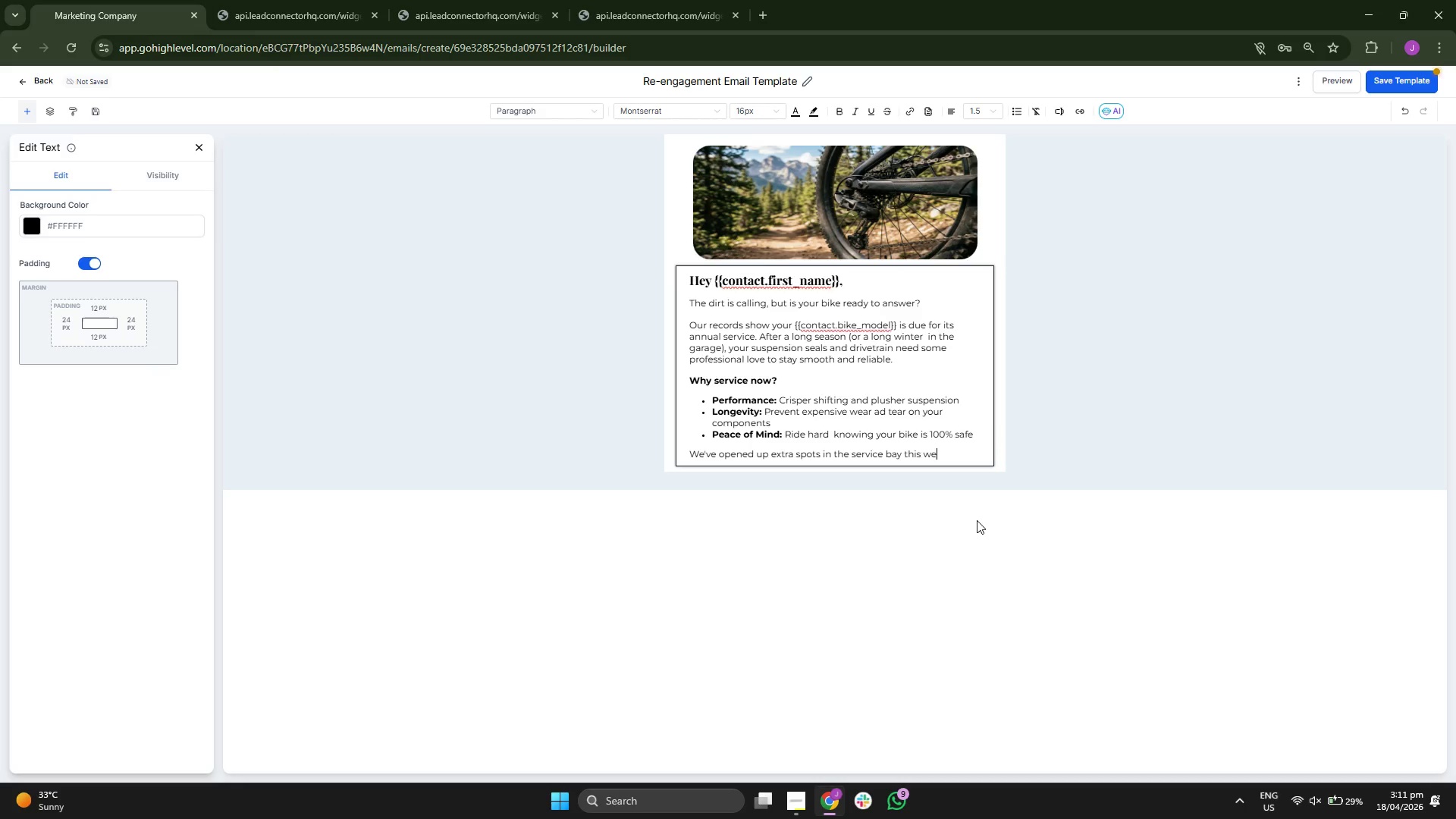 
type(ek just for our local )
key(Backspace)
type( riders. Let's )
key(Backspace)
type( get y)
 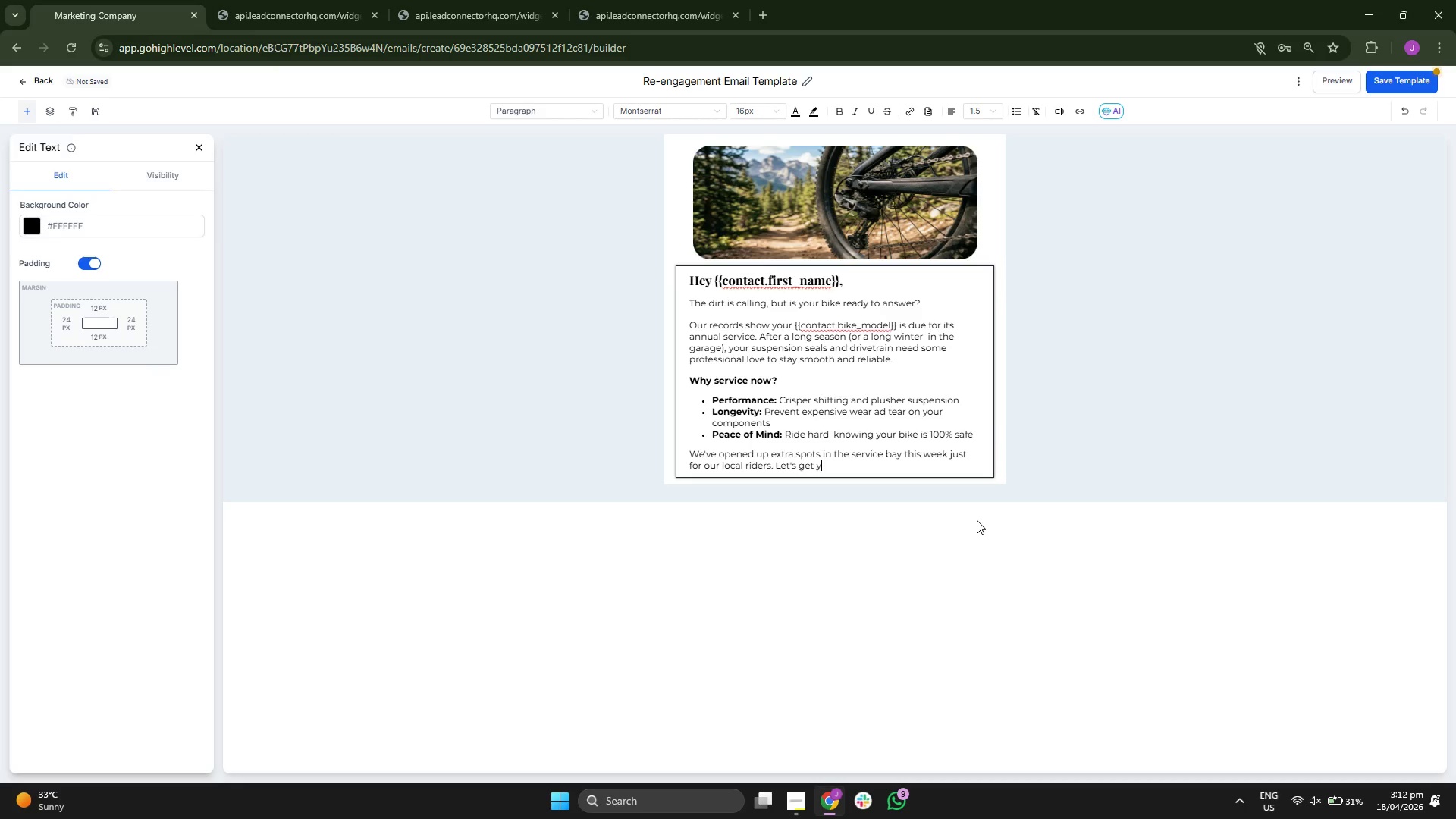 
key(O)
 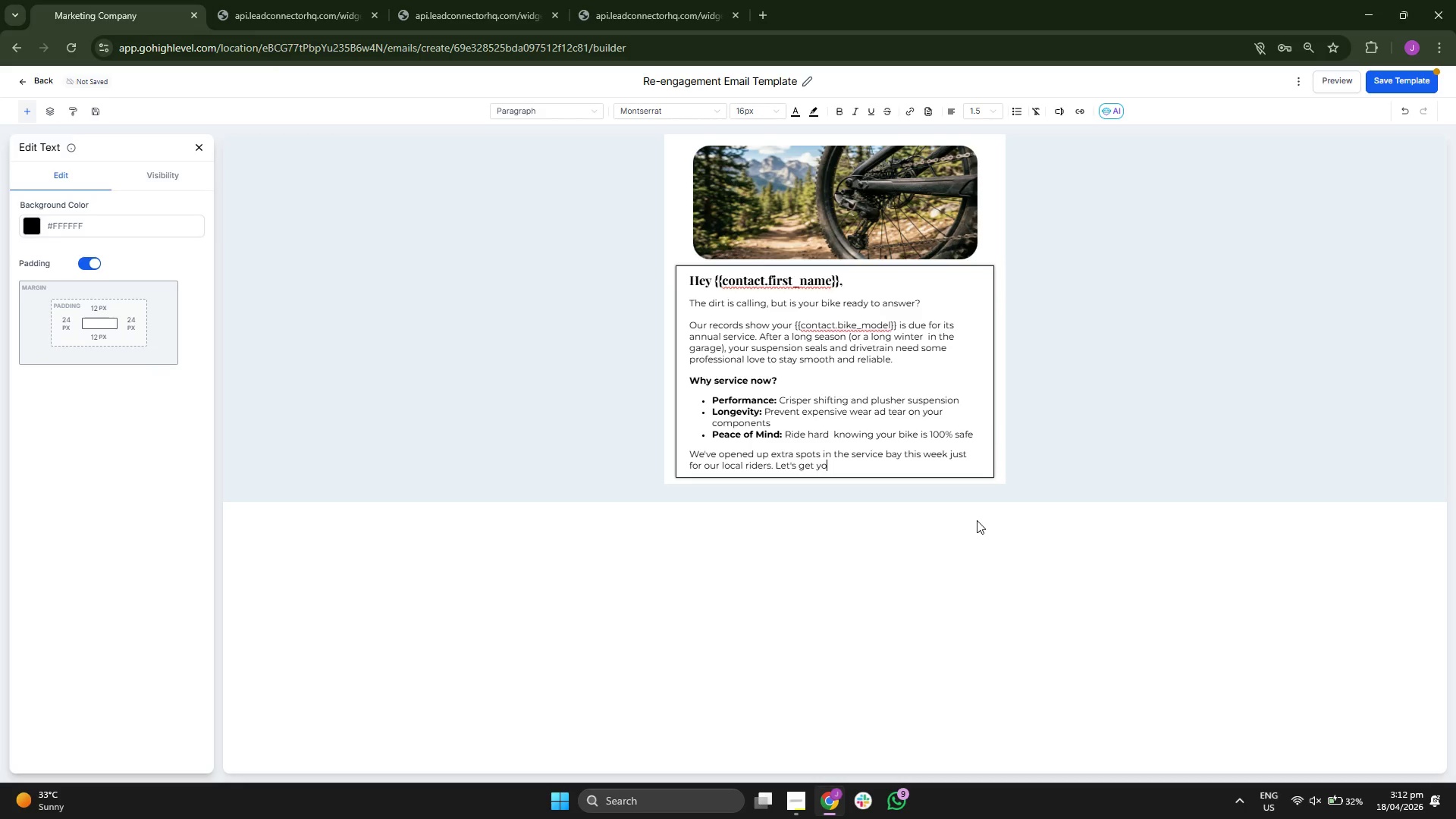 
type(u dial)
 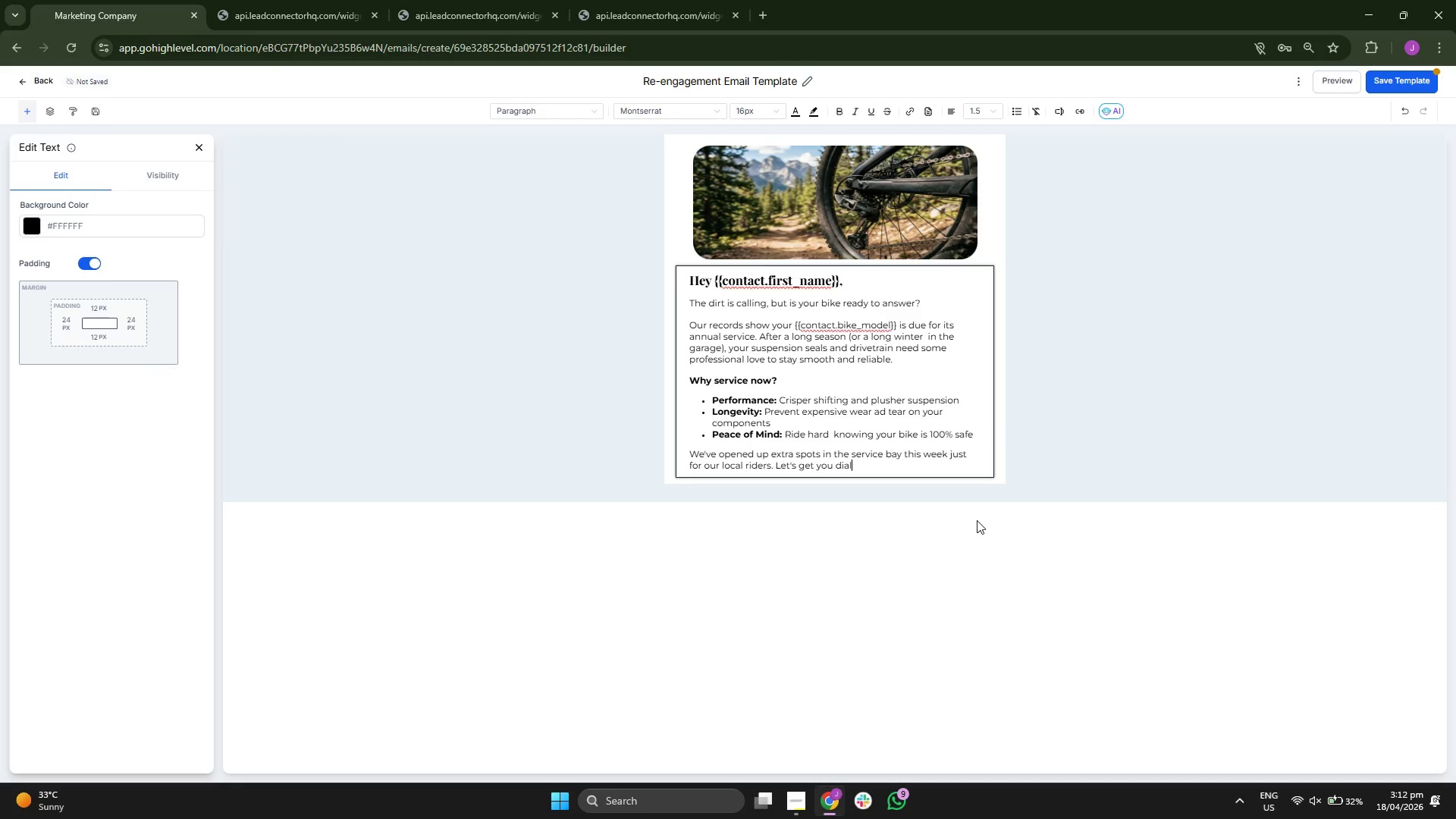 
type(ed i)
 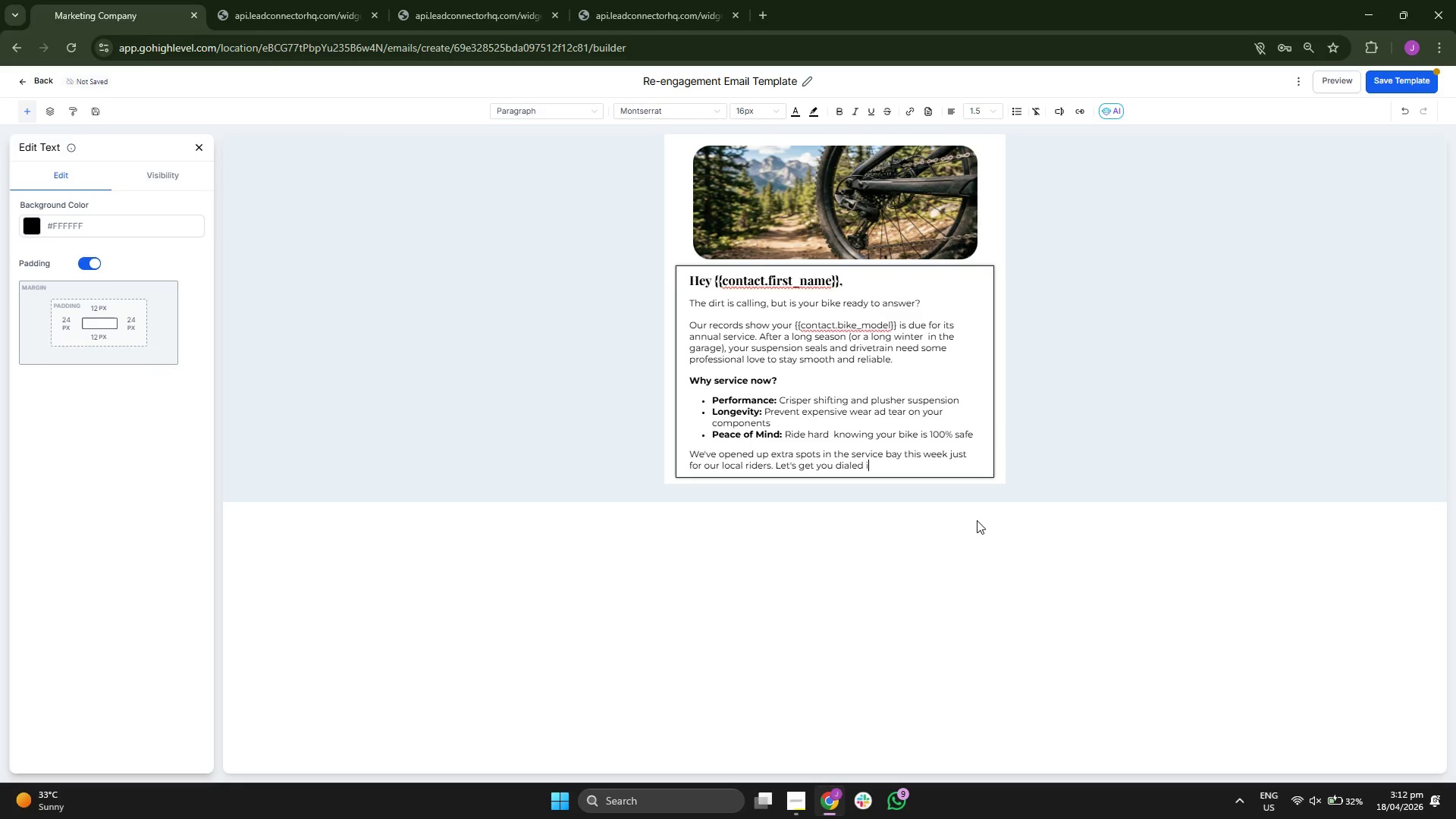 
type(n be)
 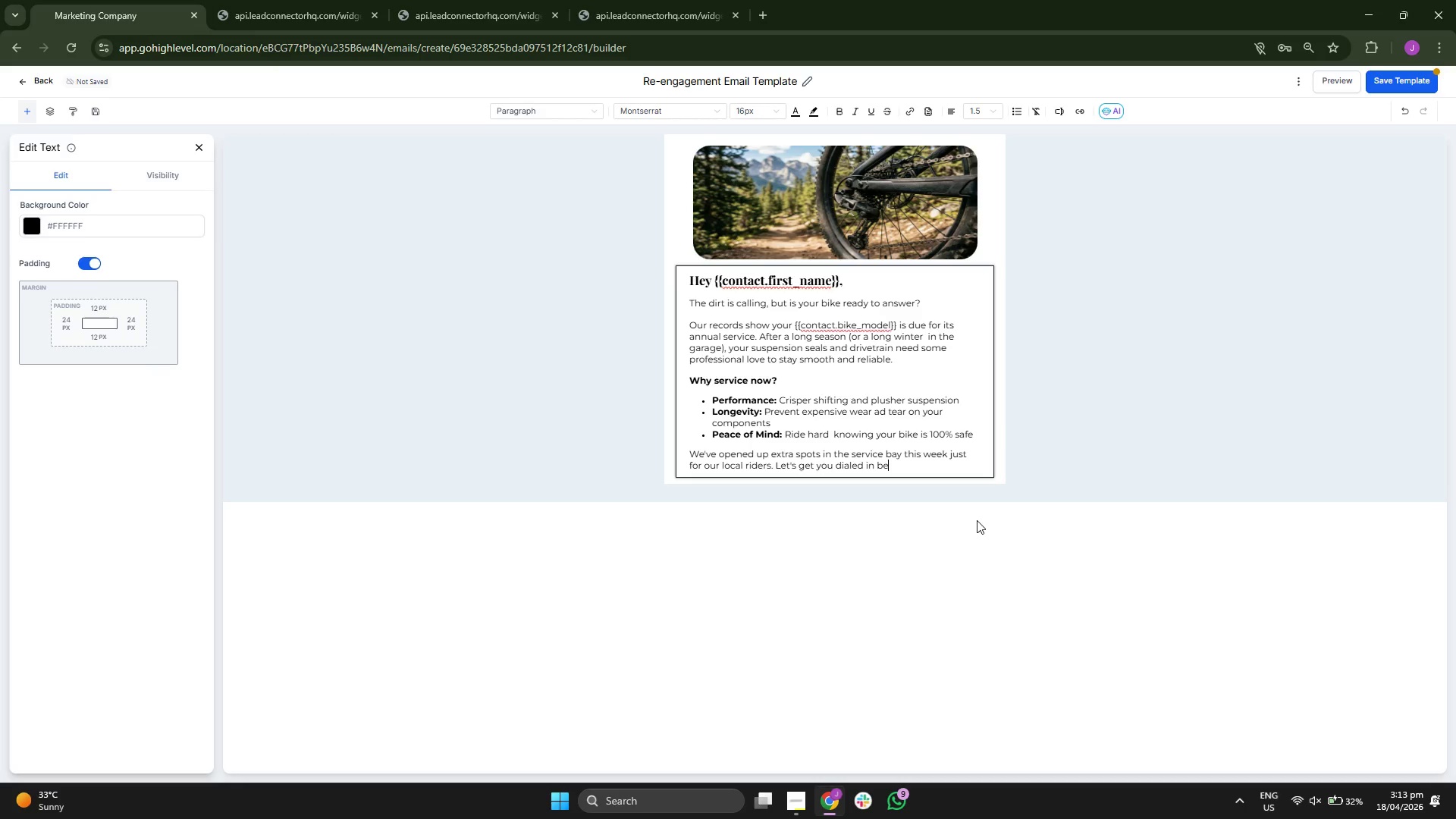 
type(fo)
 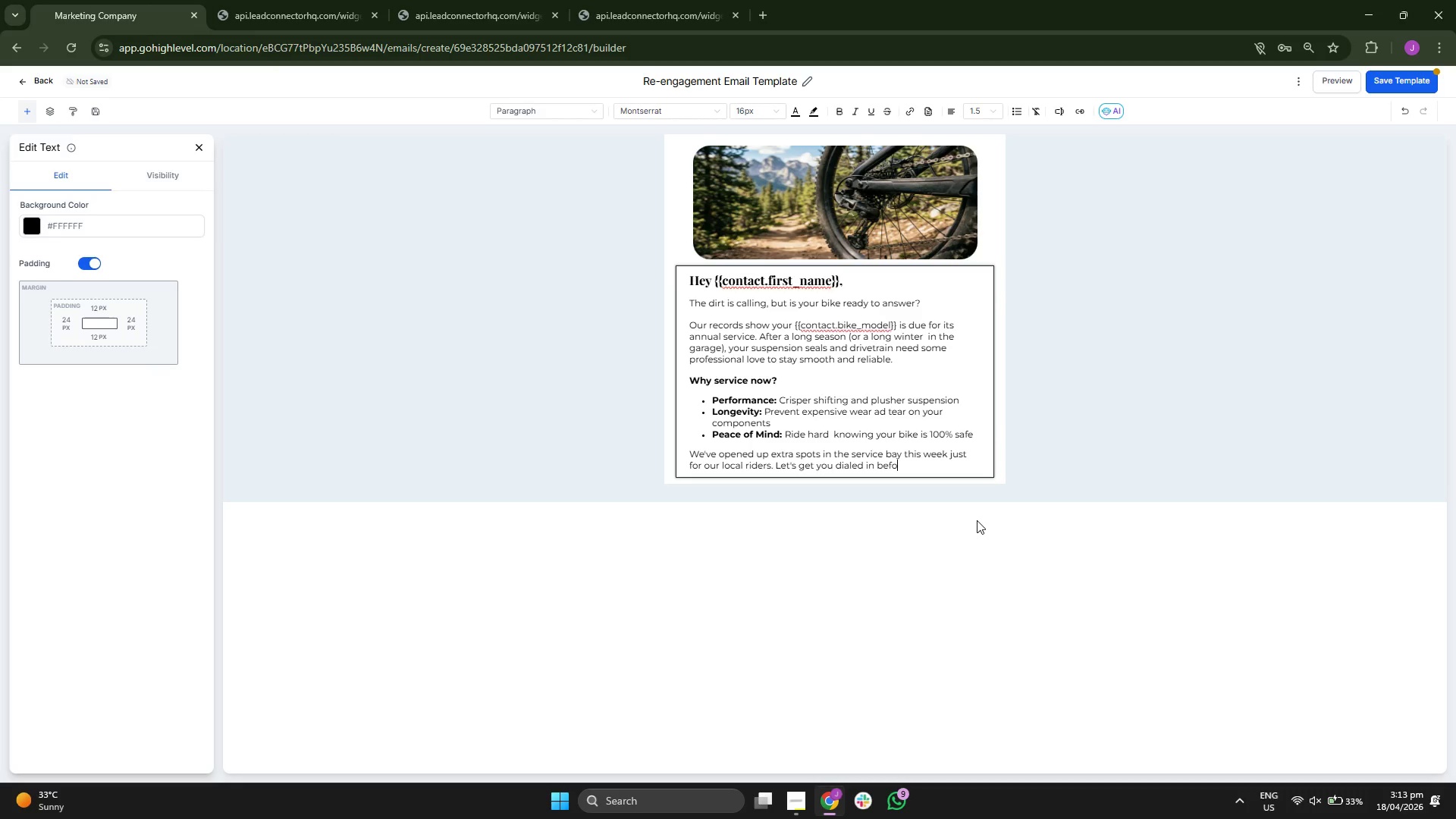 
type(re )
 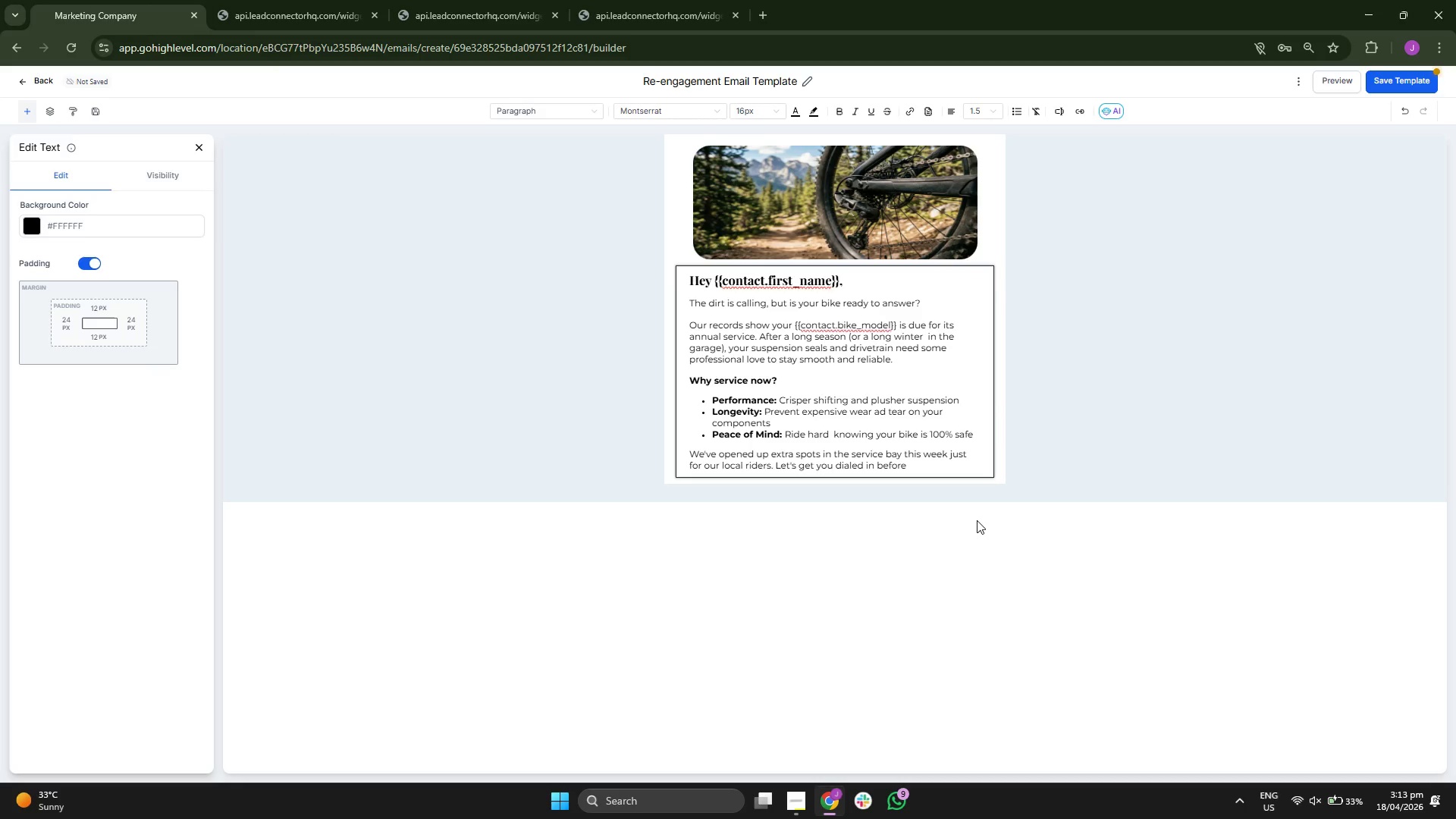 
type(the sp)
 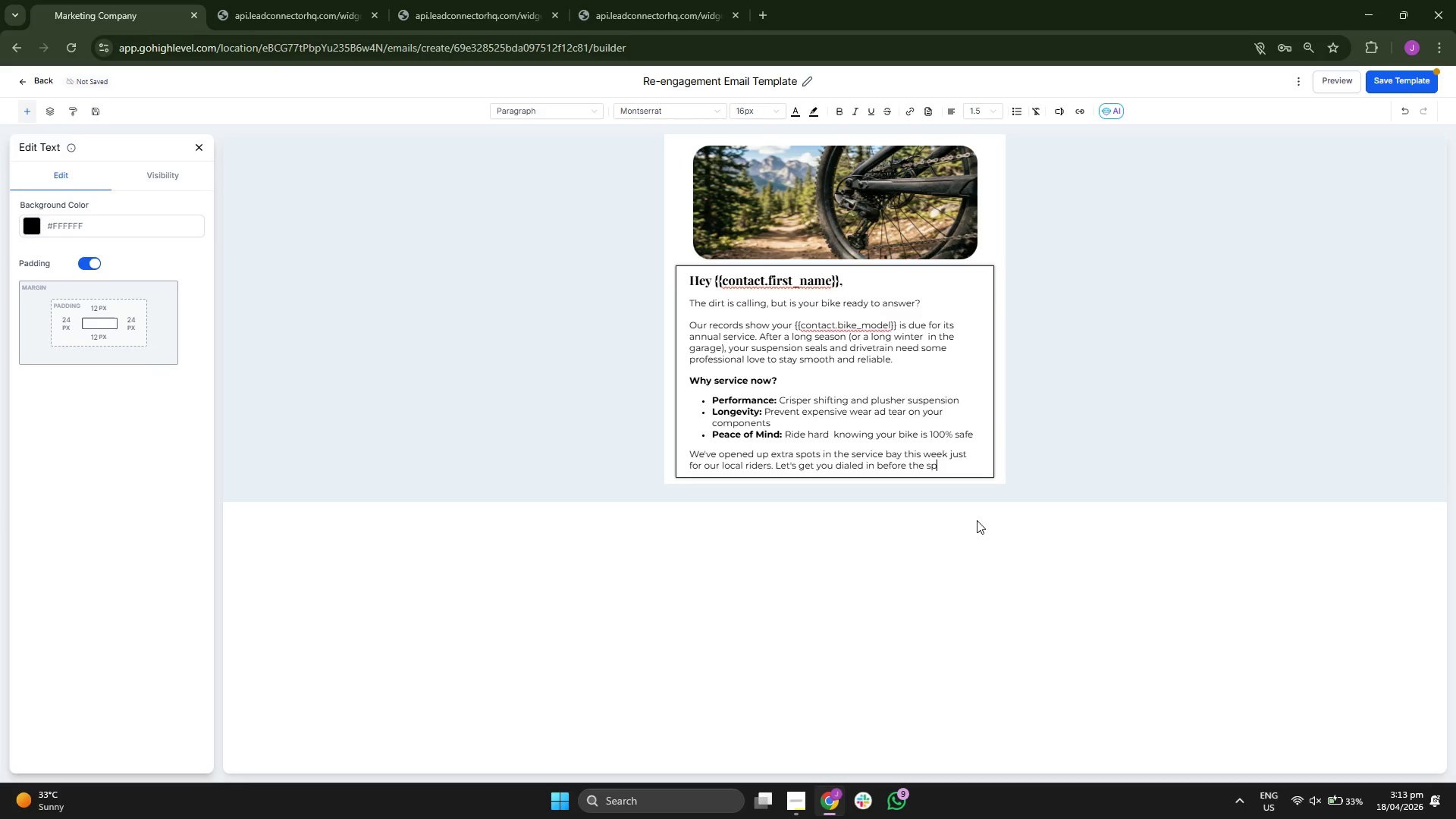 
type(ring ru)
 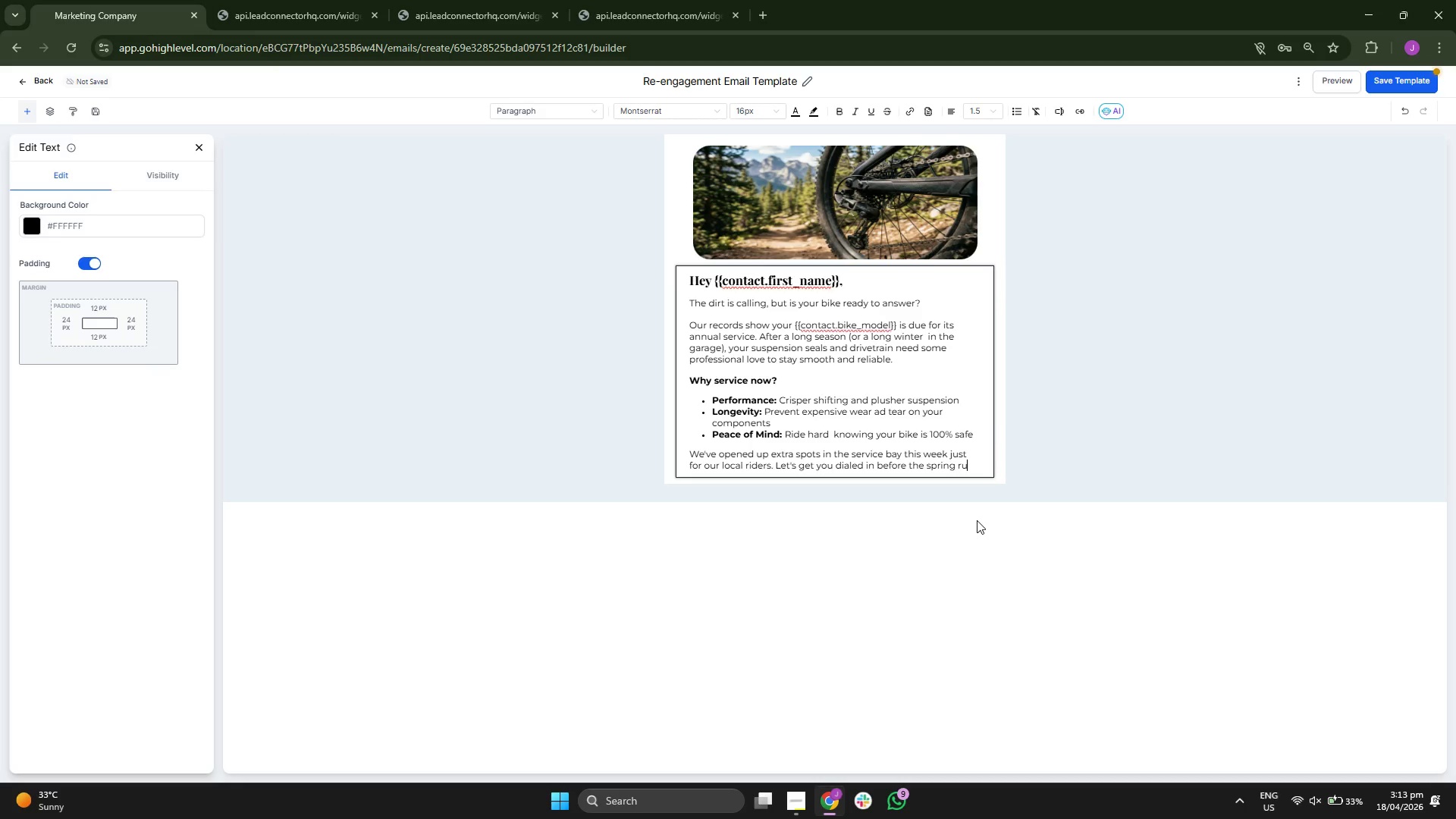 
type(sh h)
 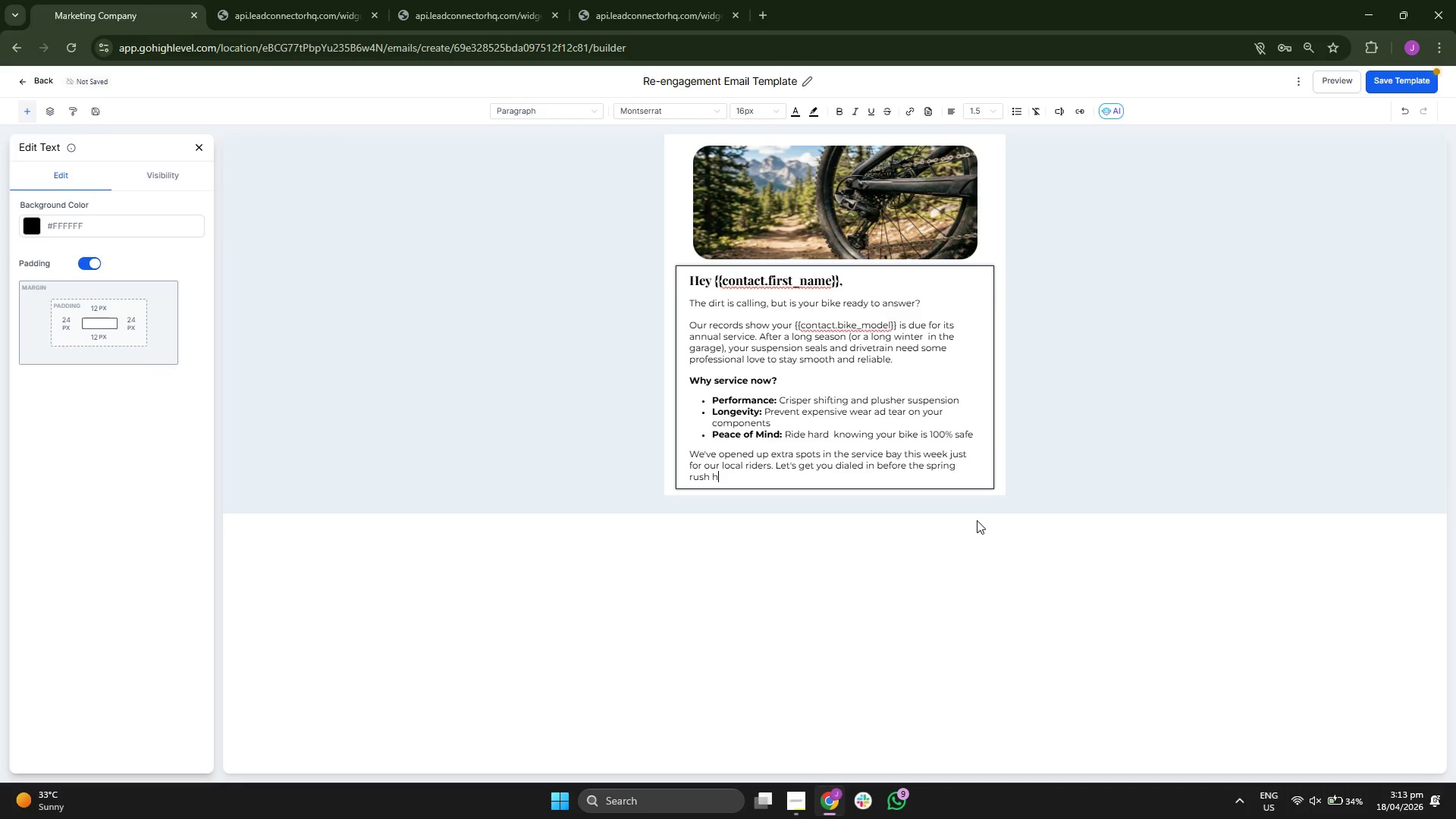 
type(its.)
 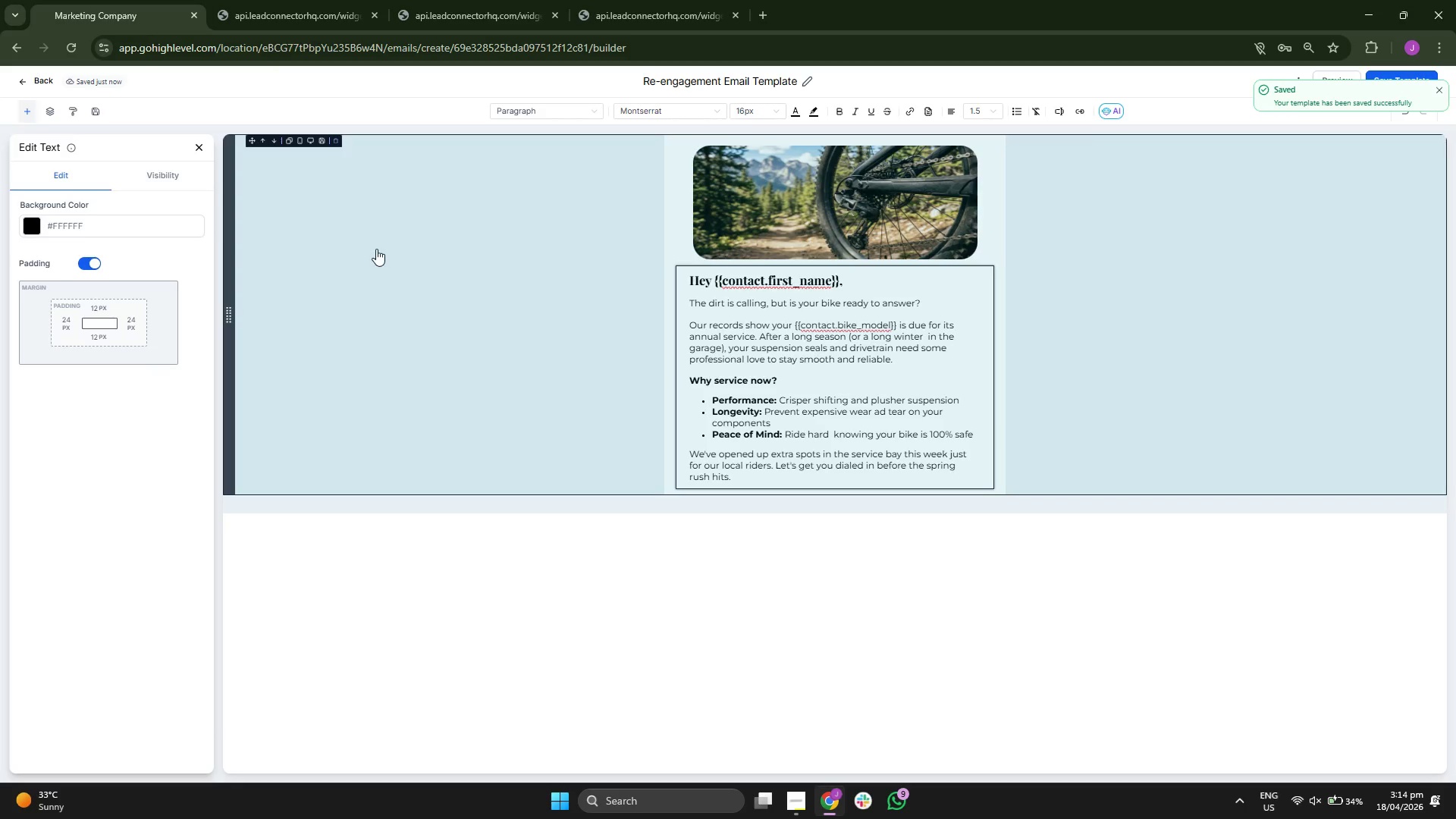 
wait(6.69)
 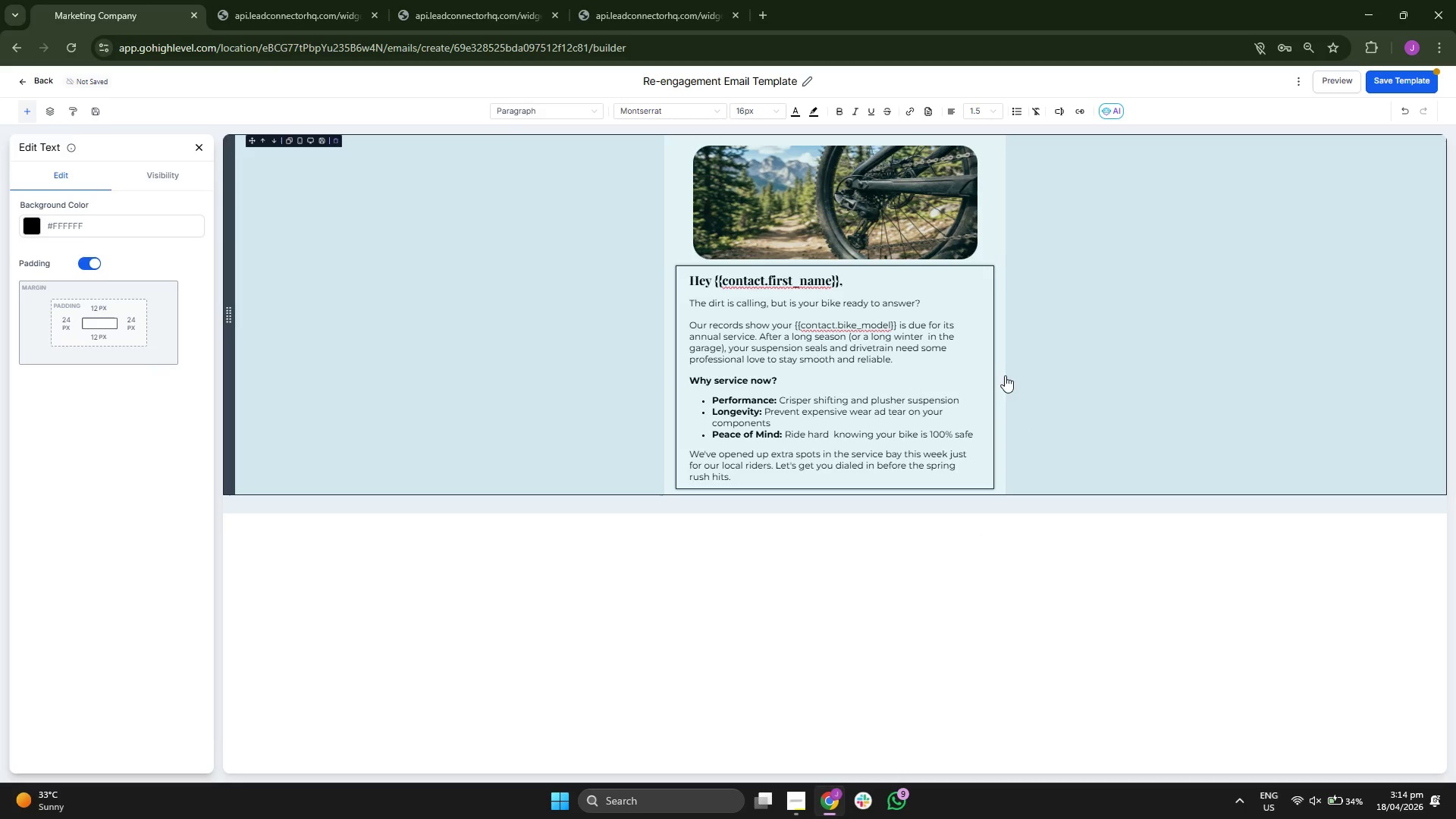 
left_click([204, 146])
 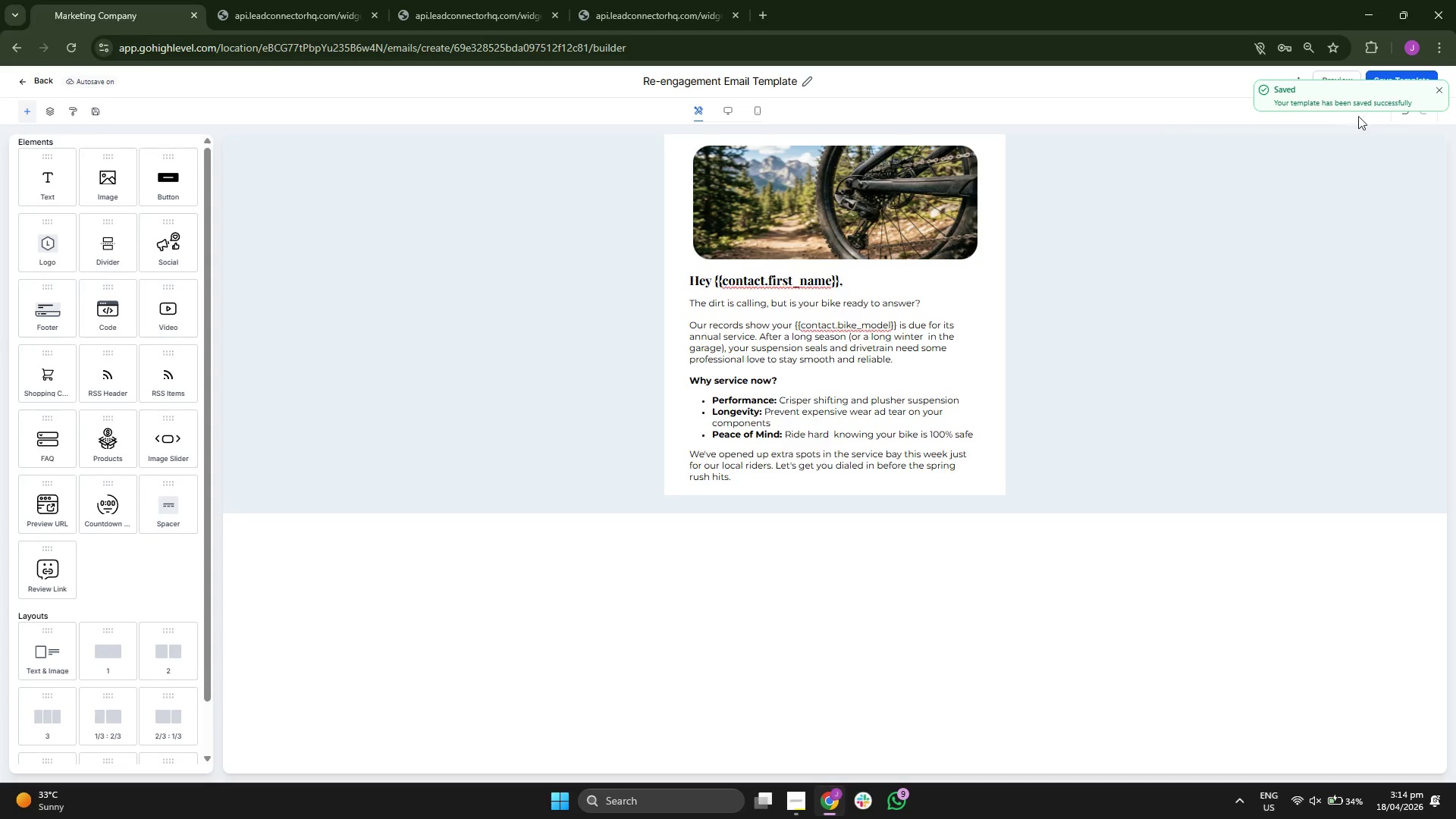 
left_click([1437, 86])
 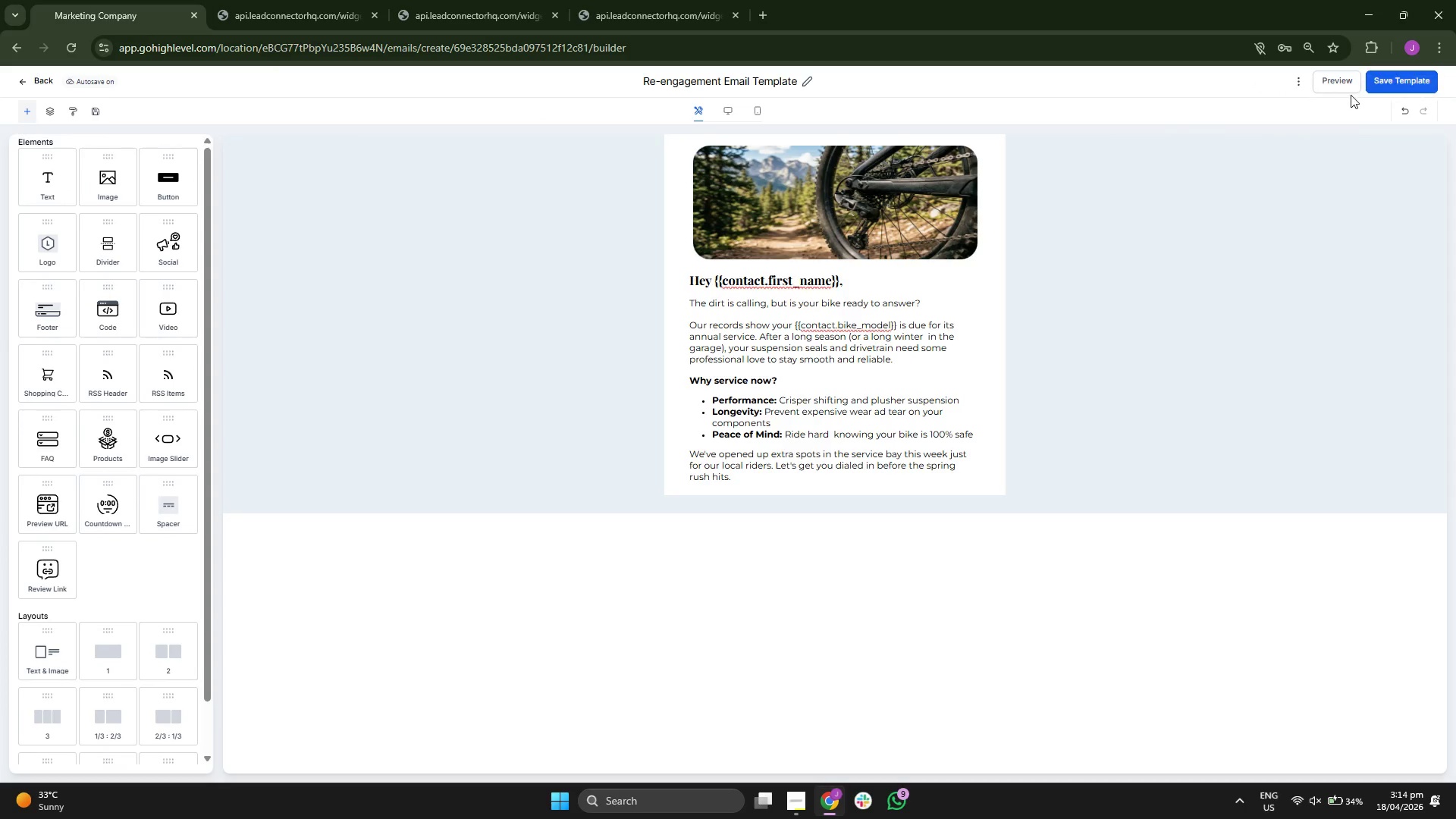 
left_click([1339, 86])
 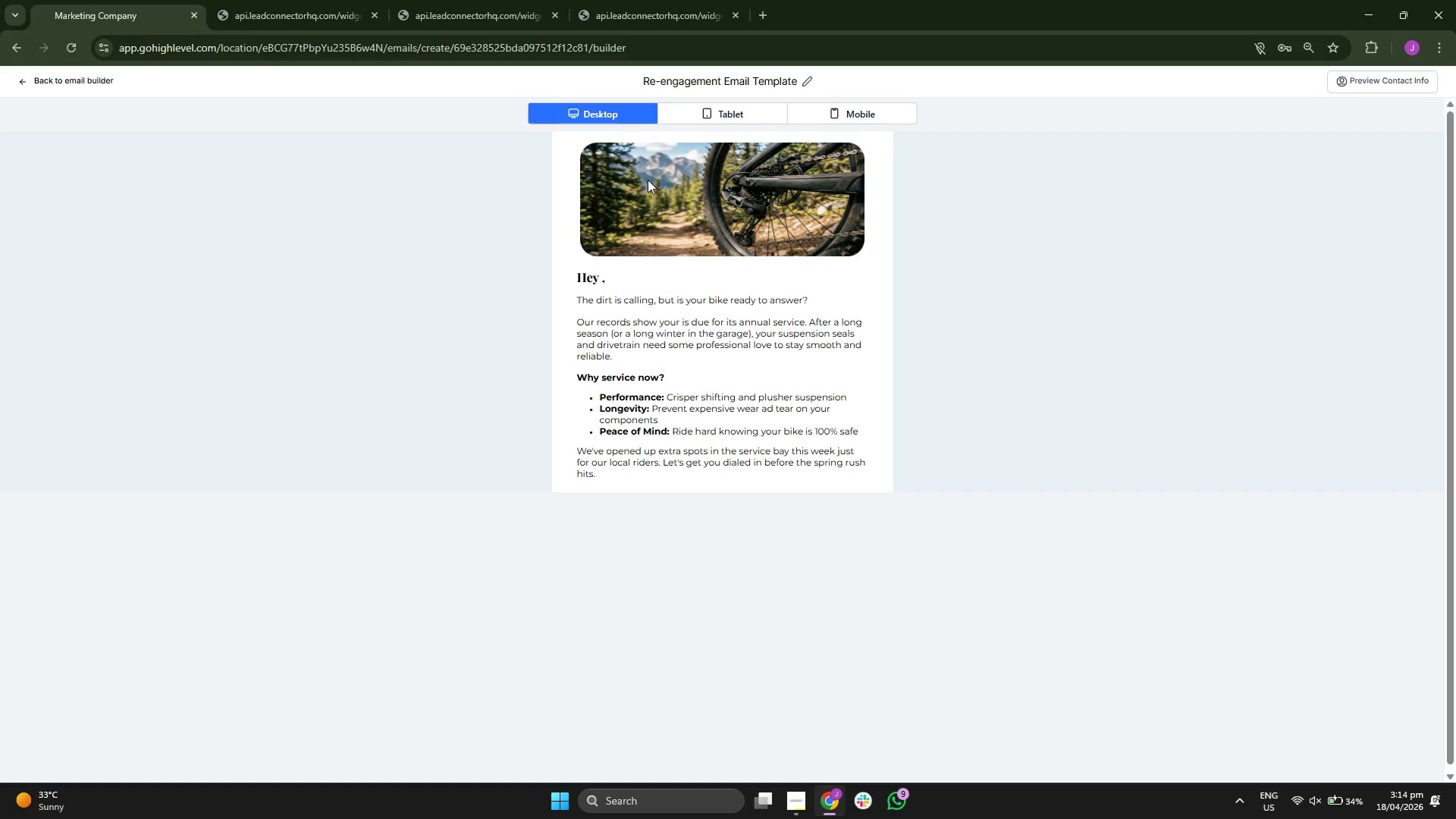 
wait(5.7)
 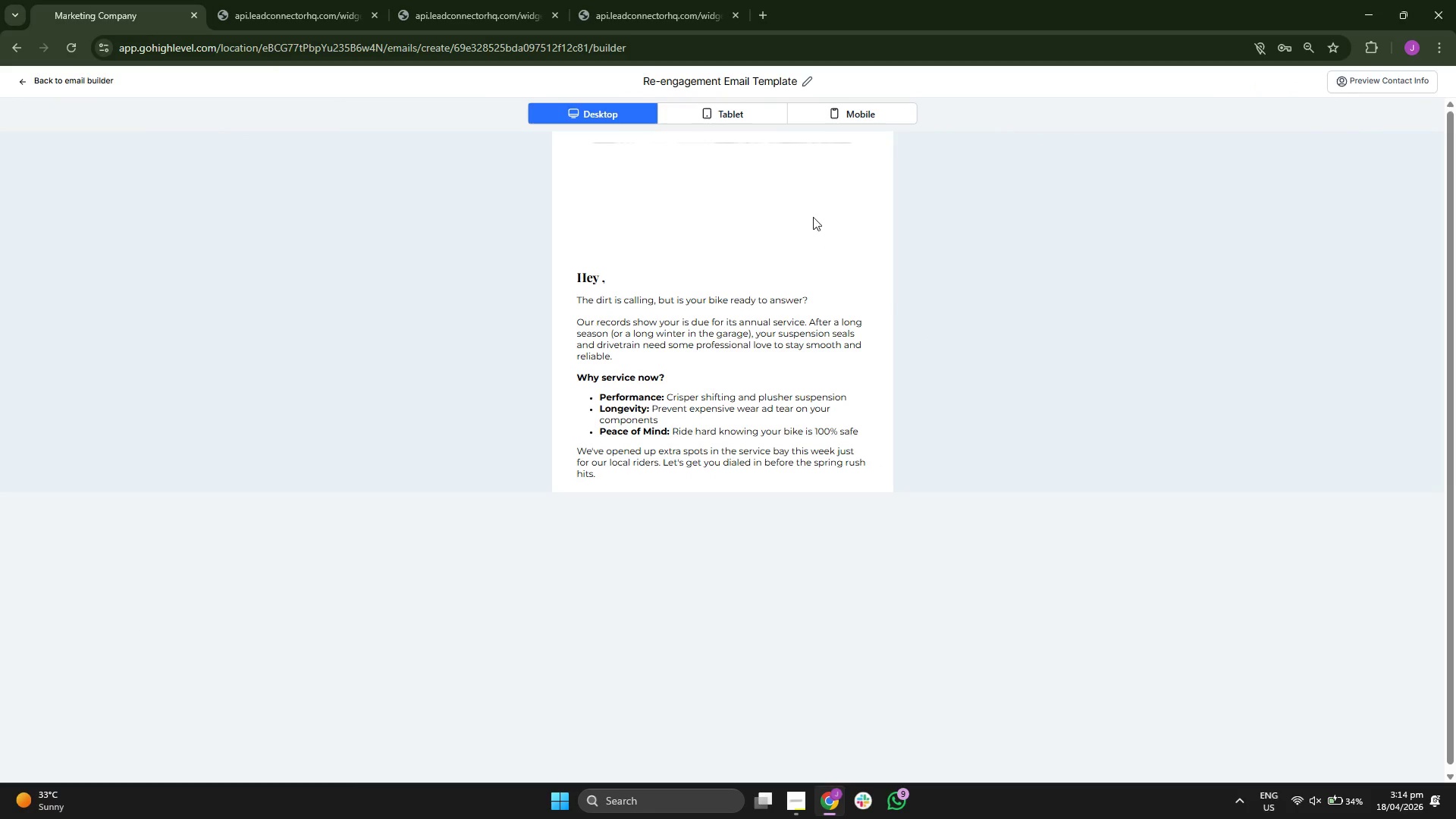 
left_click([731, 108])
 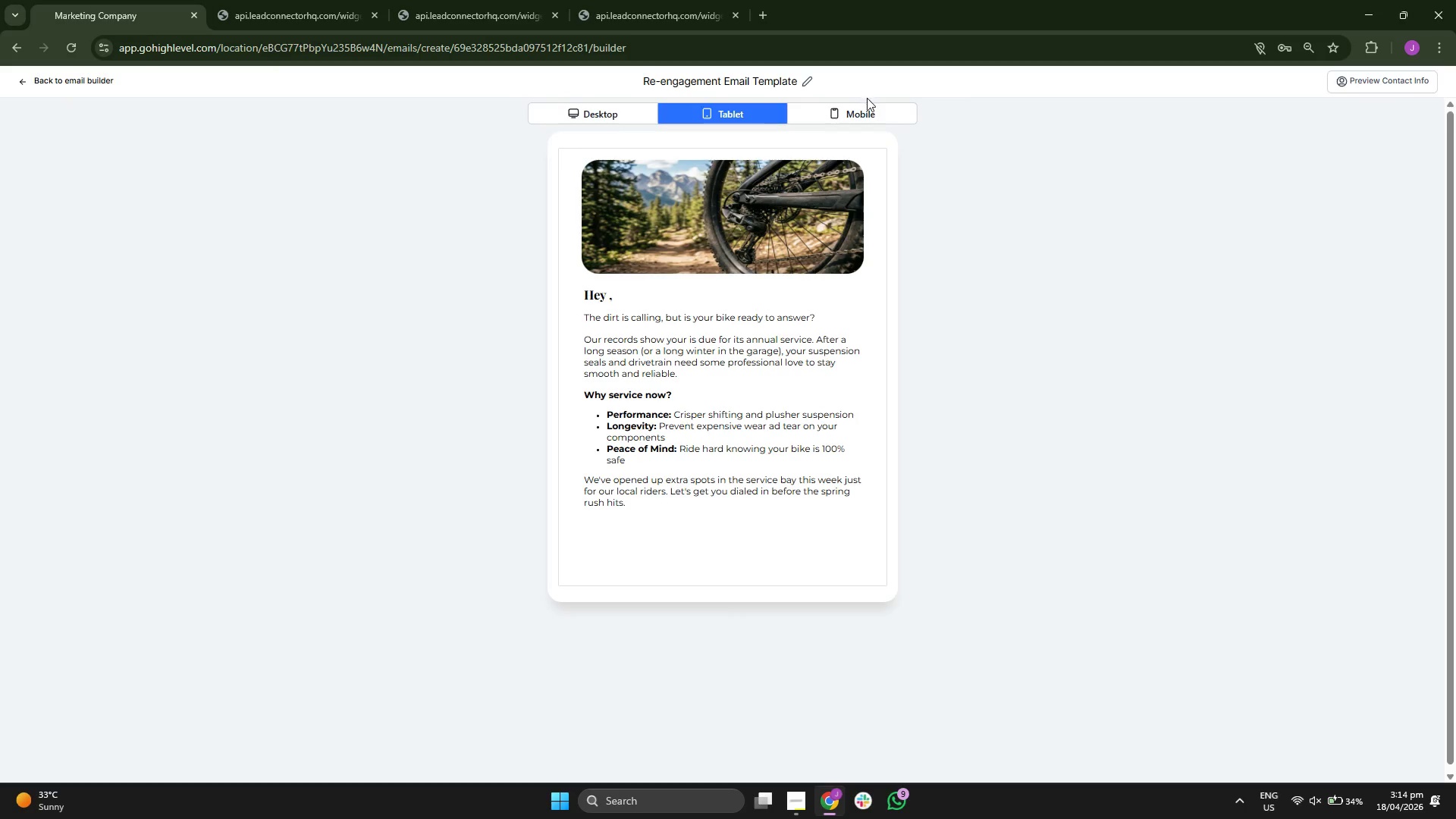 
left_click([865, 105])
 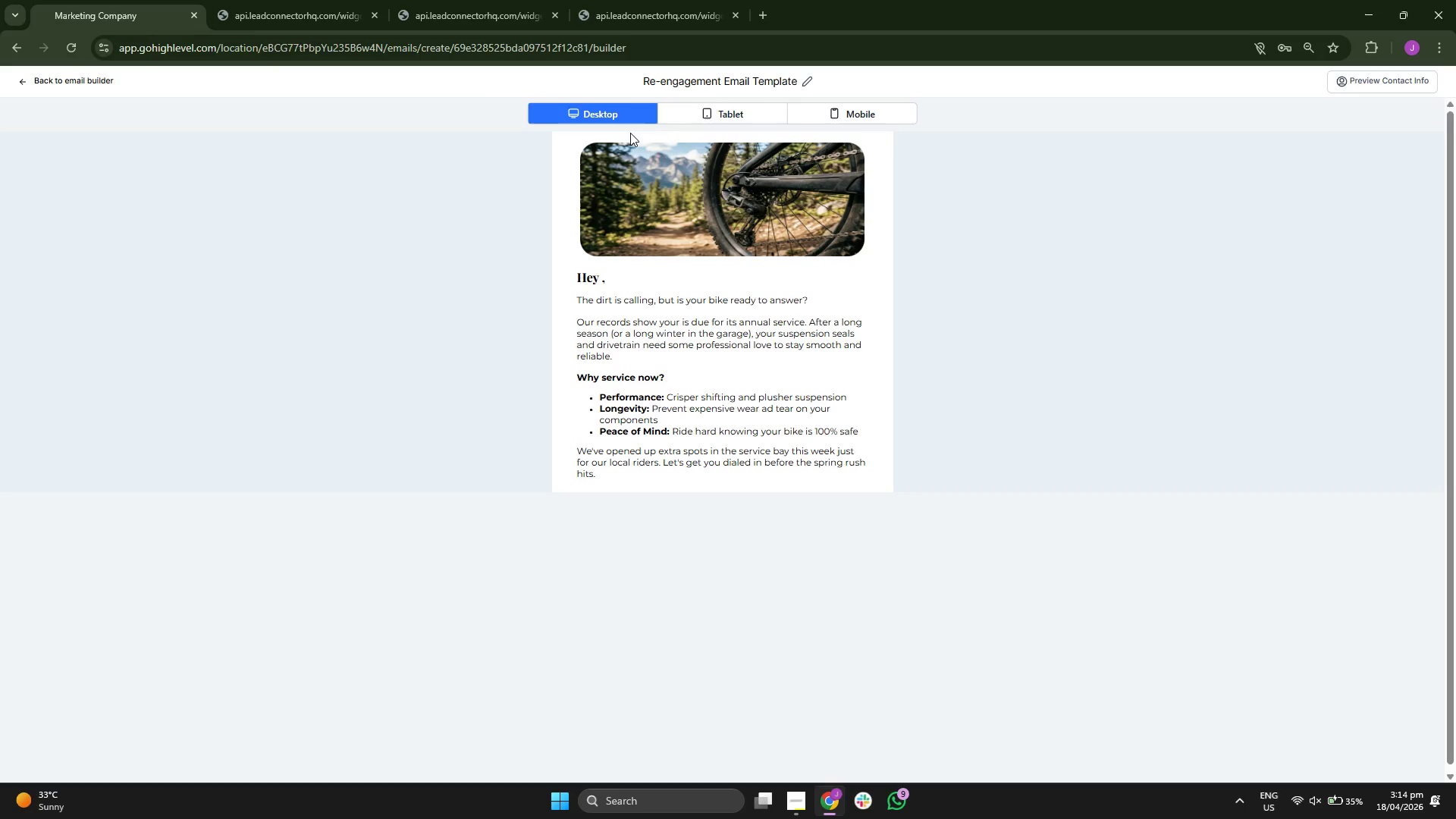 
wait(7.61)
 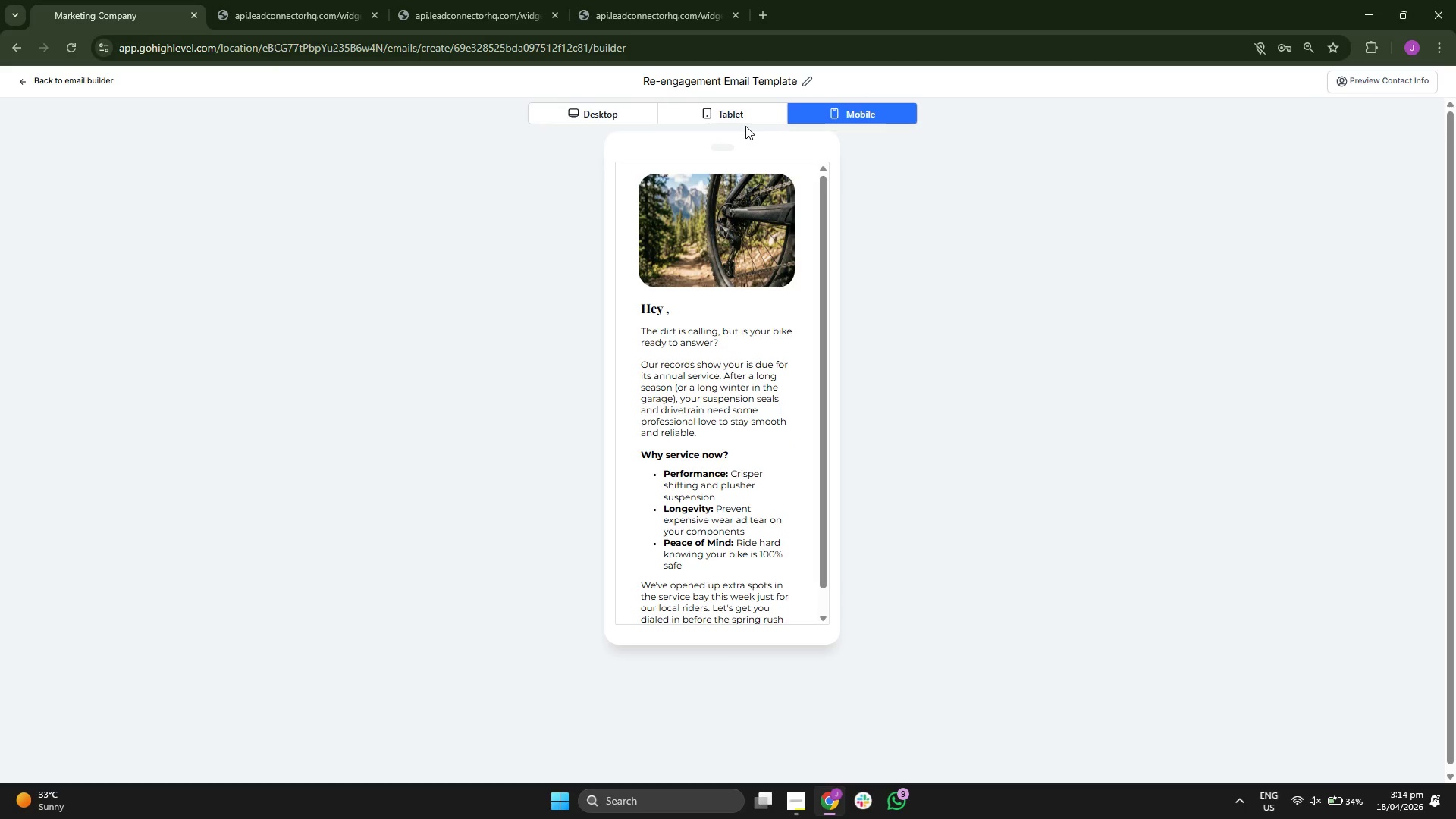 
double_click([699, 338])
 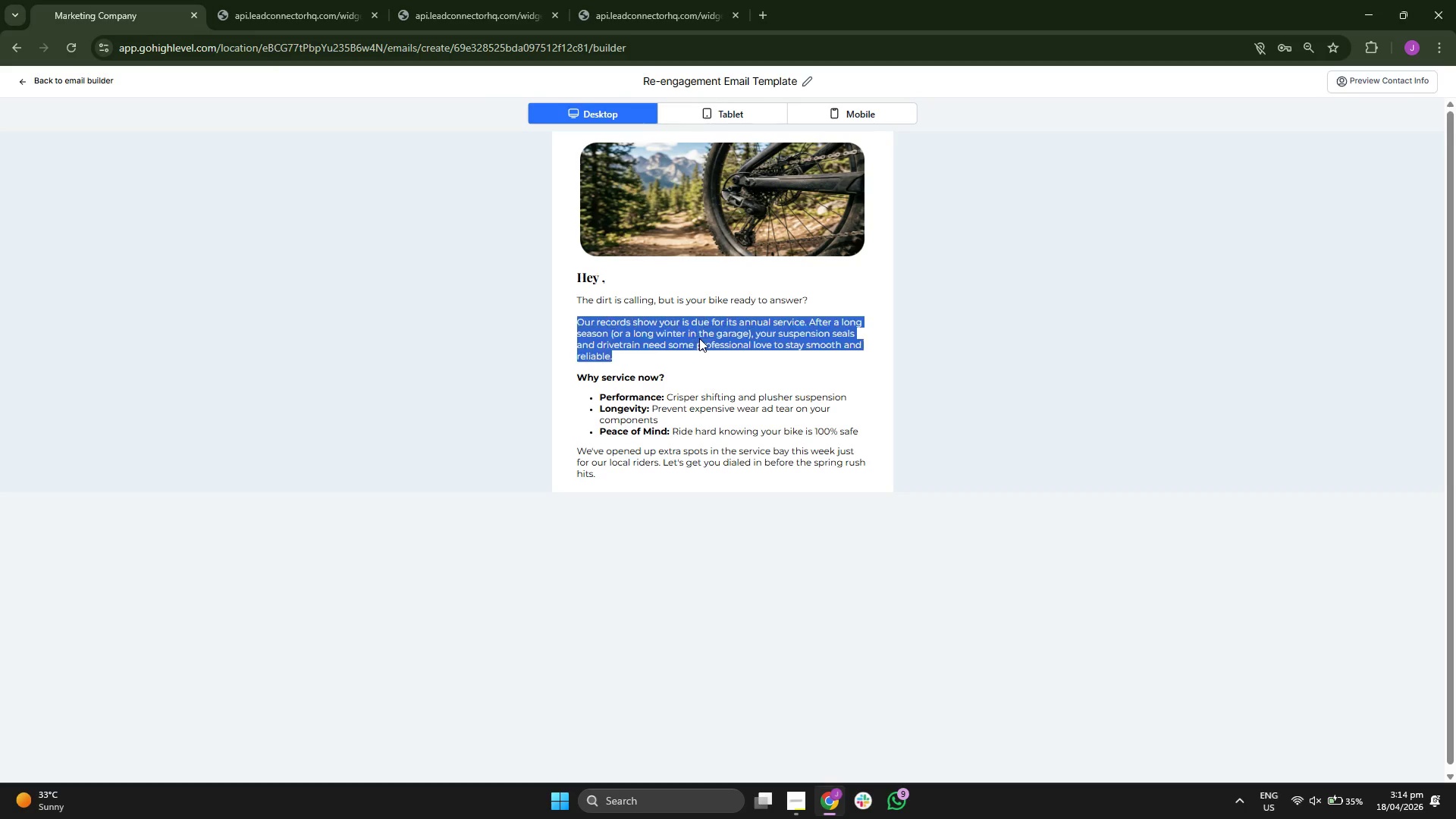 
triple_click([699, 338])
 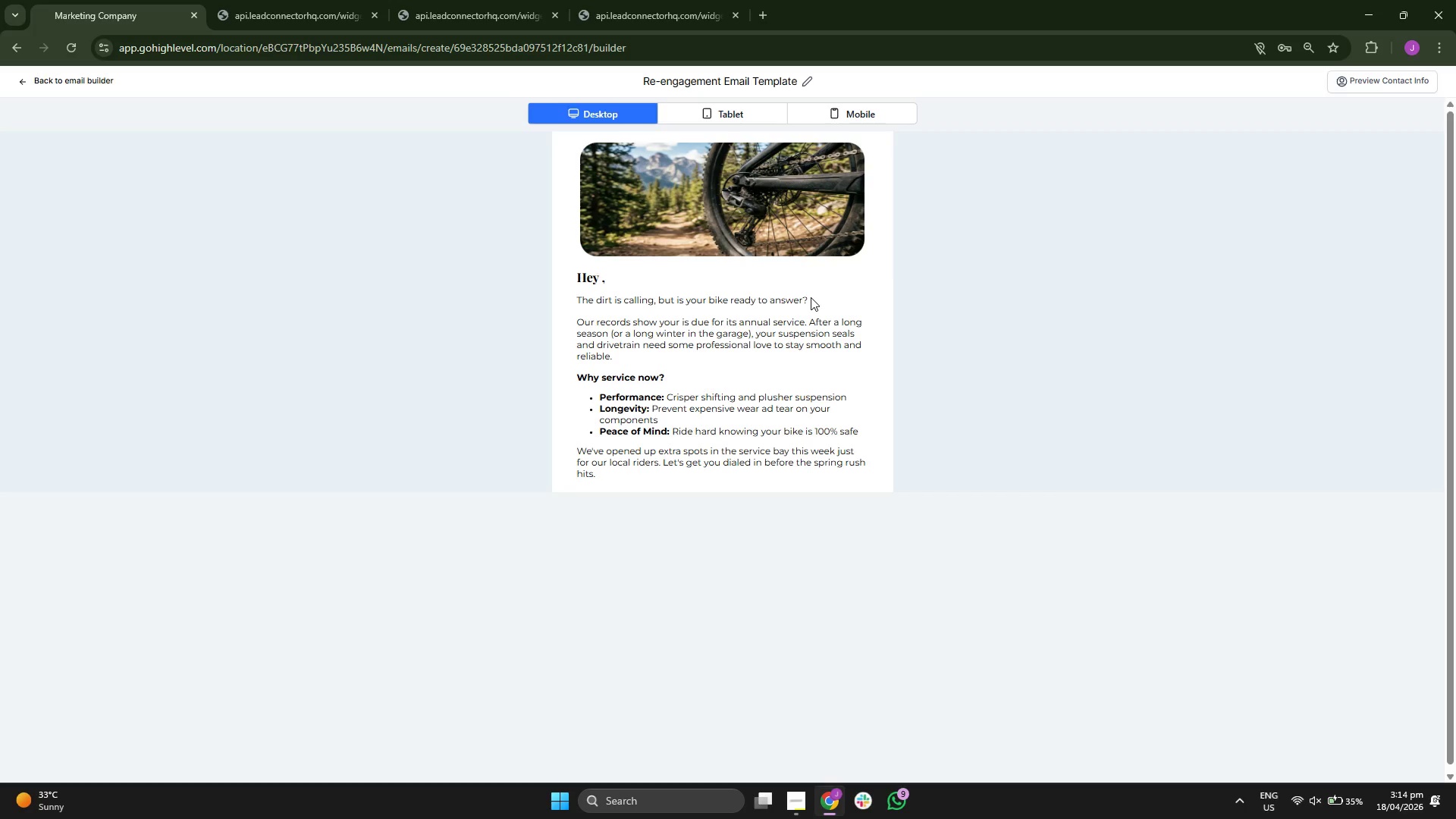 
wait(11.67)
 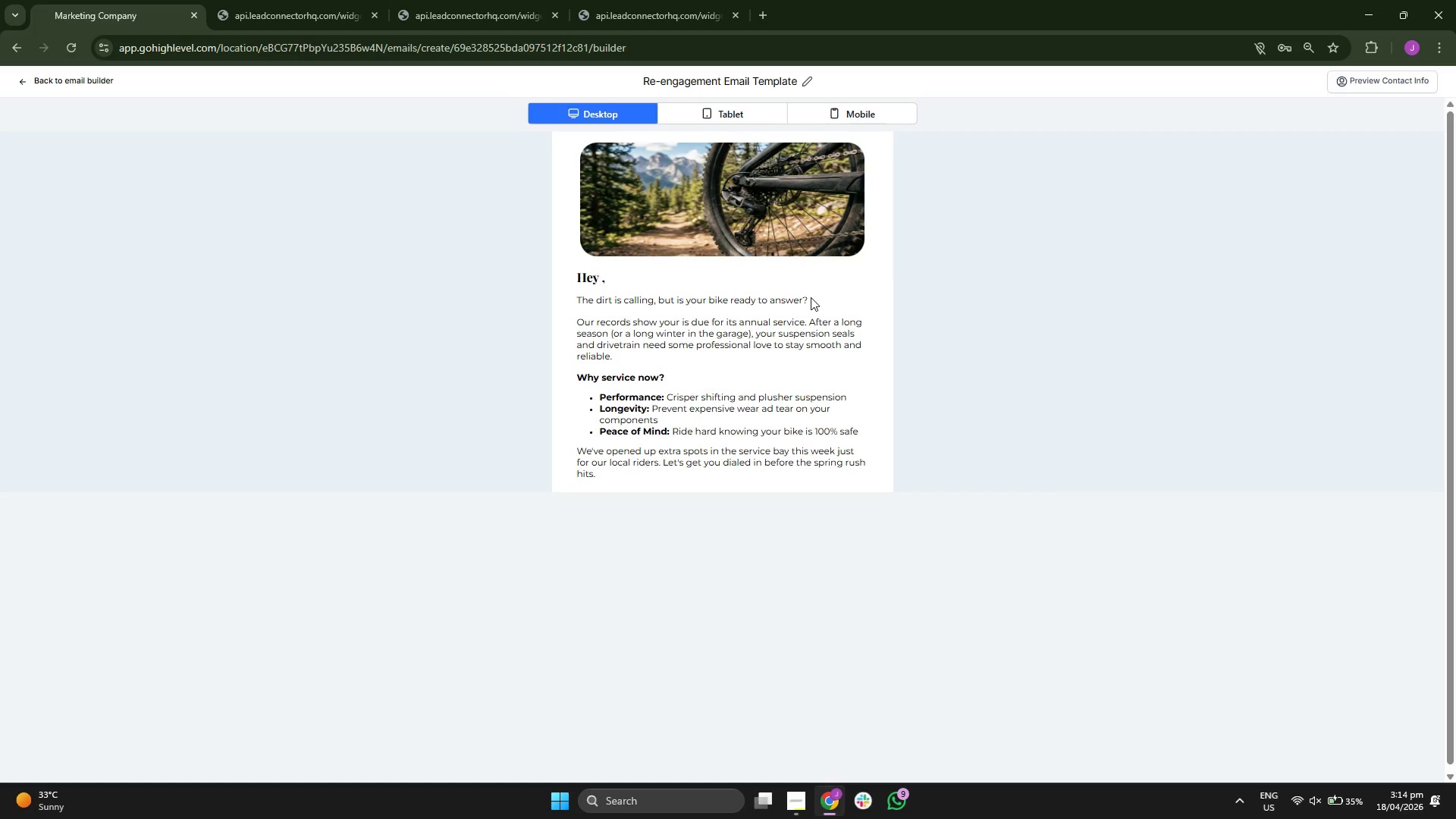 
double_click([665, 335])
 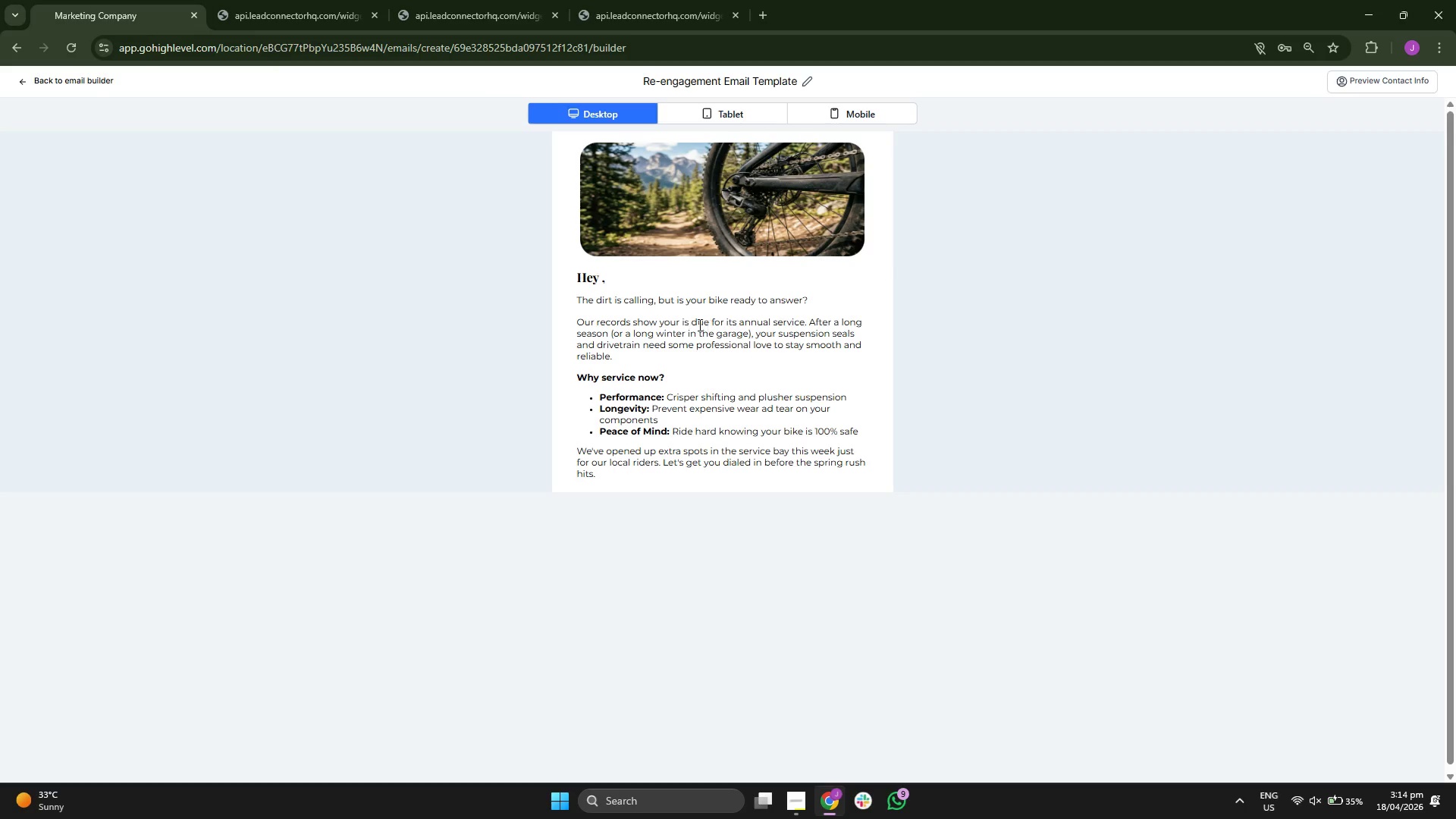 
left_click_drag(start_coordinate=[700, 325], to_coordinate=[787, 324])
 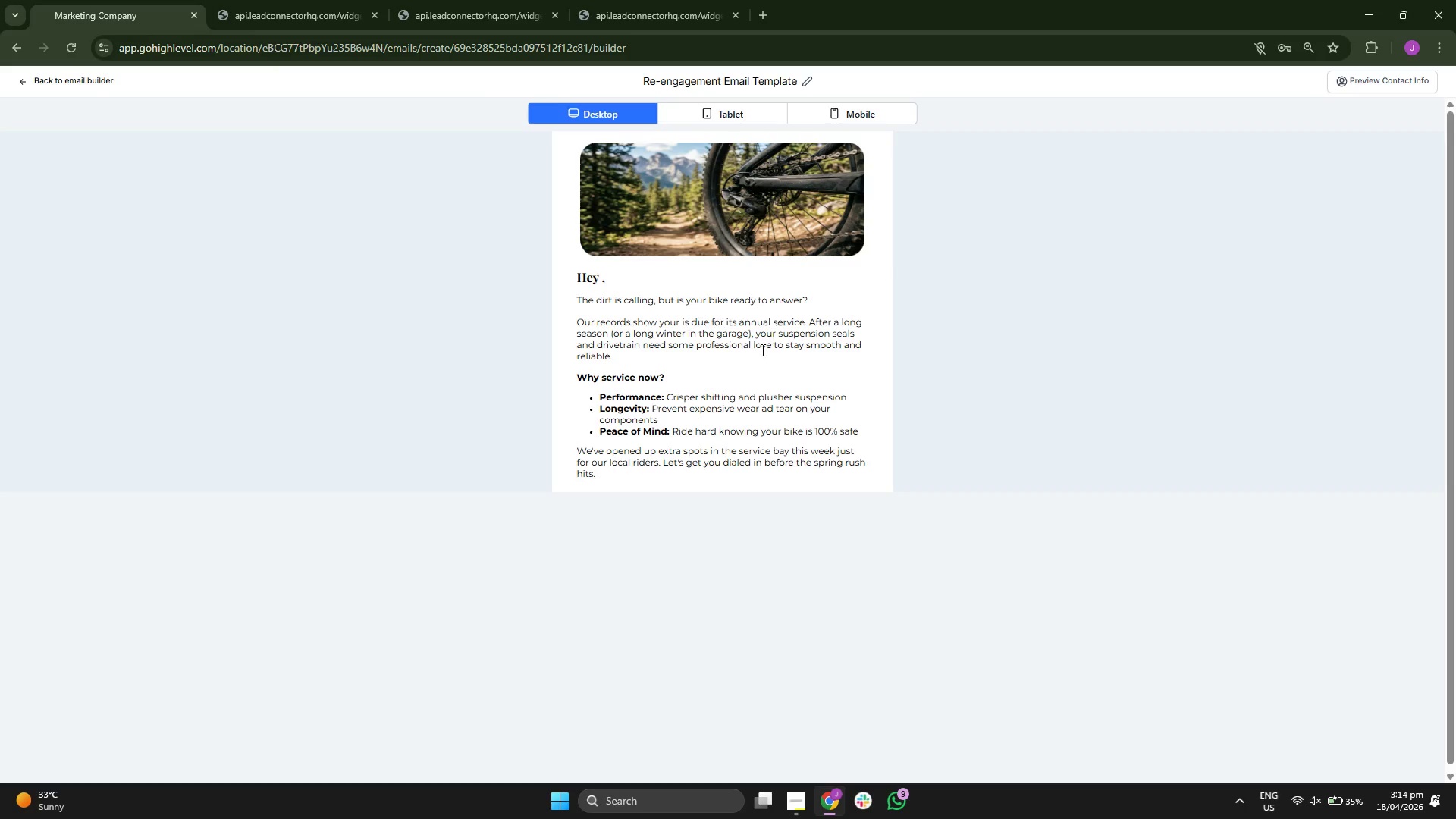 
left_click([762, 350])
 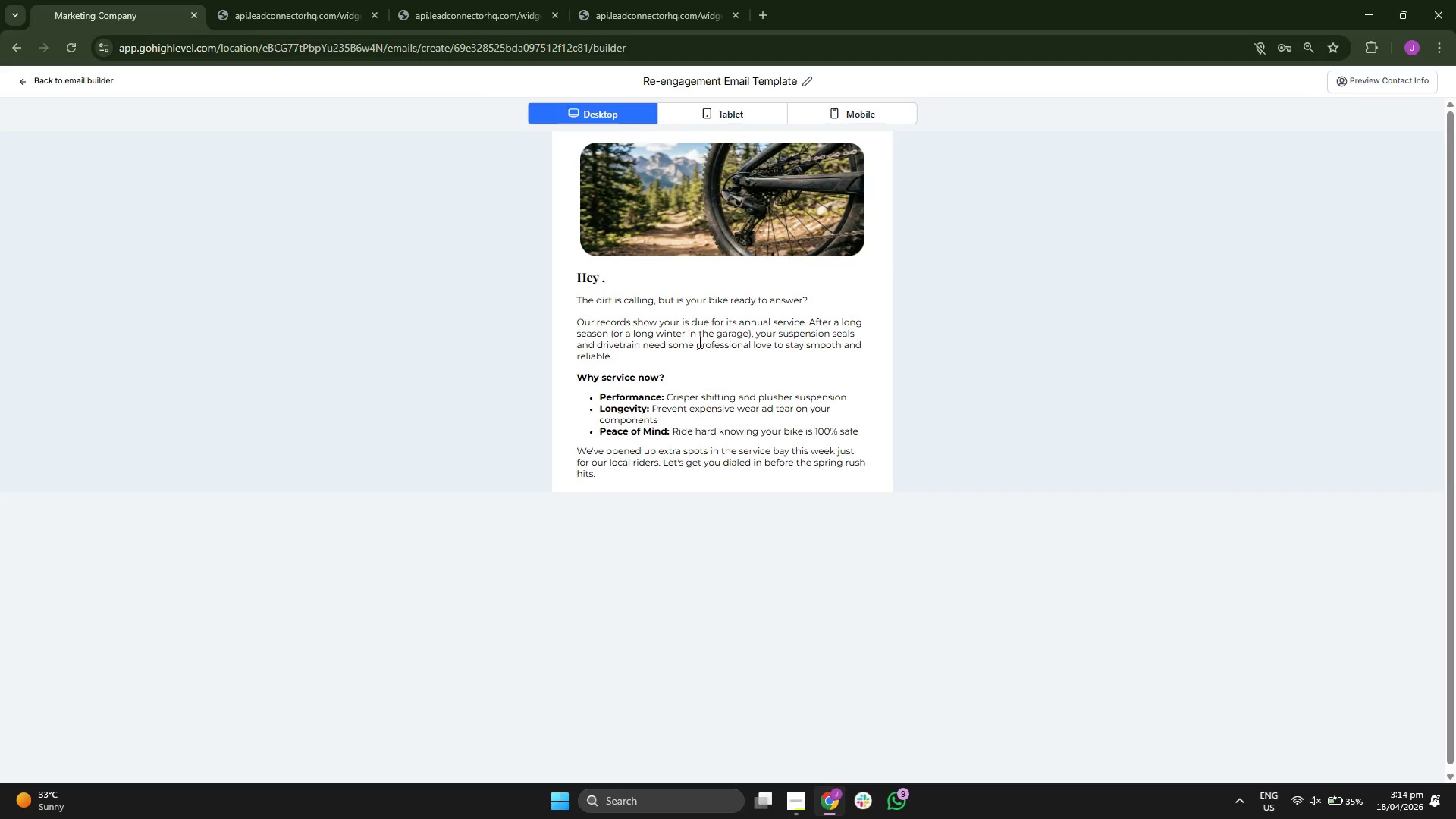 
left_click_drag(start_coordinate=[699, 342], to_coordinate=[823, 325])
 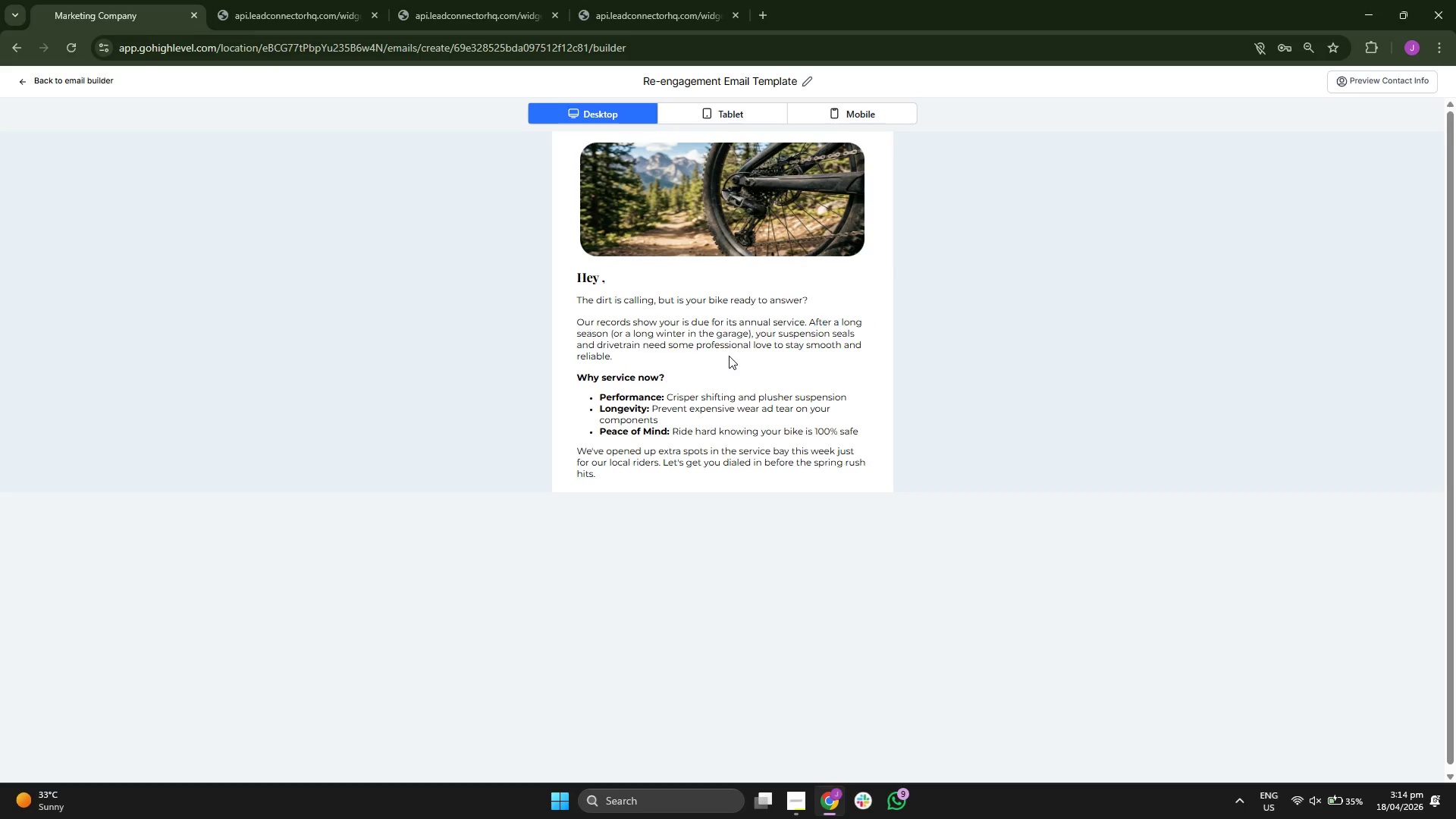 
left_click([729, 356])
 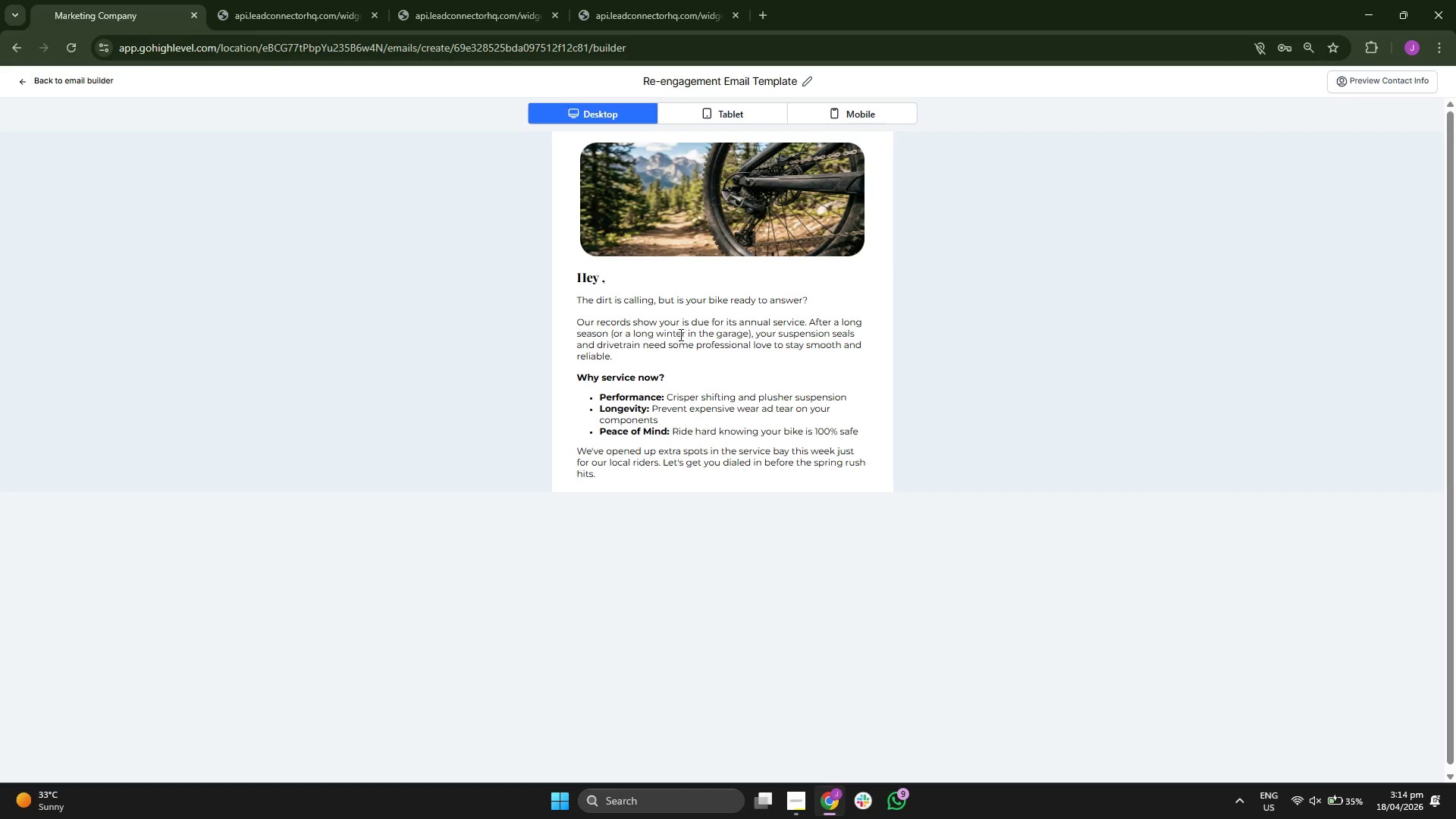 
left_click_drag(start_coordinate=[697, 334], to_coordinate=[761, 334])
 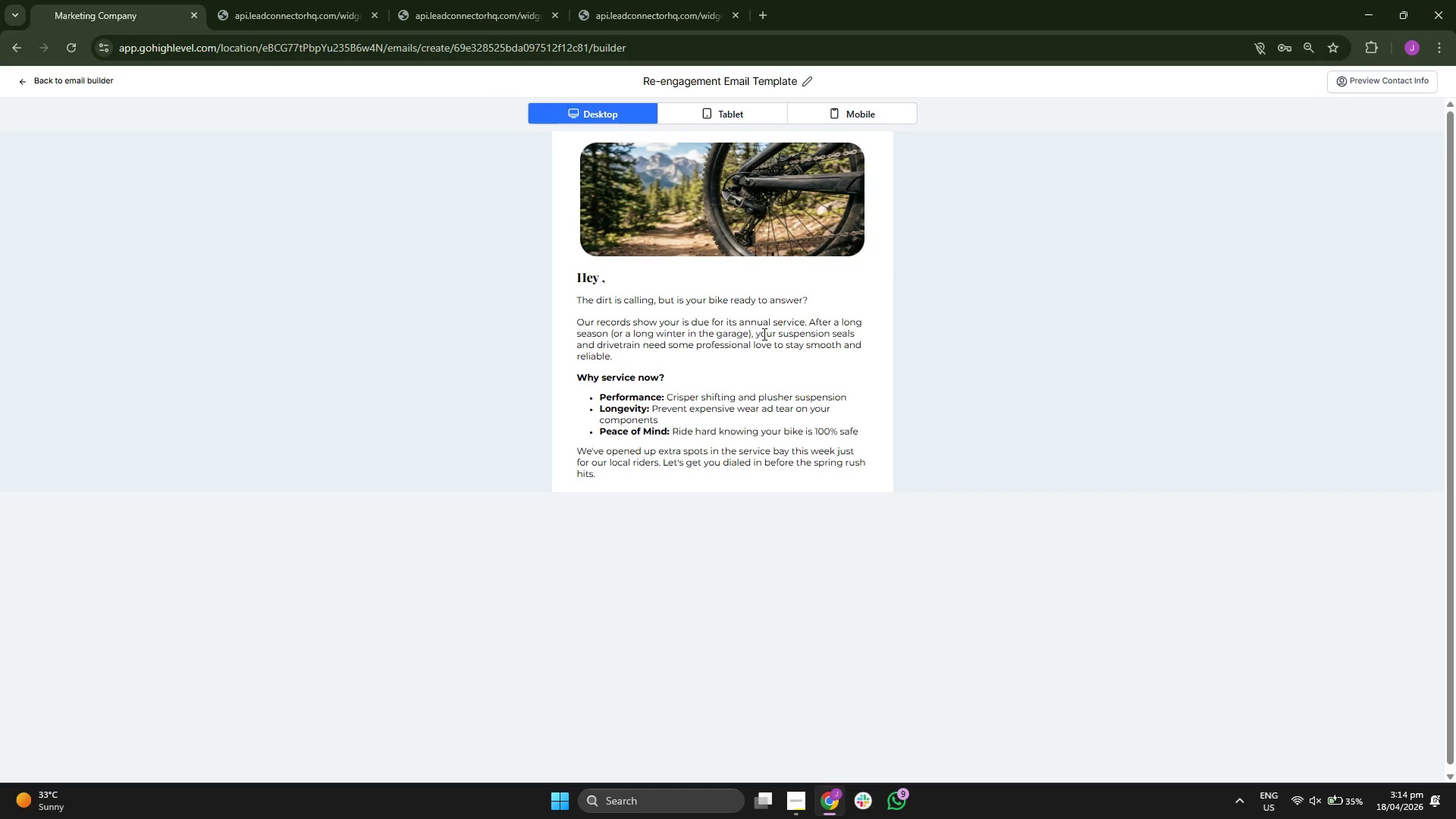 
left_click_drag(start_coordinate=[763, 334], to_coordinate=[833, 329])
 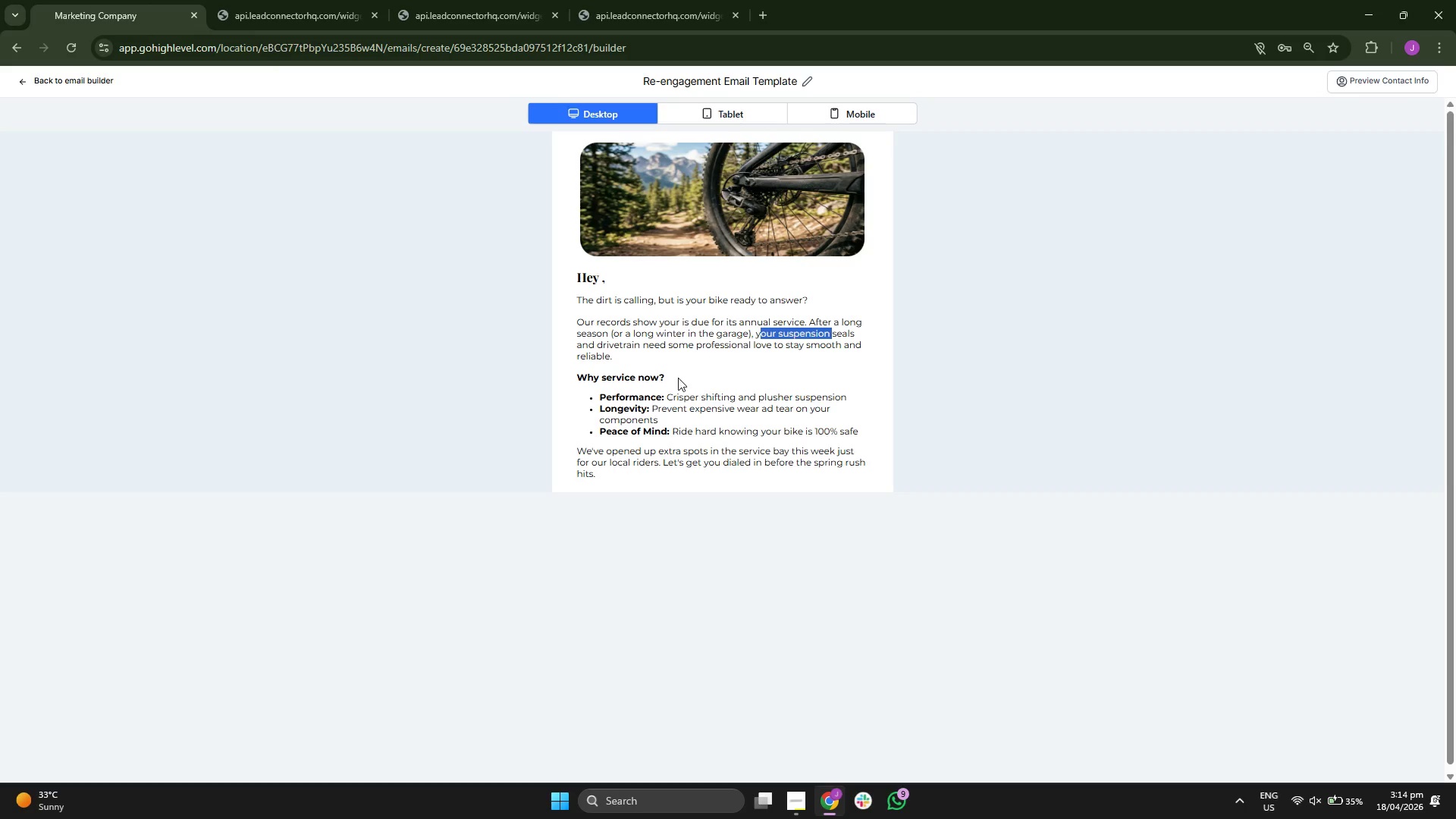 
left_click_drag(start_coordinate=[568, 363], to_coordinate=[664, 363])
 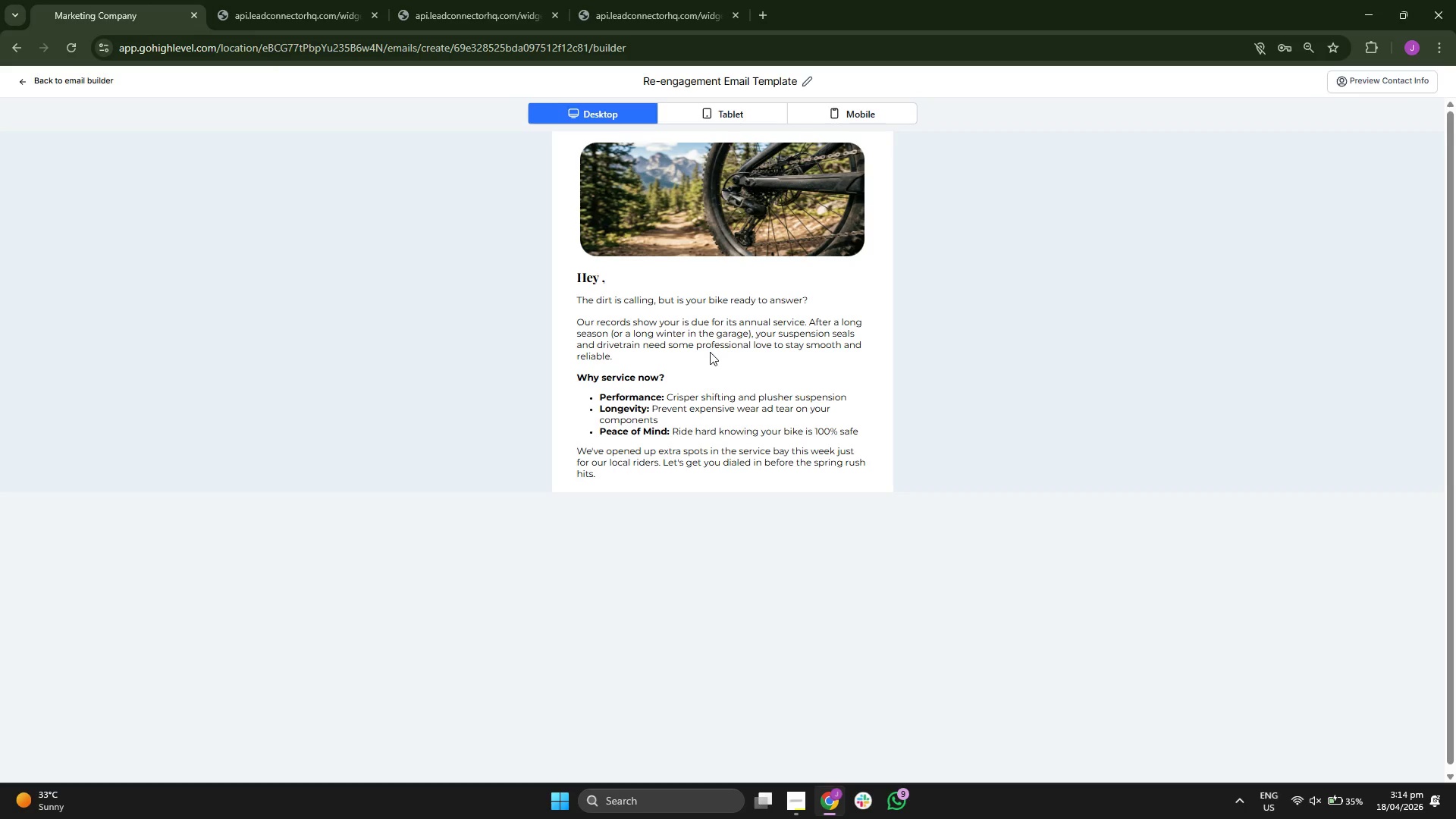 
scroll: coordinate [711, 351], scroll_direction: down, amount: 1.0
 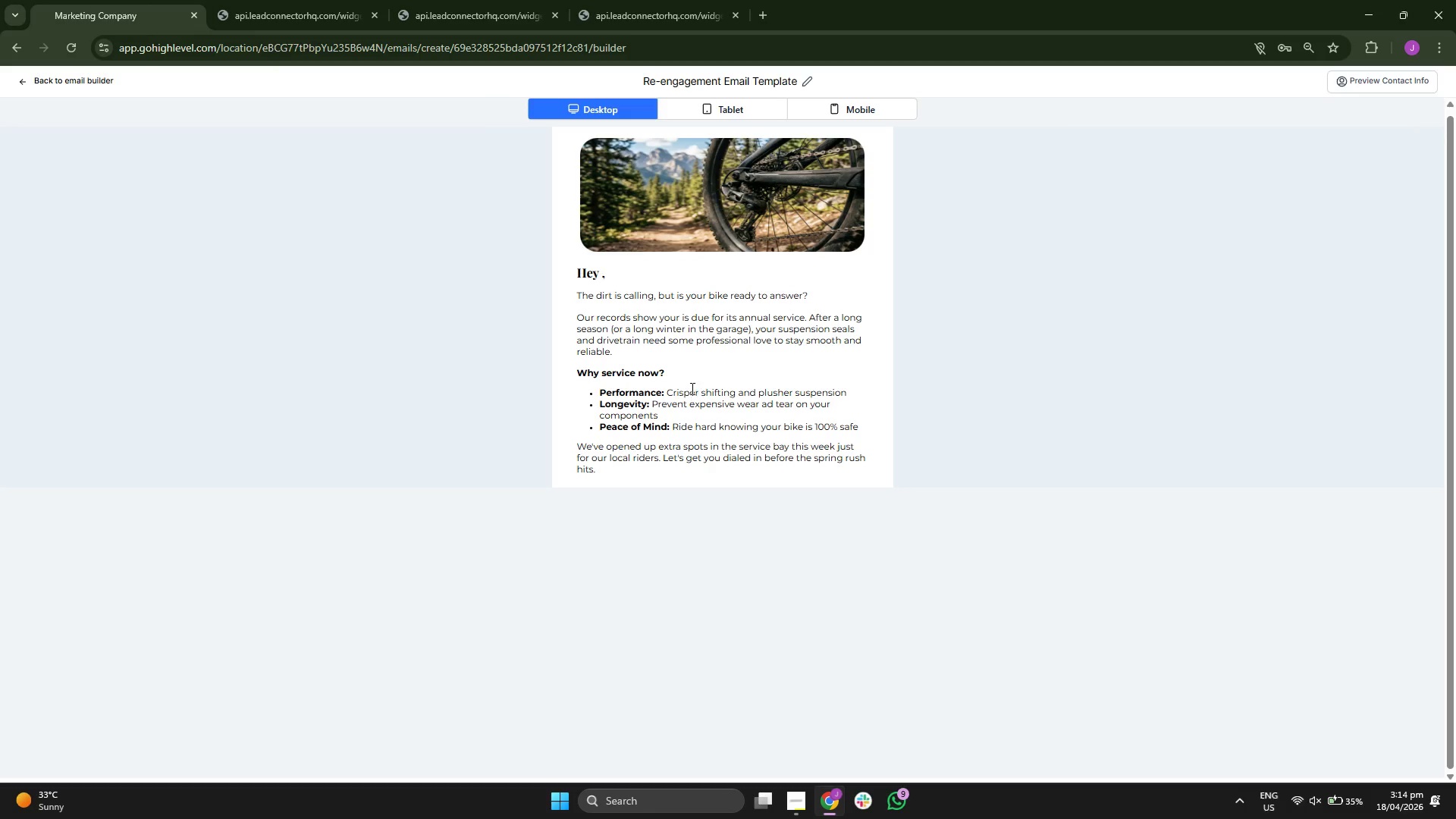 
double_click([691, 391])
 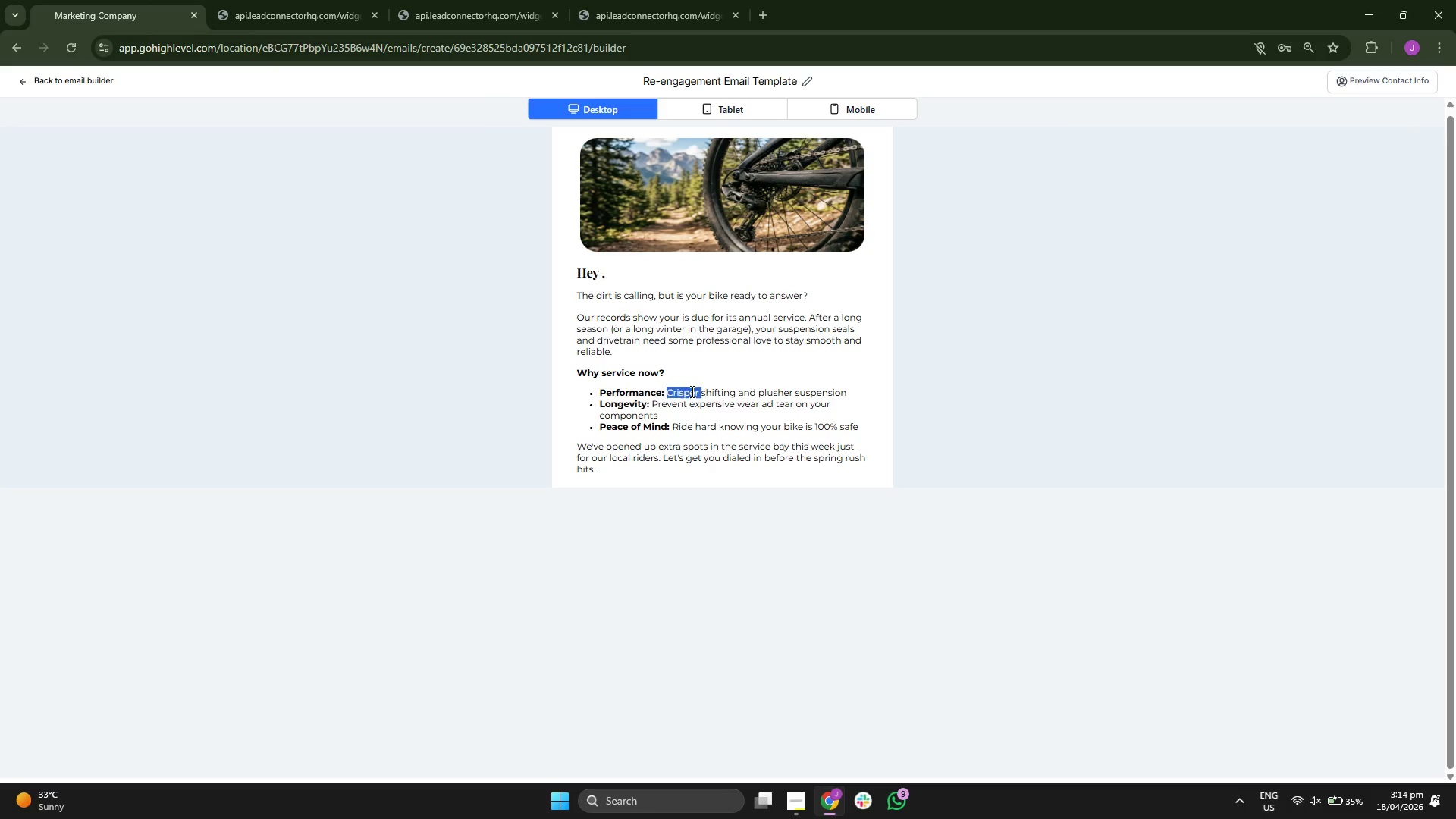 
triple_click([691, 391])
 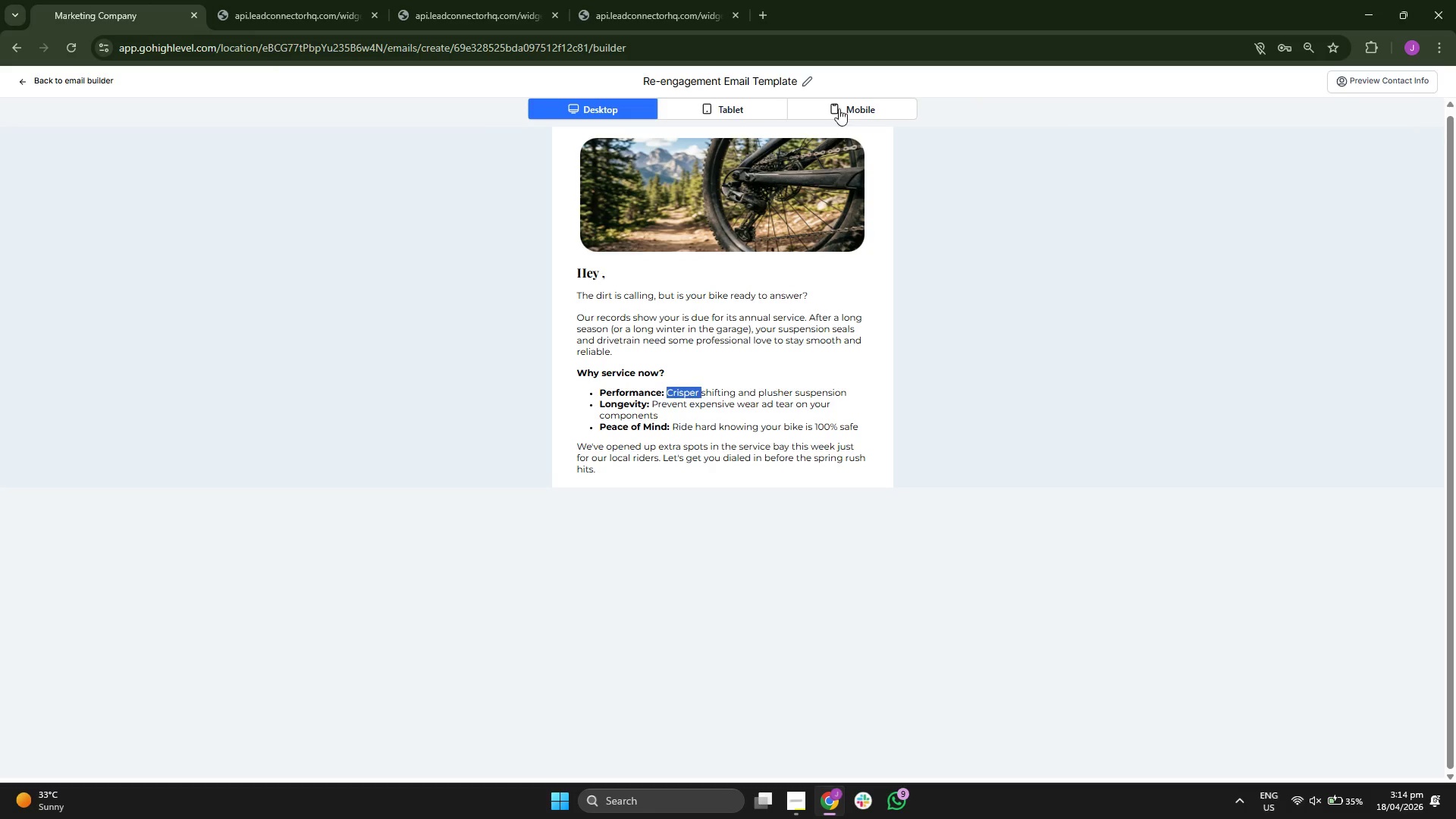 
left_click([845, 99])
 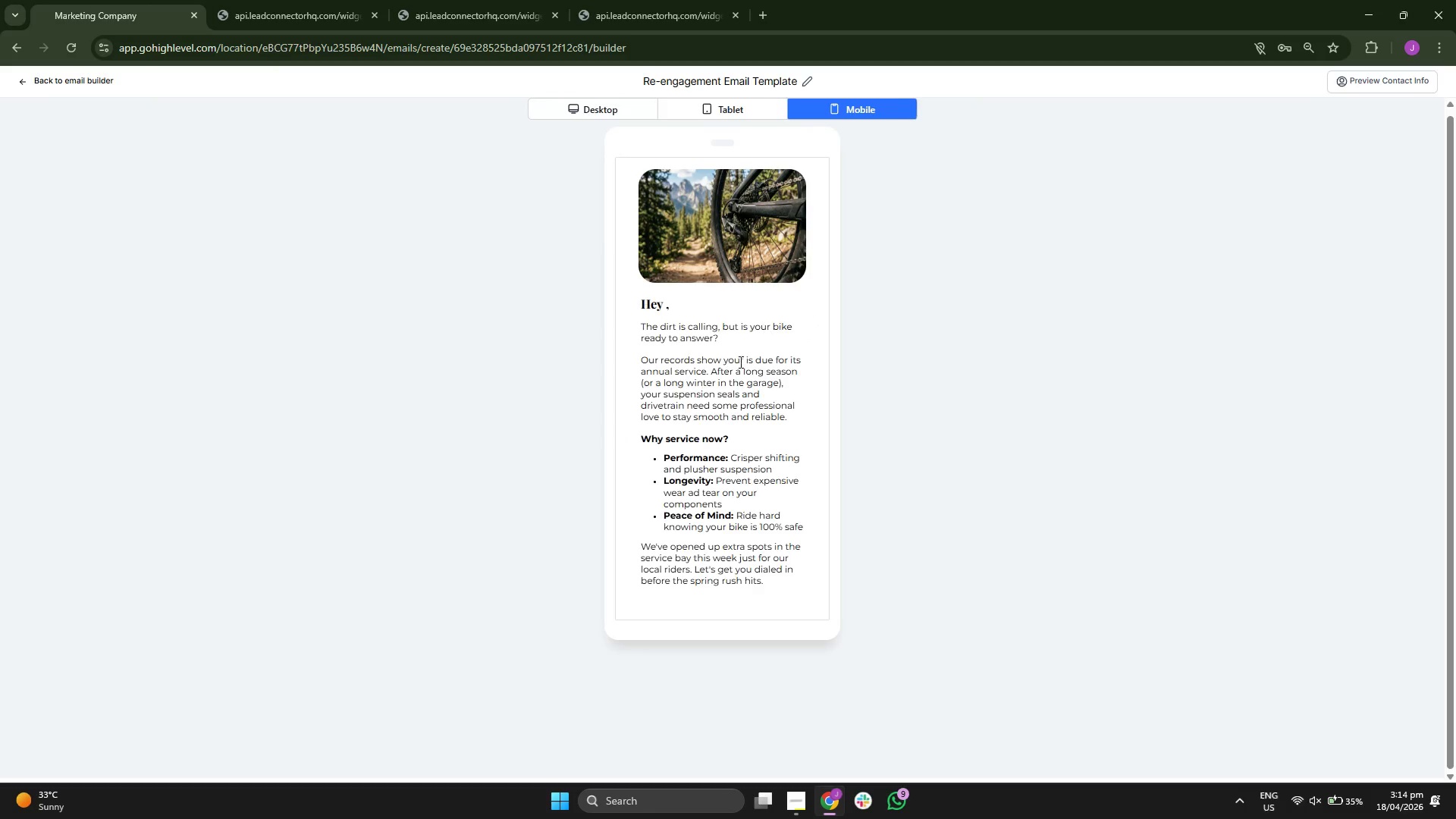 
scroll: coordinate [733, 371], scroll_direction: down, amount: 2.0
 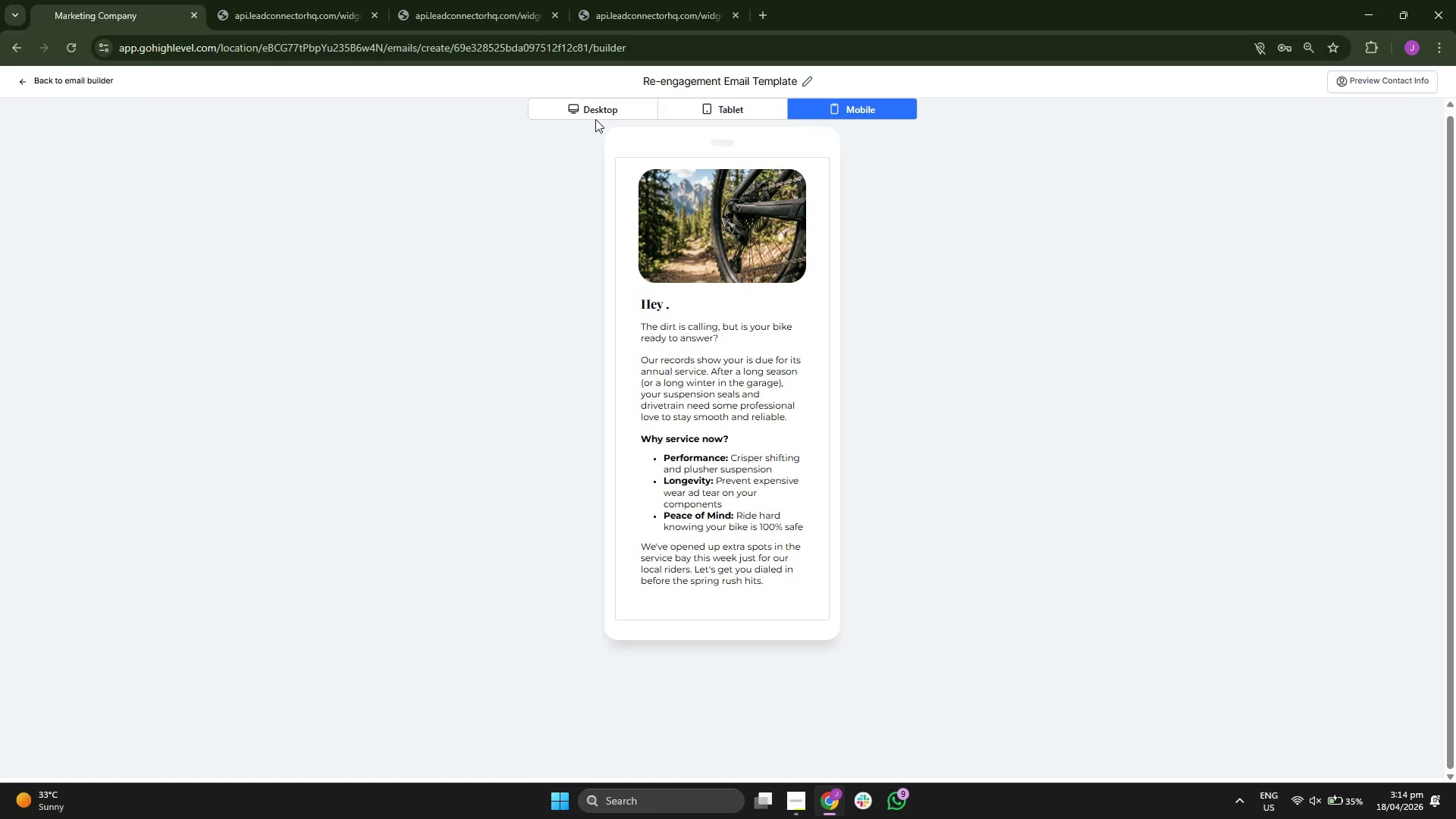 
left_click([594, 112])
 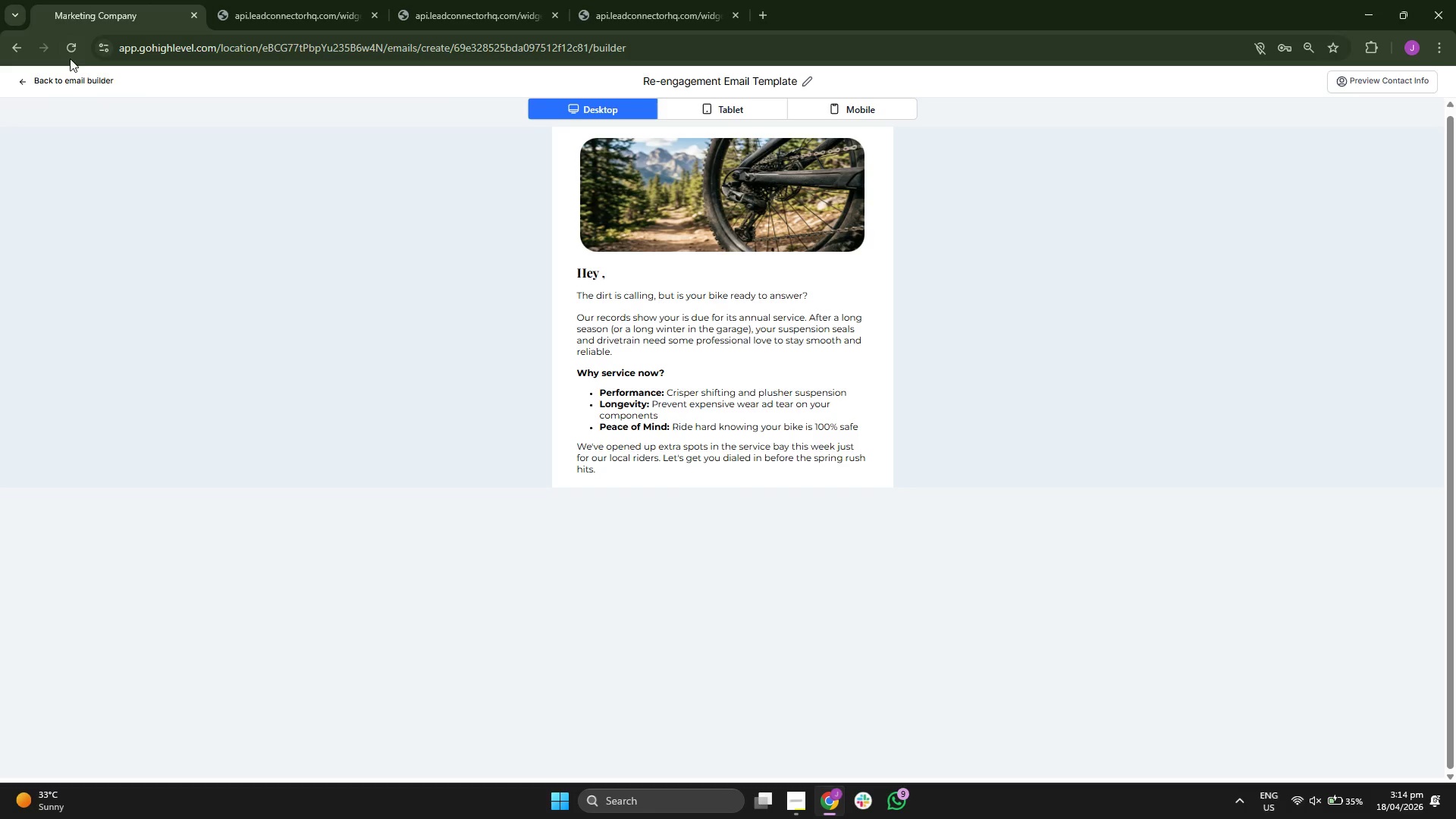 
left_click([58, 86])
 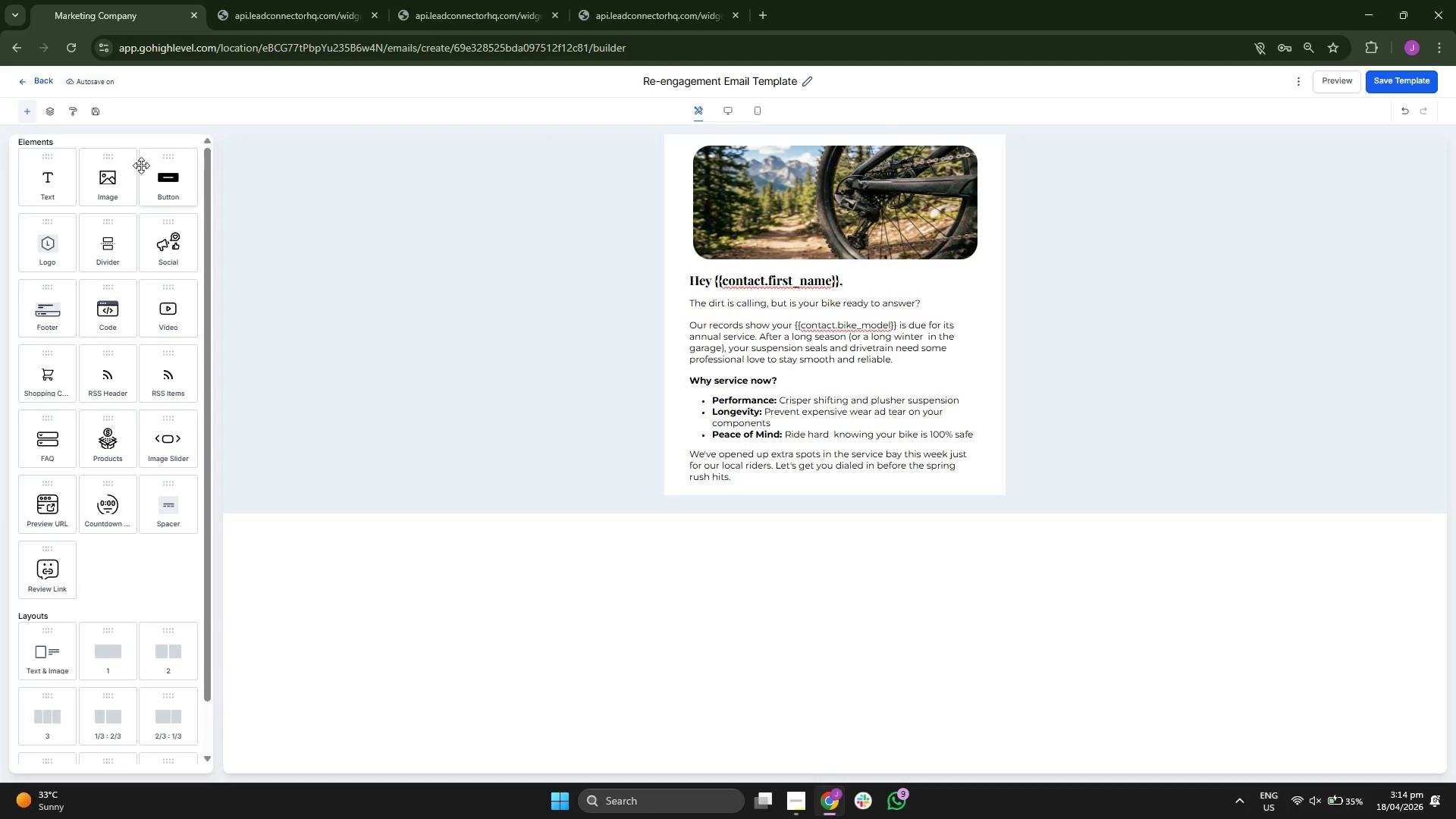 
left_click_drag(start_coordinate=[158, 176], to_coordinate=[692, 444])
 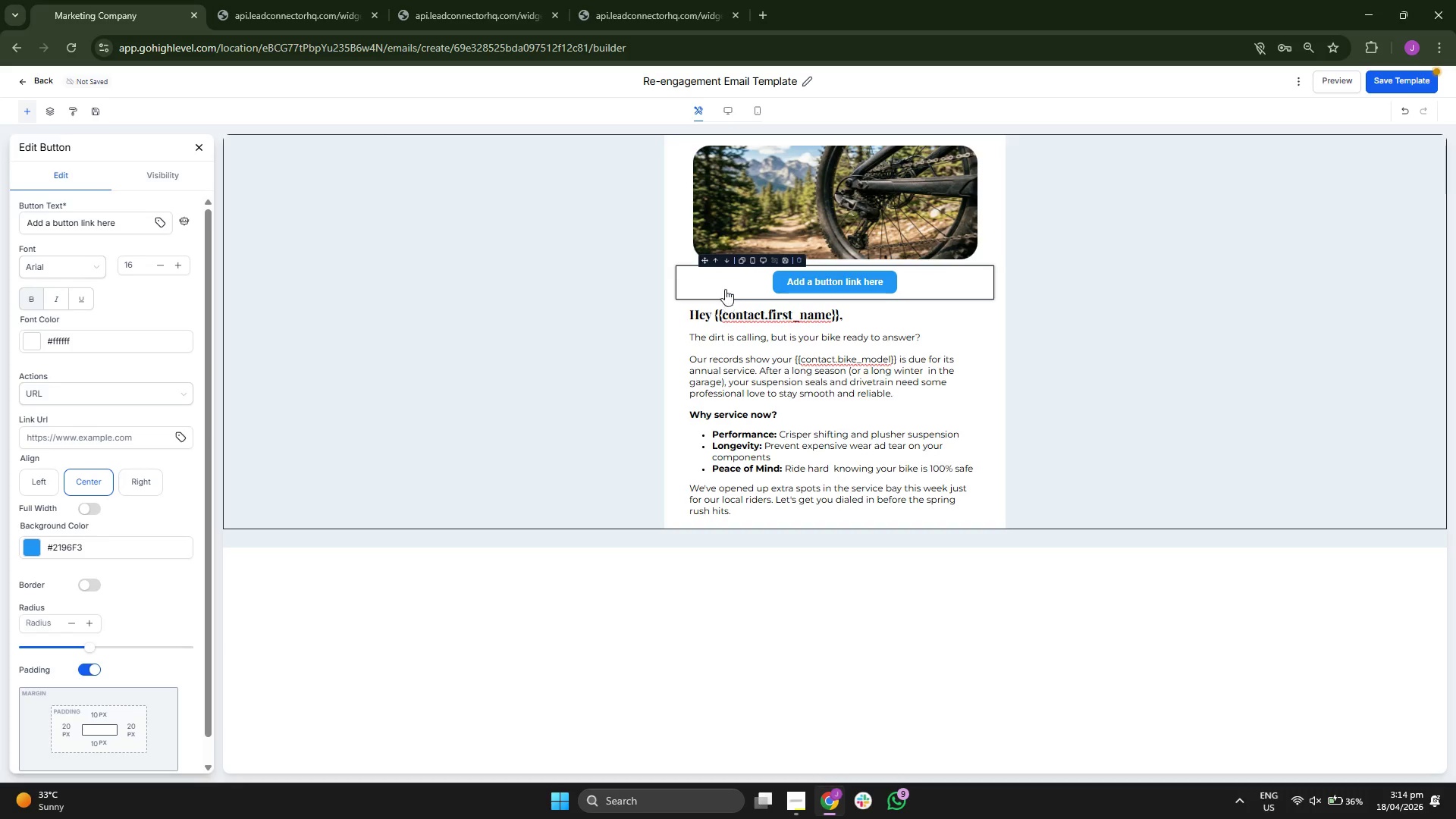 
left_click([727, 262])
 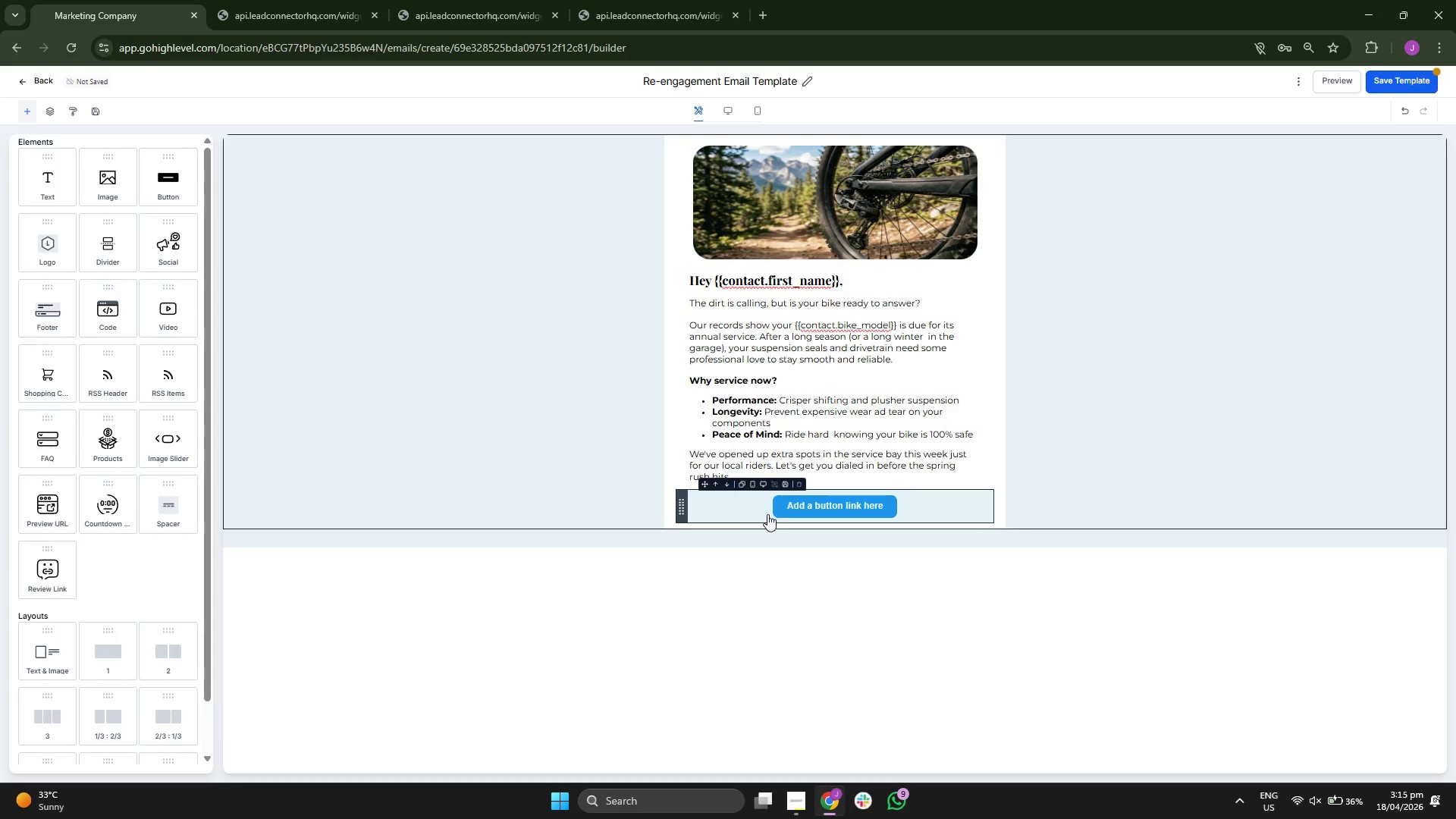 
left_click([821, 506])
 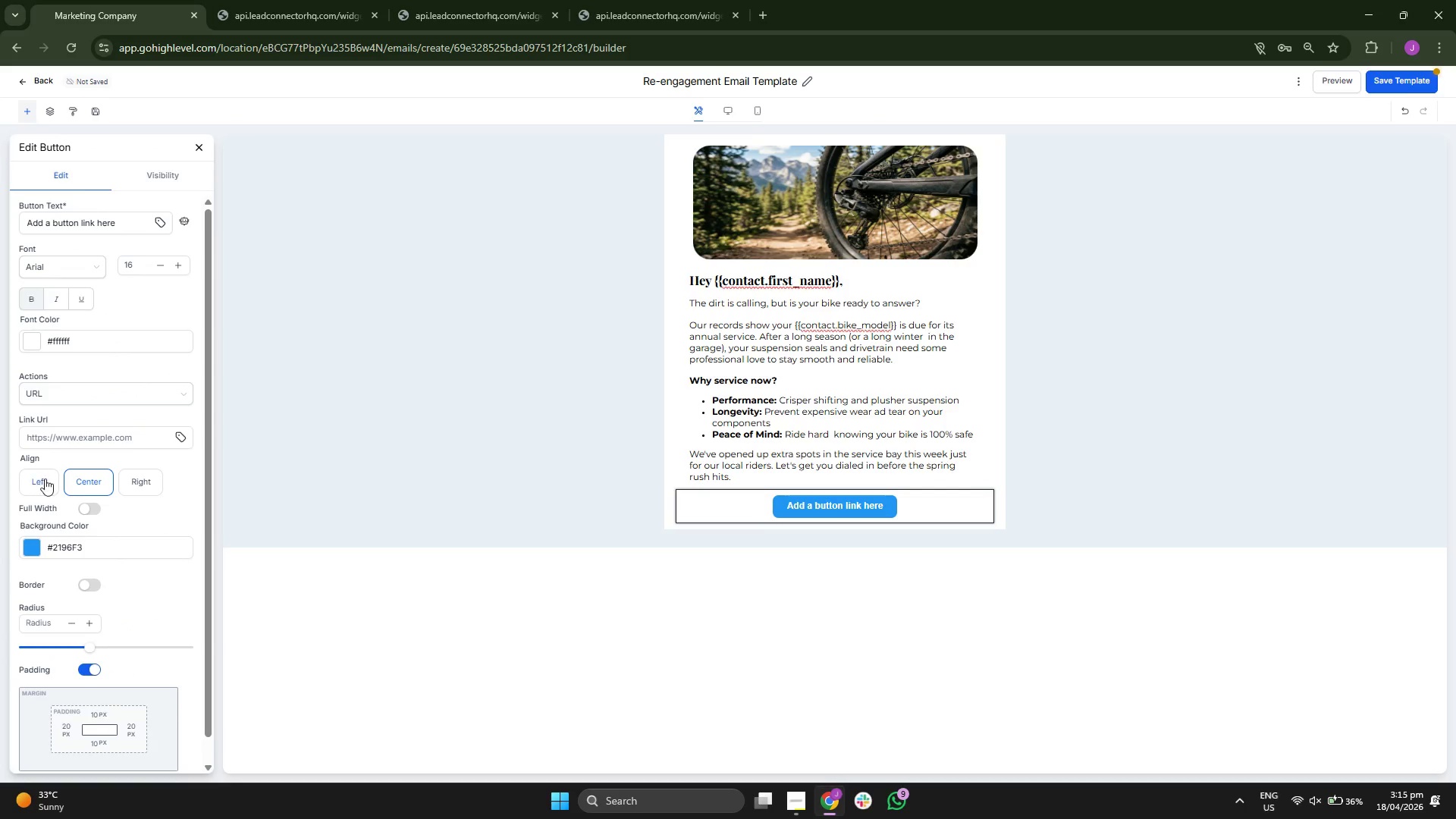 
scroll: coordinate [104, 479], scroll_direction: down, amount: 1.0
 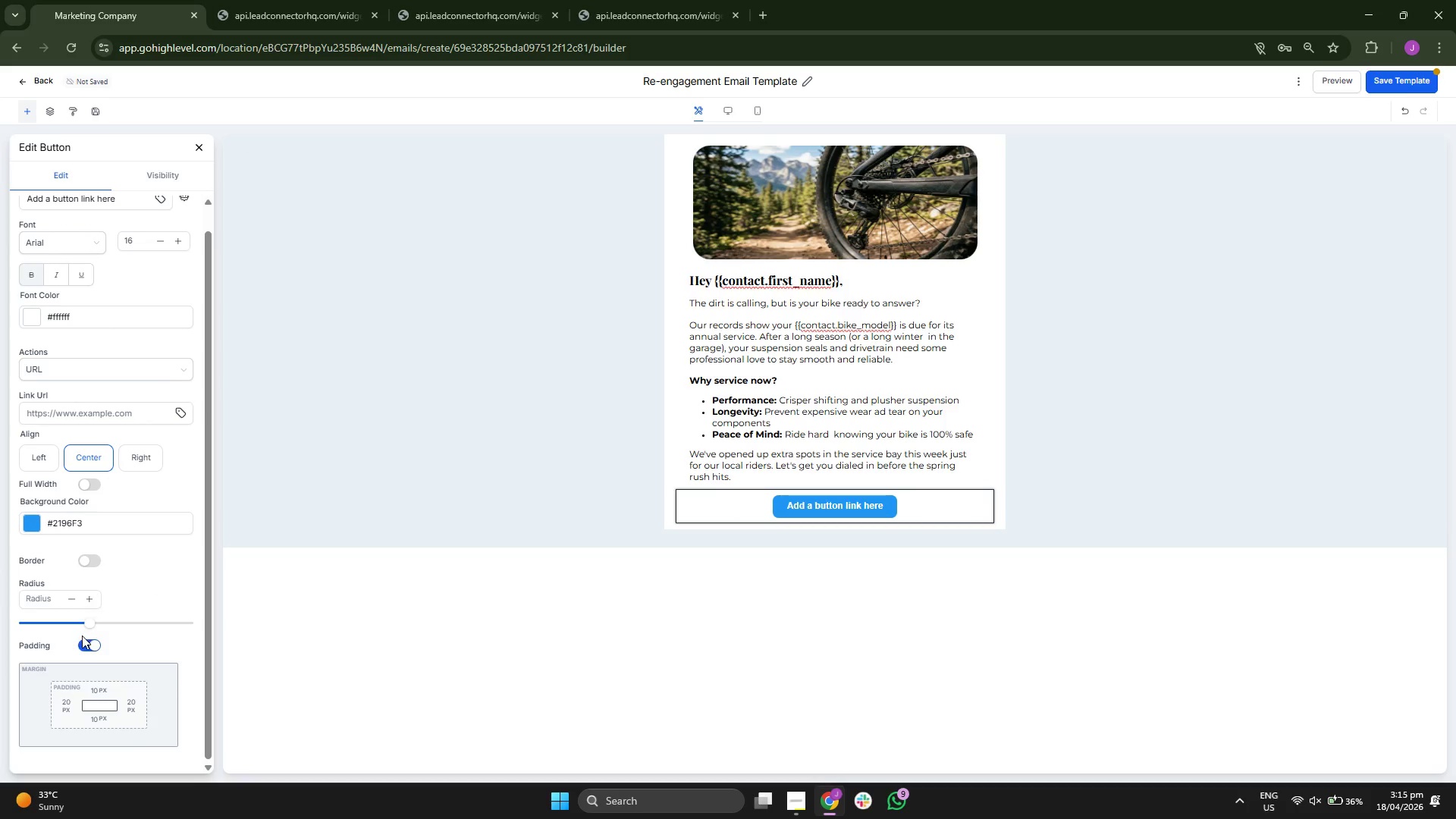 
left_click_drag(start_coordinate=[86, 626], to_coordinate=[190, 622])
 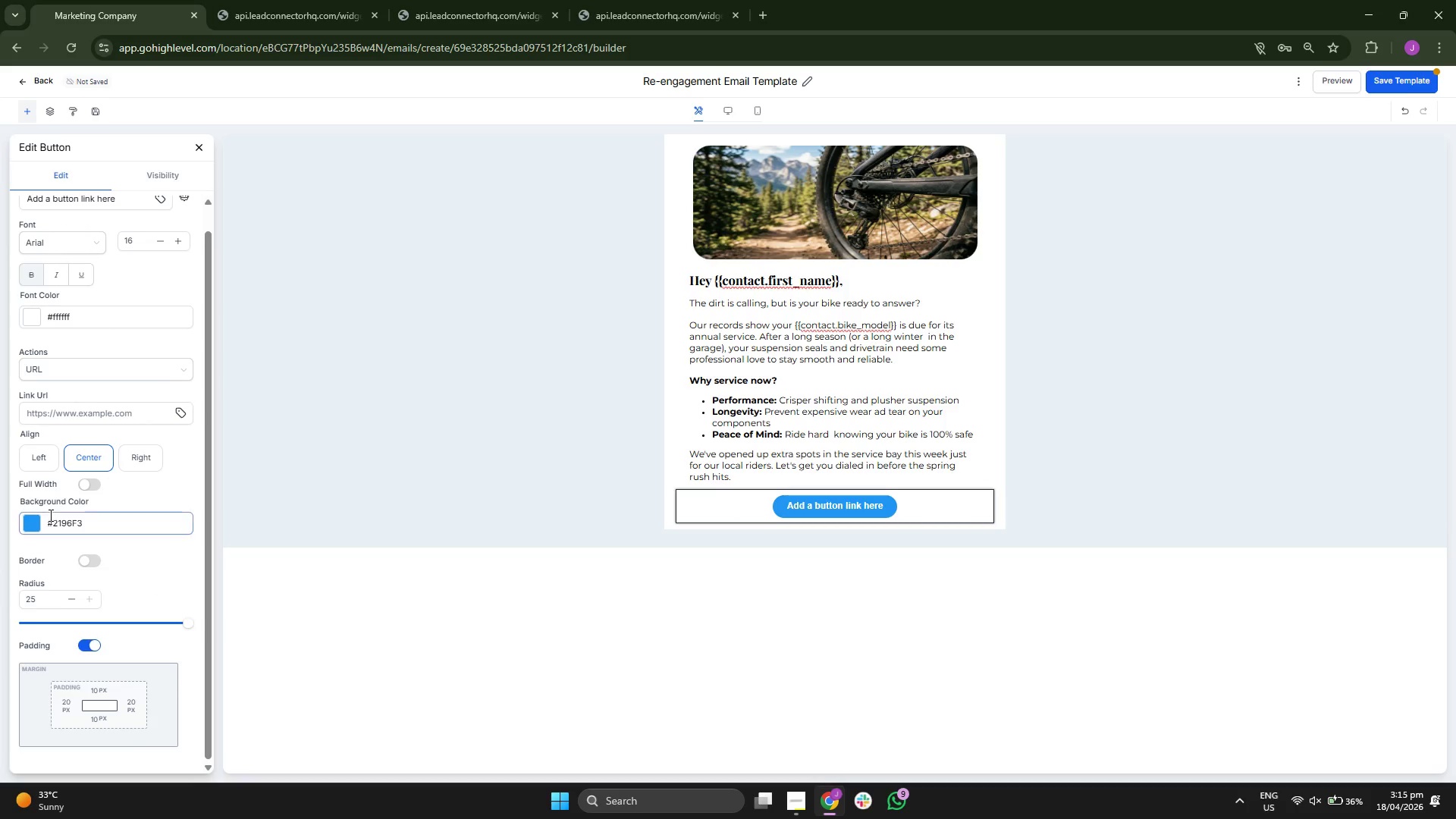 
left_click([36, 522])
 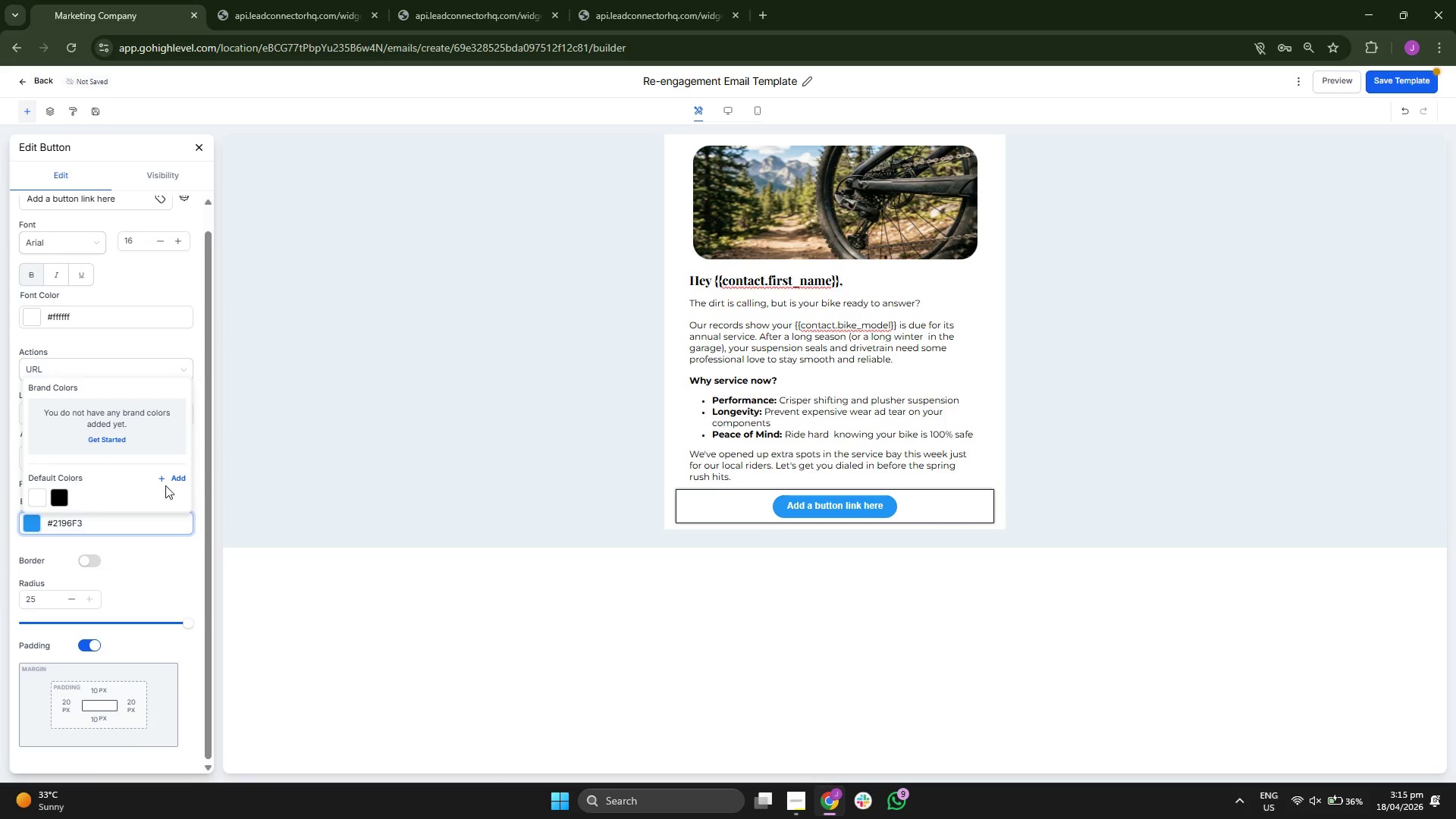 
left_click([181, 478])
 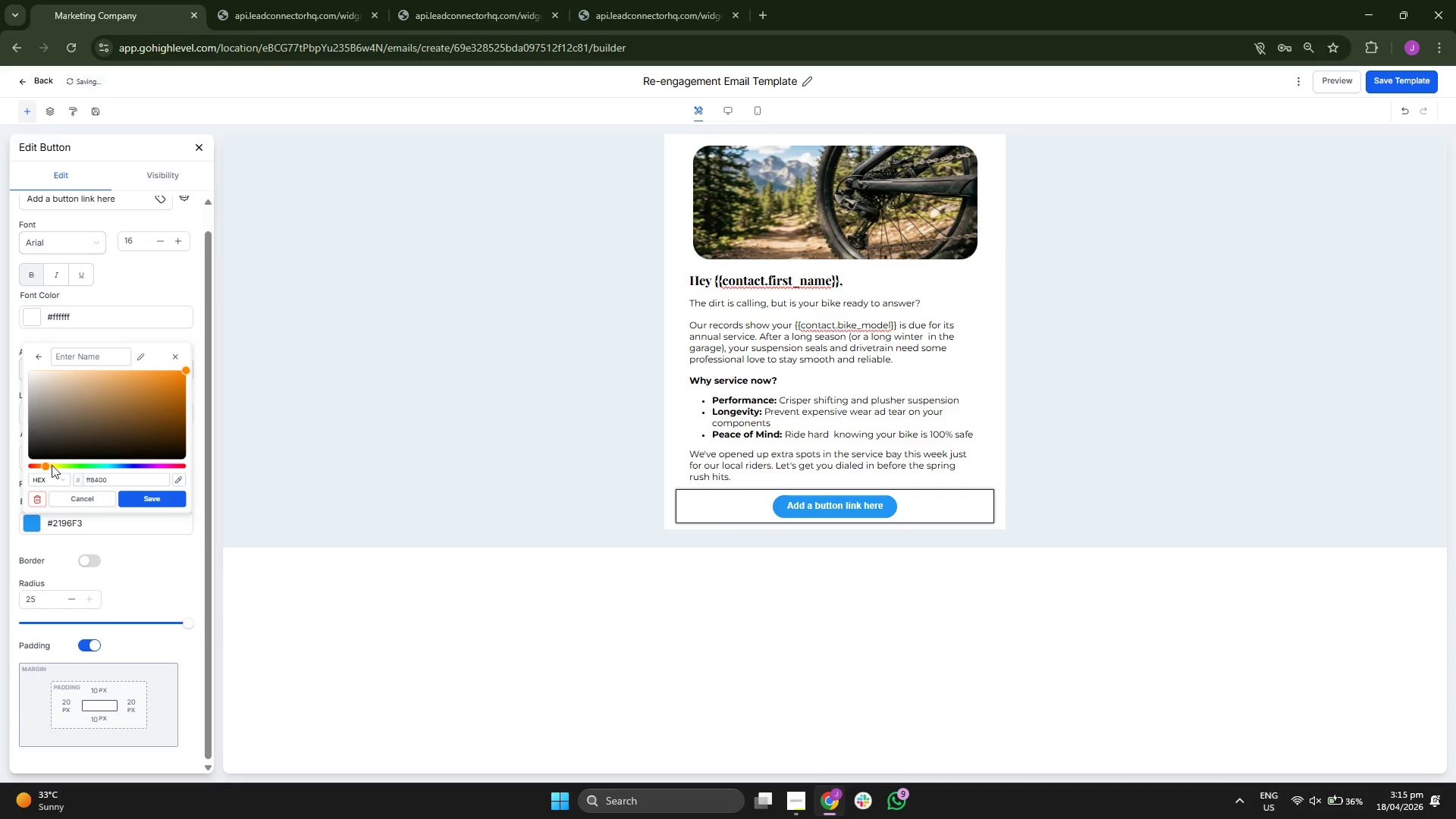 
wait(6.98)
 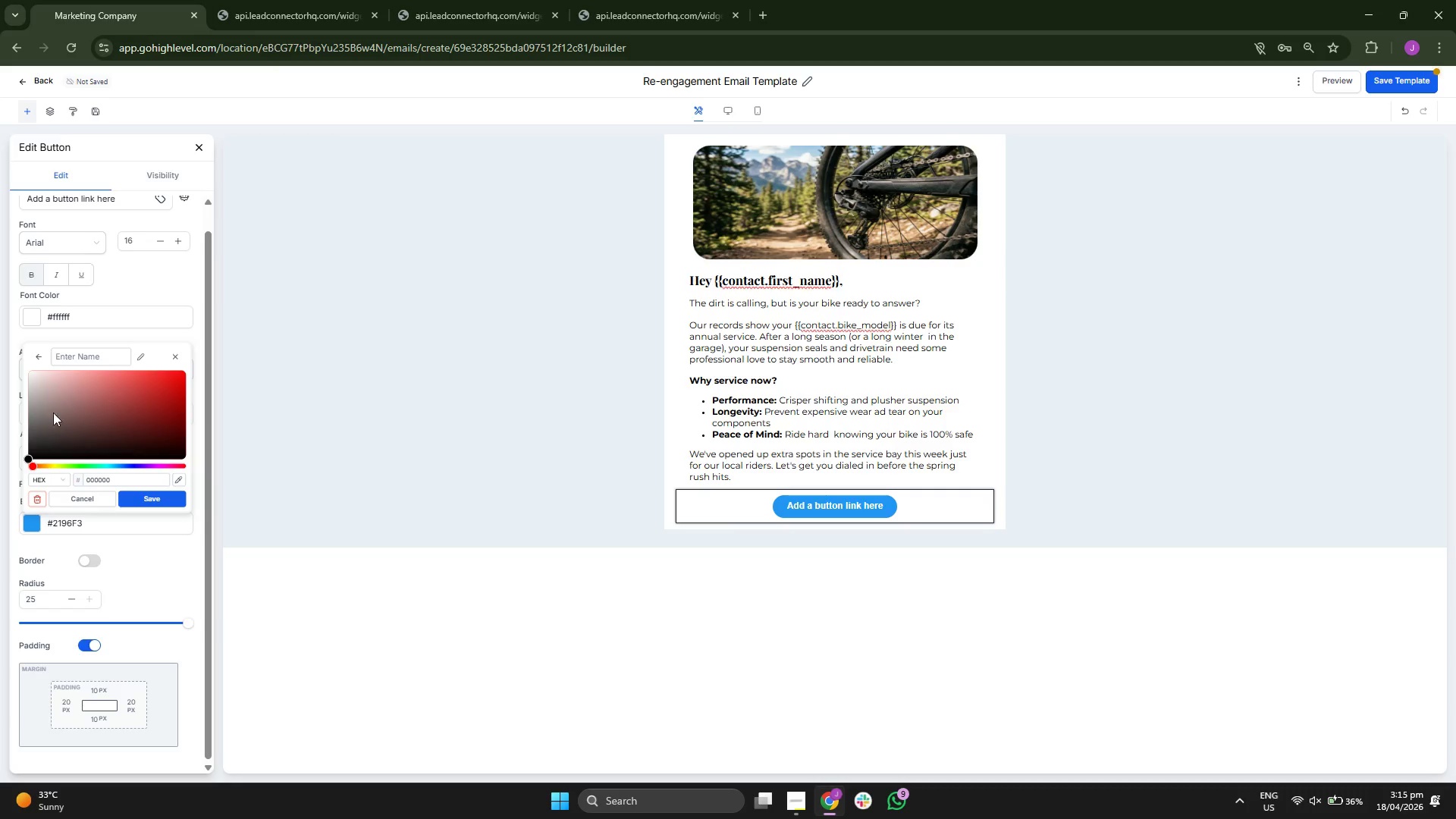 
left_click_drag(start_coordinate=[81, 386], to_coordinate=[69, 413])
 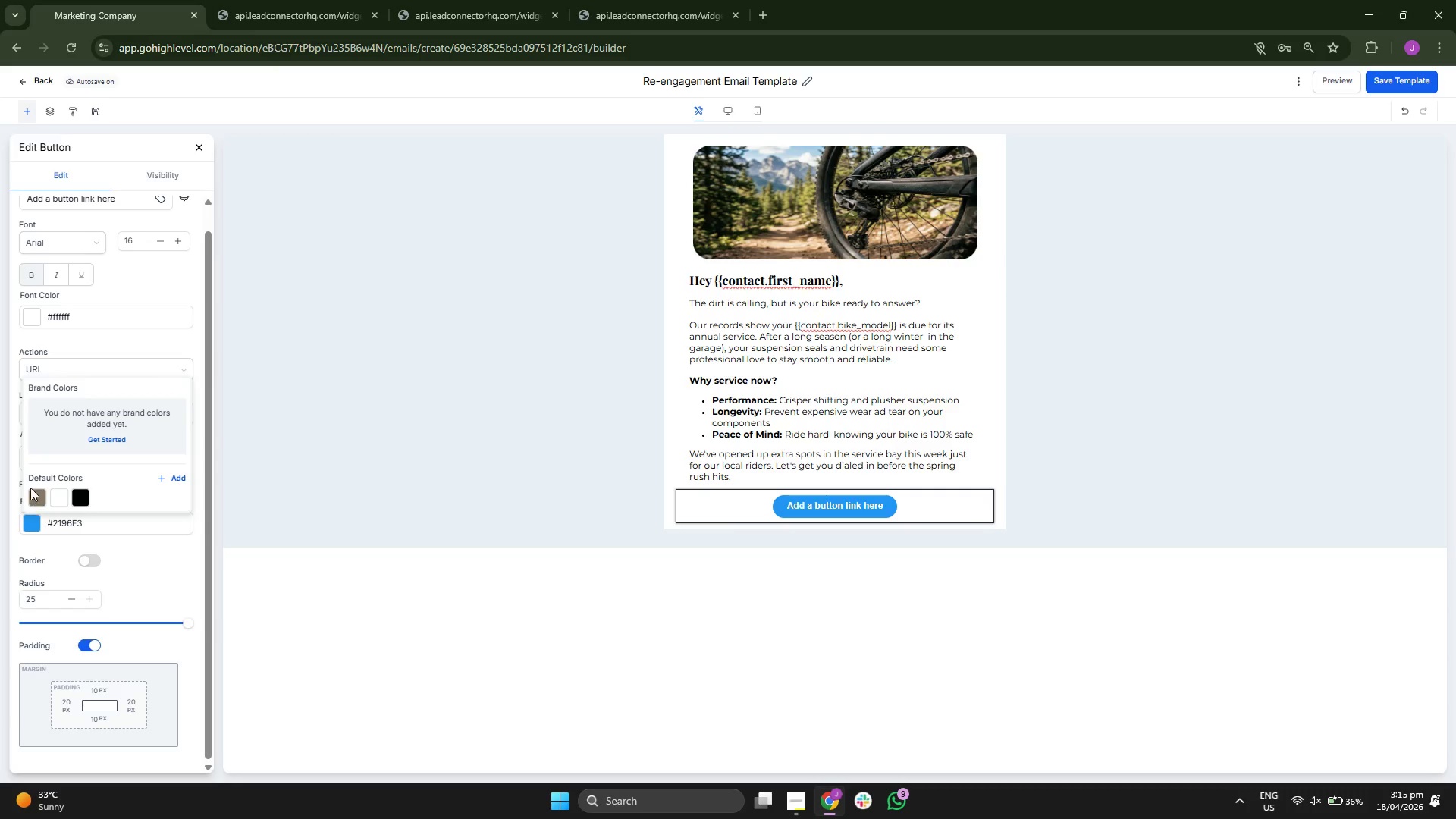 
double_click([34, 489])
 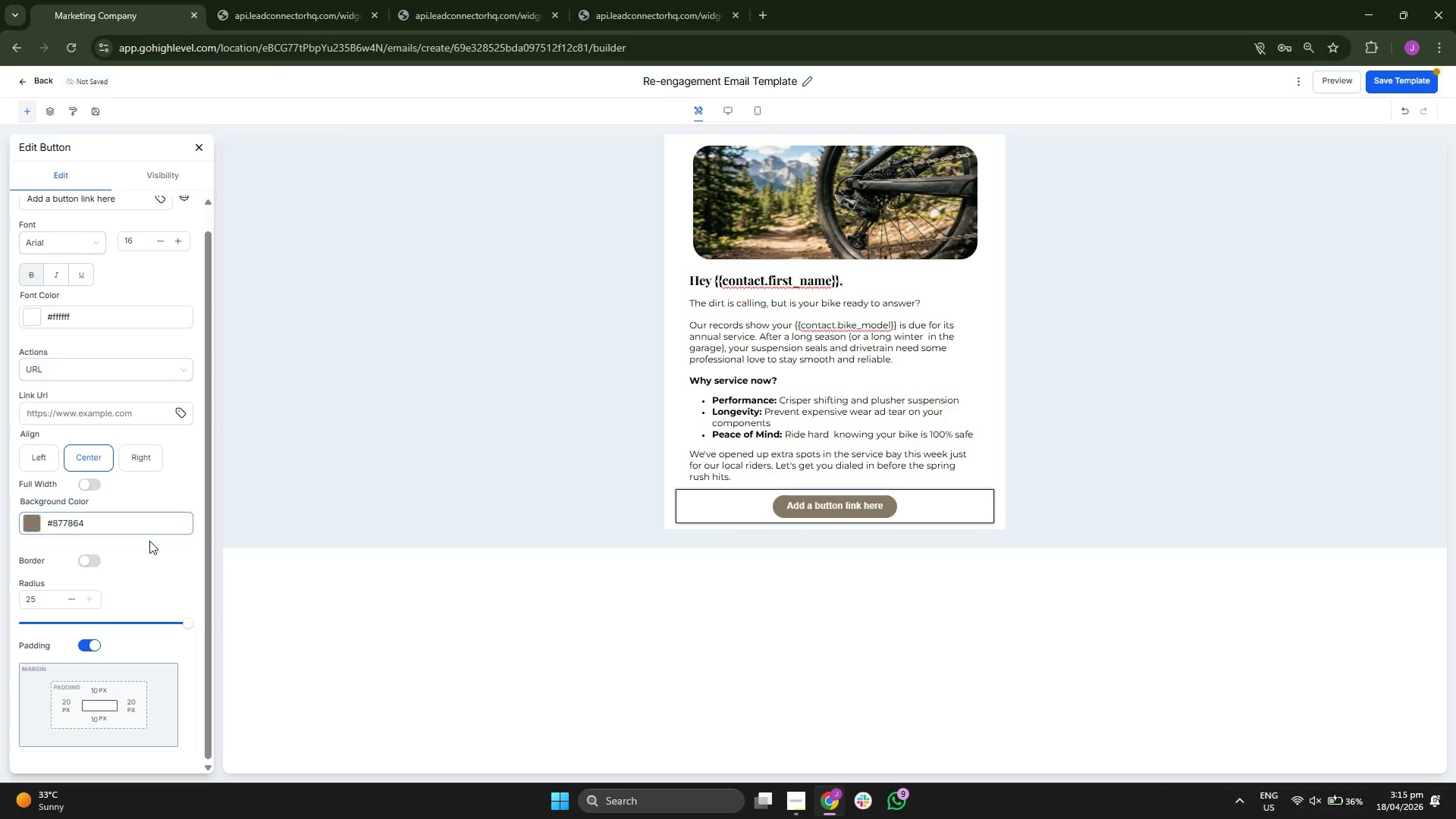 
scroll: coordinate [142, 356], scroll_direction: up, amount: 2.0
 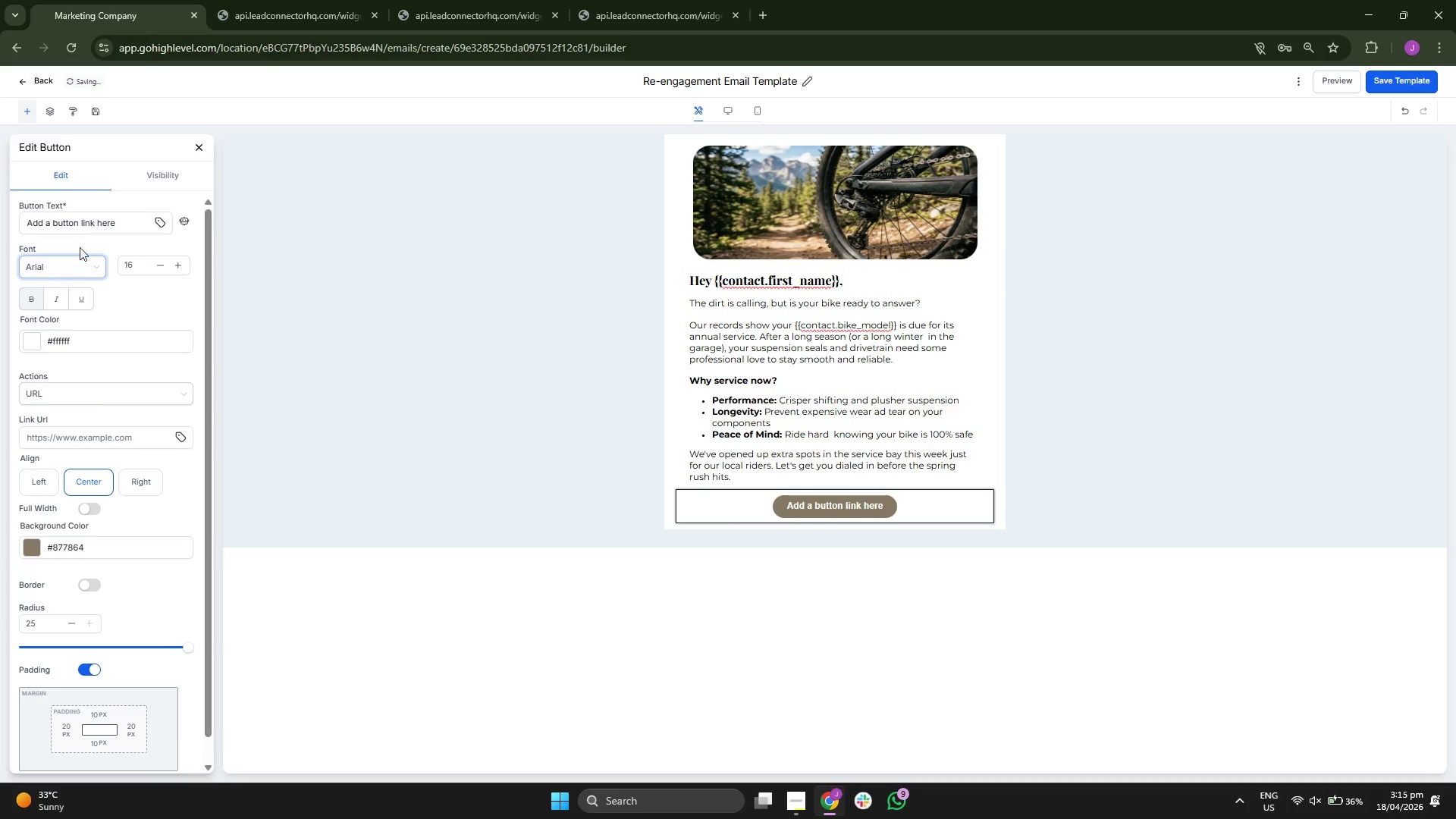 
left_click([92, 230])
 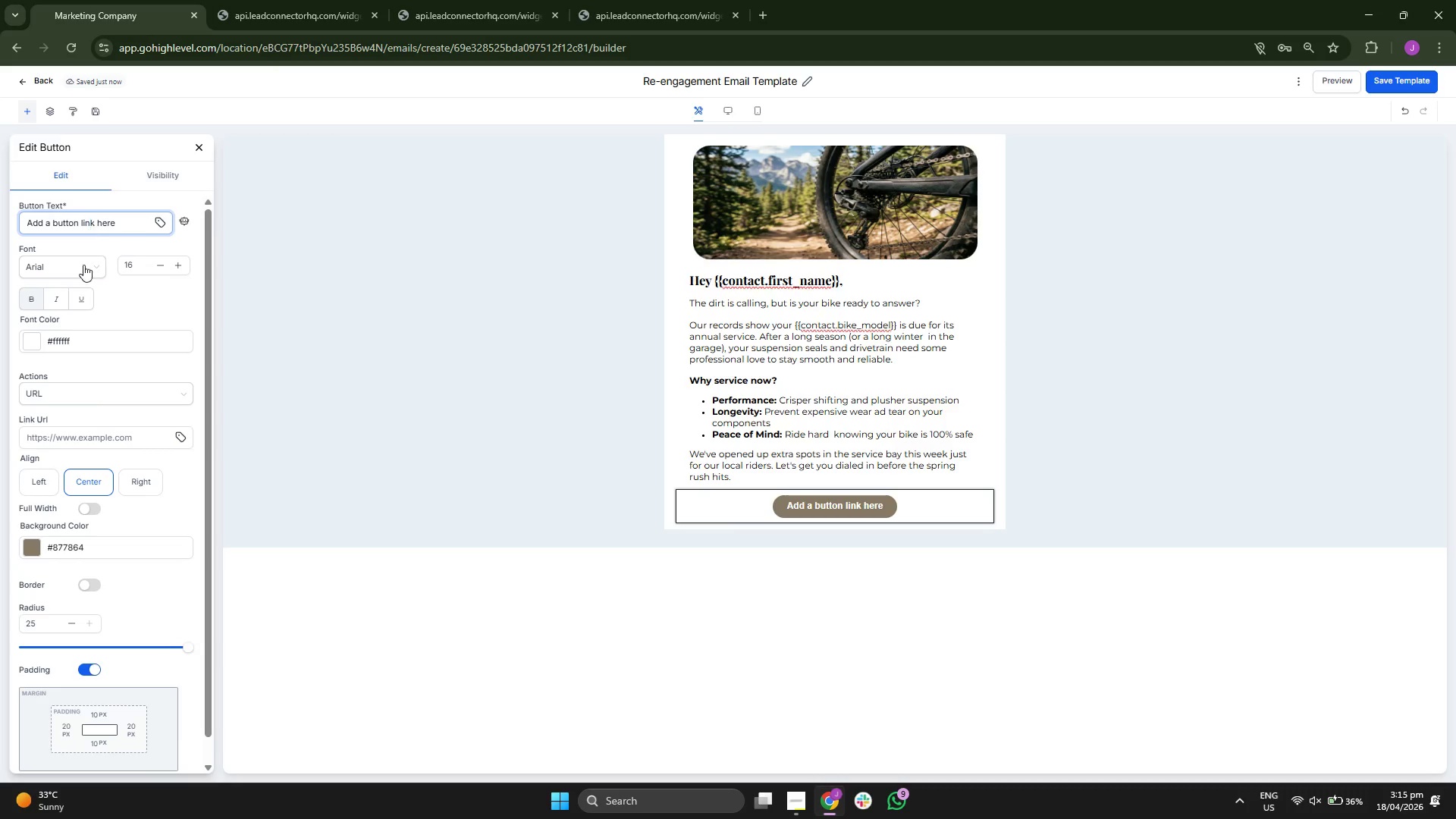 
left_click([66, 272])
 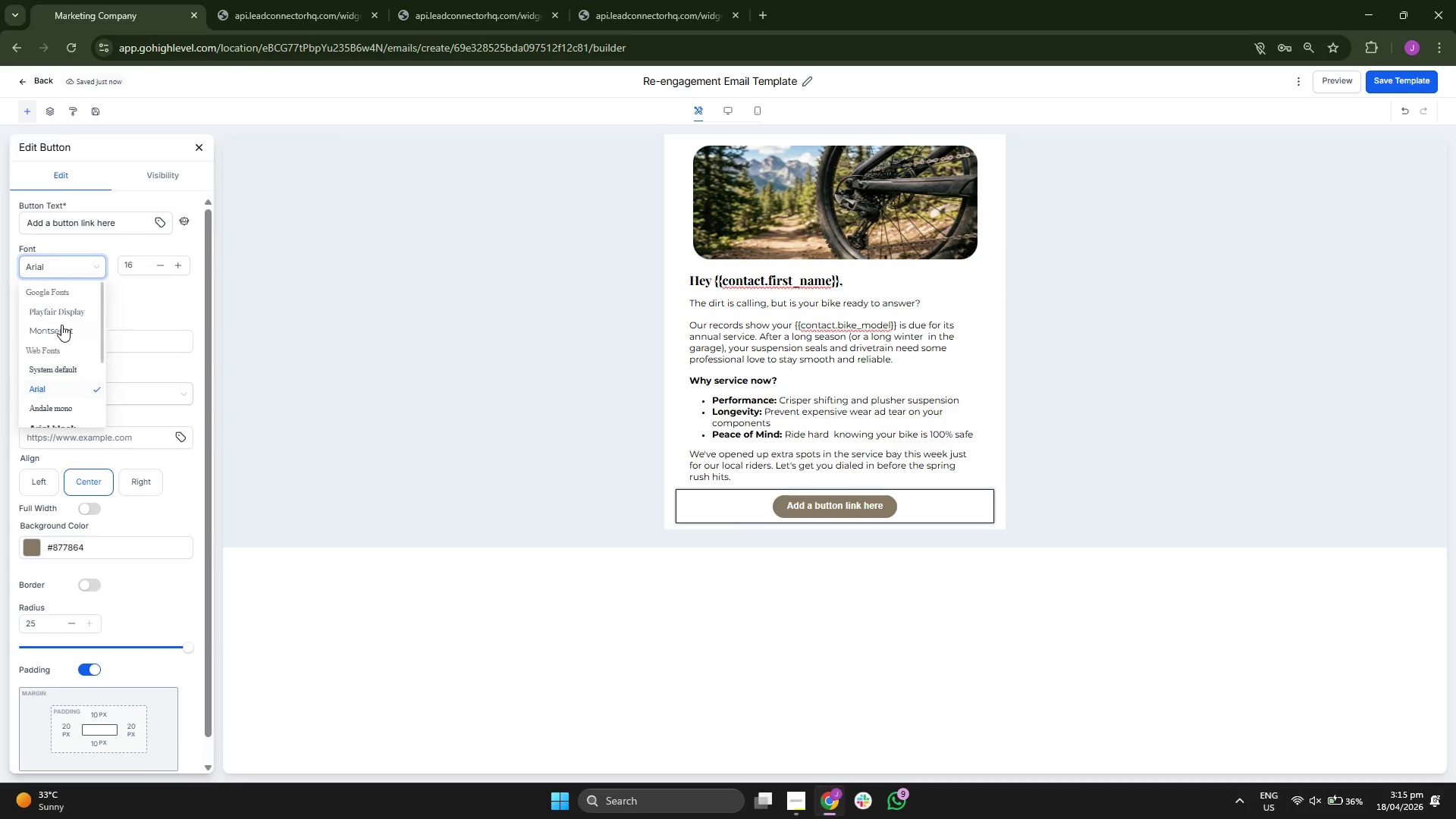 
left_click([61, 325])
 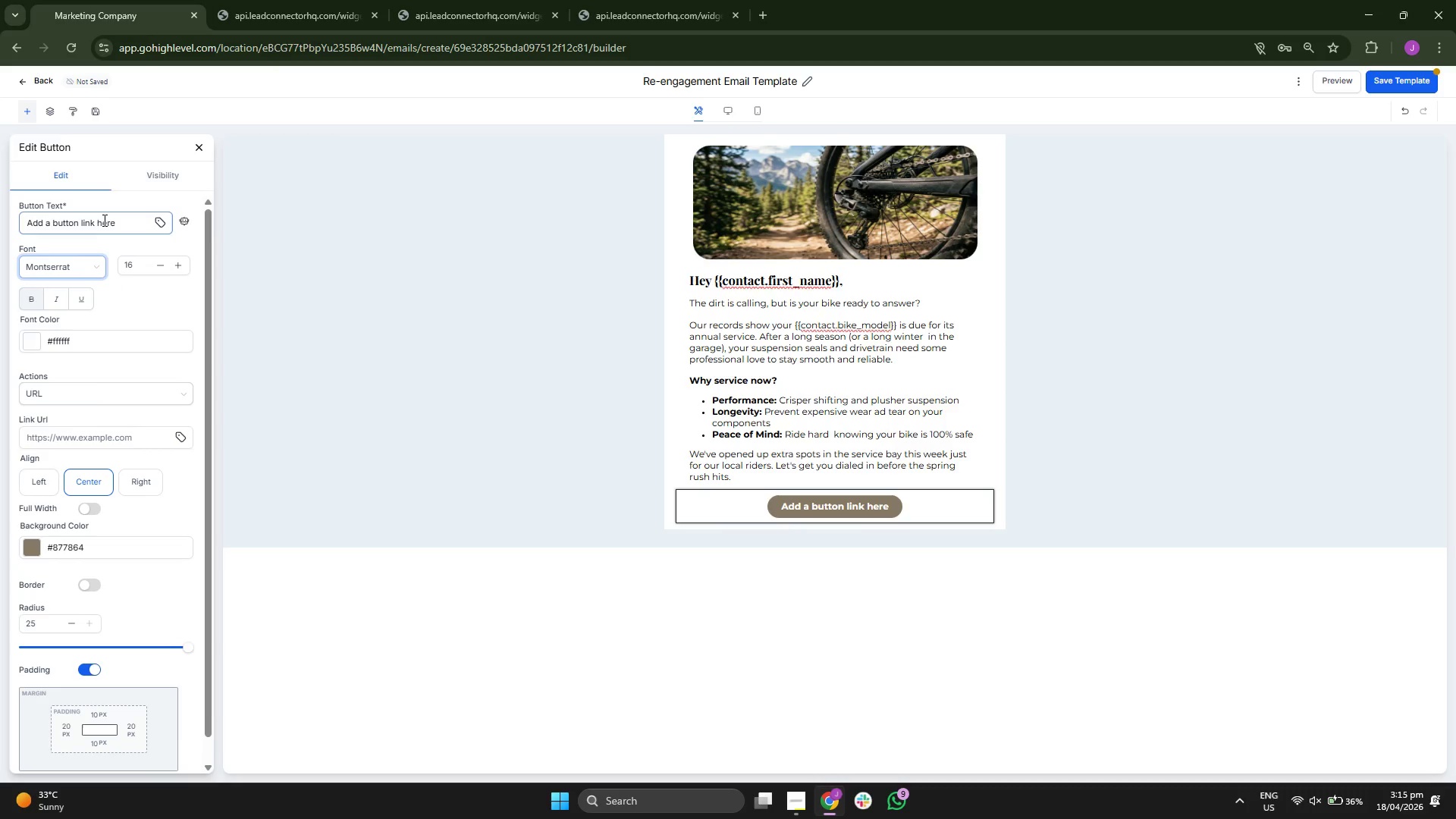 
left_click([121, 220])
 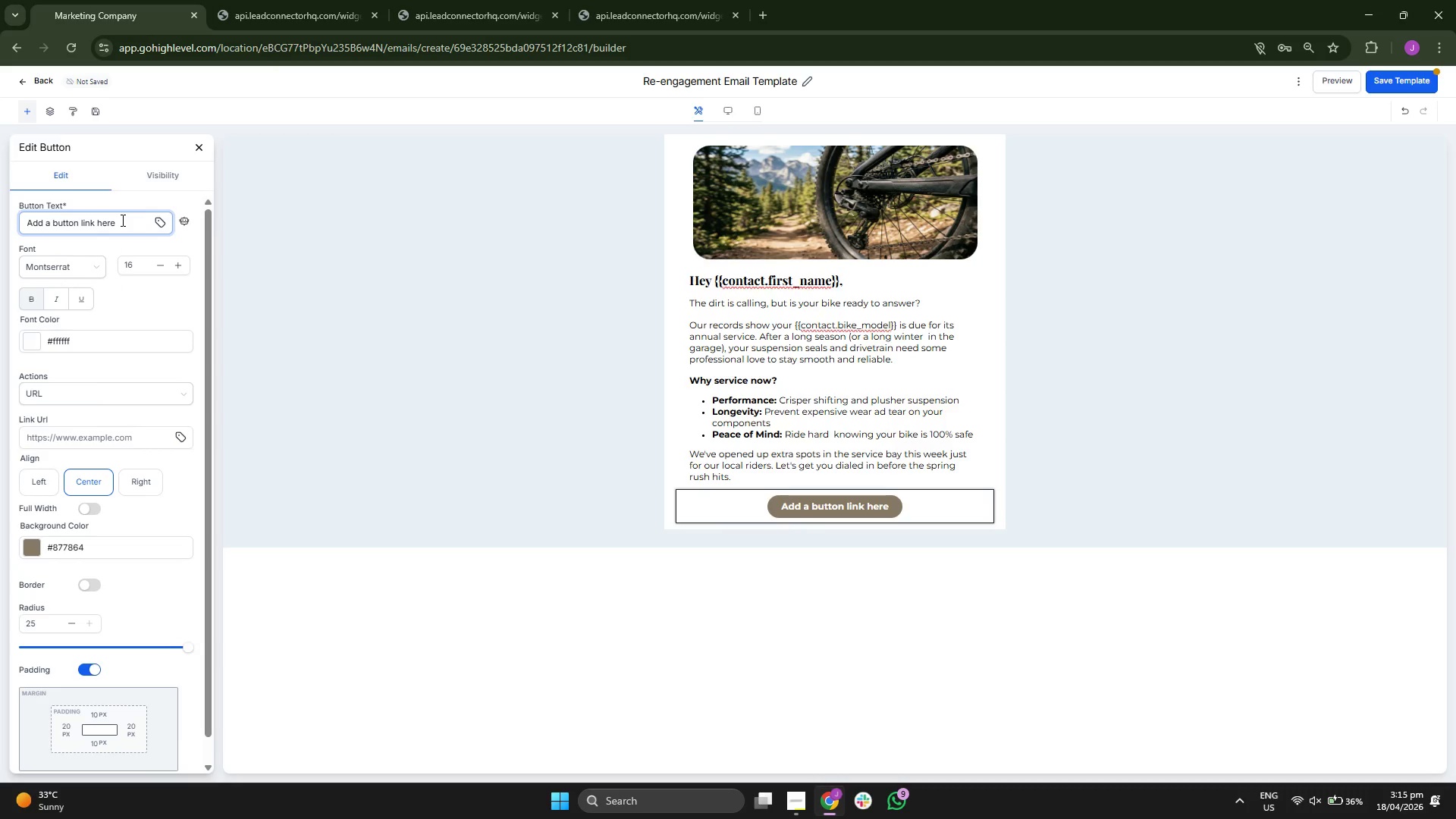 
key(Backspace)
key(Backspace)
key(Backspace)
key(Backspace)
key(Backspace)
key(Backspace)
key(Backspace)
key(Backspace)
key(Backspace)
key(Backspace)
key(Backspace)
key(Backspace)
key(Backspace)
key(Backspace)
key(Backspace)
key(Backspace)
key(Backspace)
key(Backspace)
key(Backspace)
key(Backspace)
key(Backspace)
key(Backspace)
type(Book Your Service S)
key(Backspace)
type(a)
key(Backspace)
type(Appointment)
 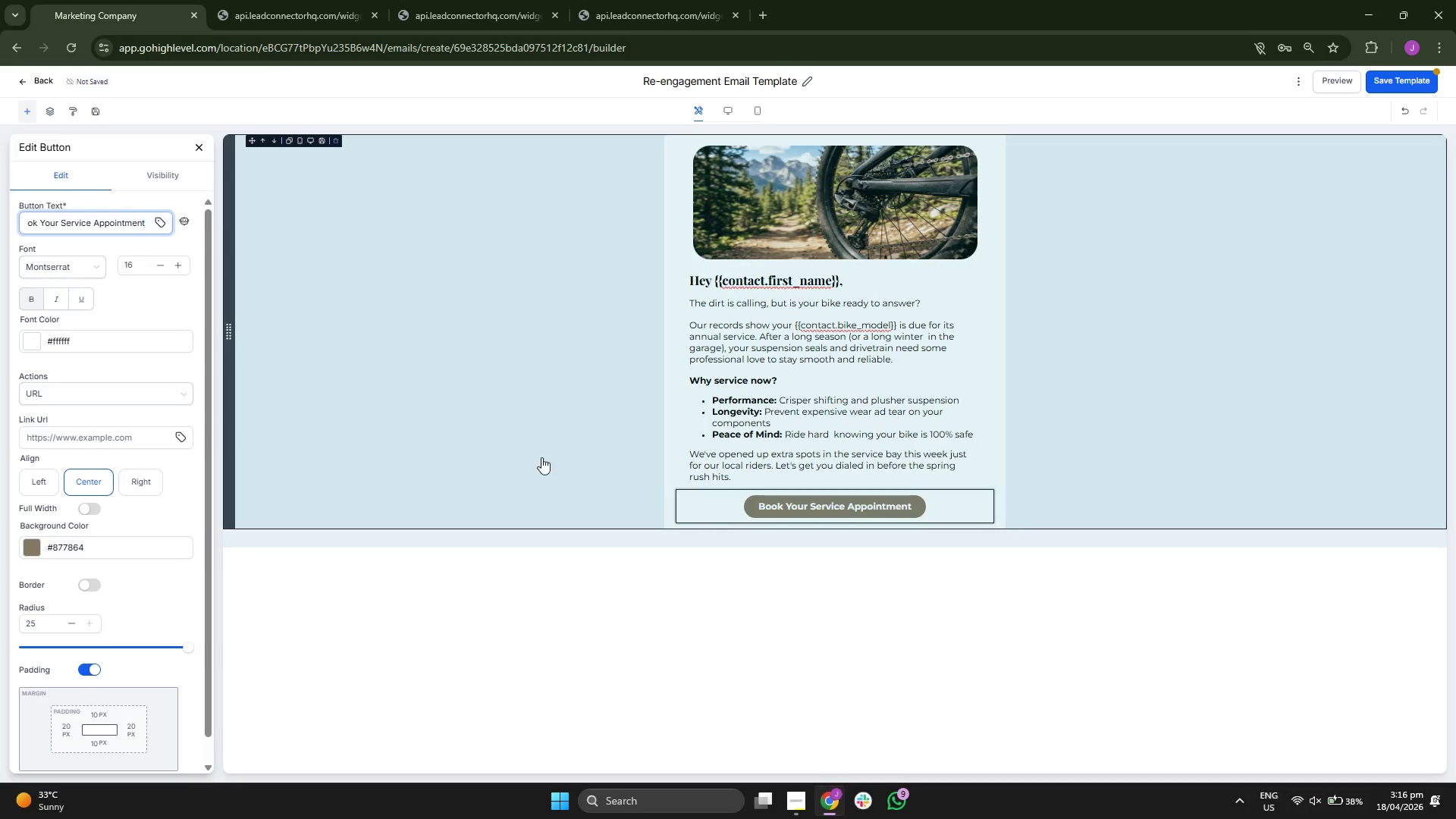 
left_click([172, 435])
 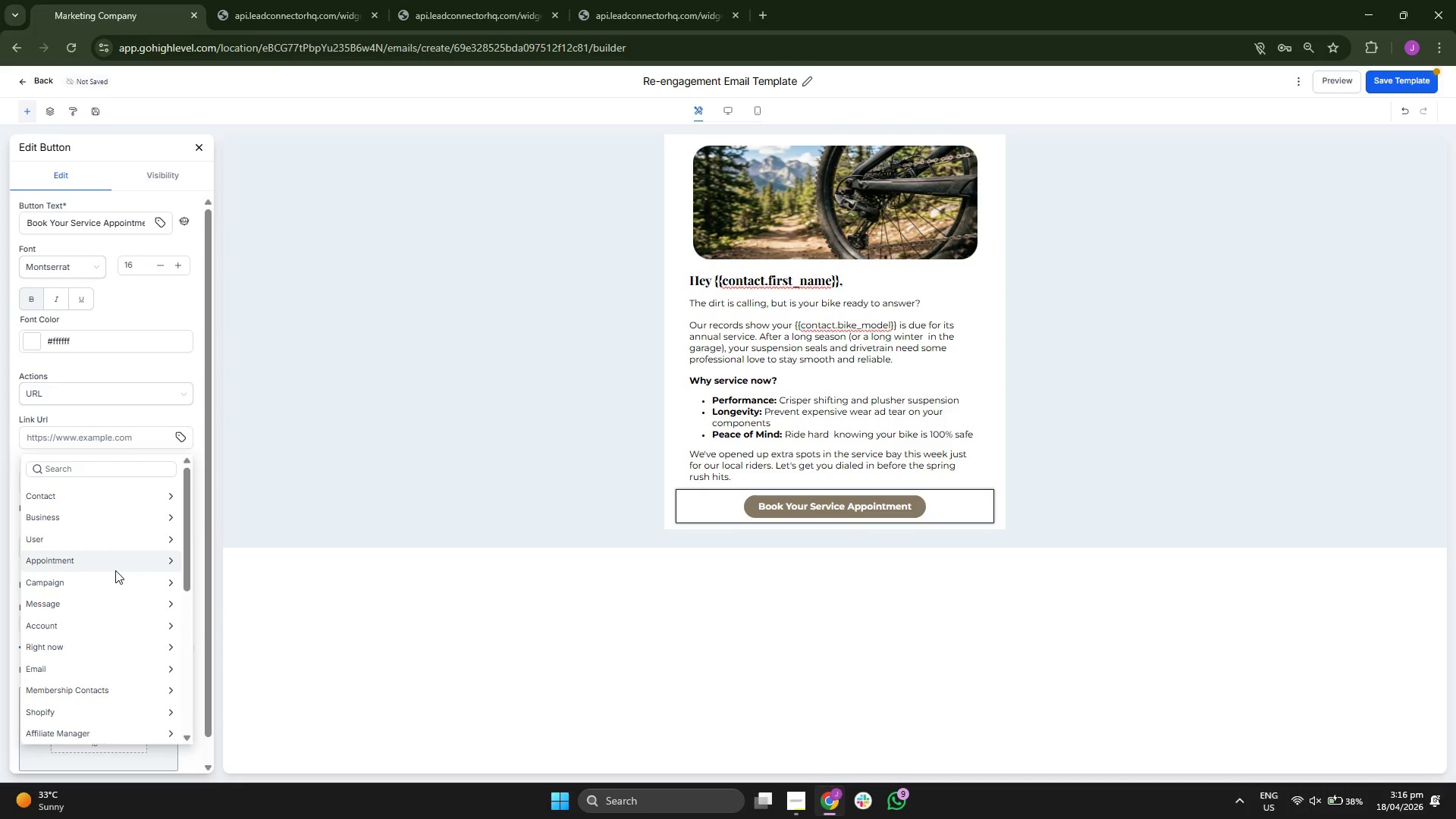 
scroll: coordinate [140, 611], scroll_direction: down, amount: 6.0
 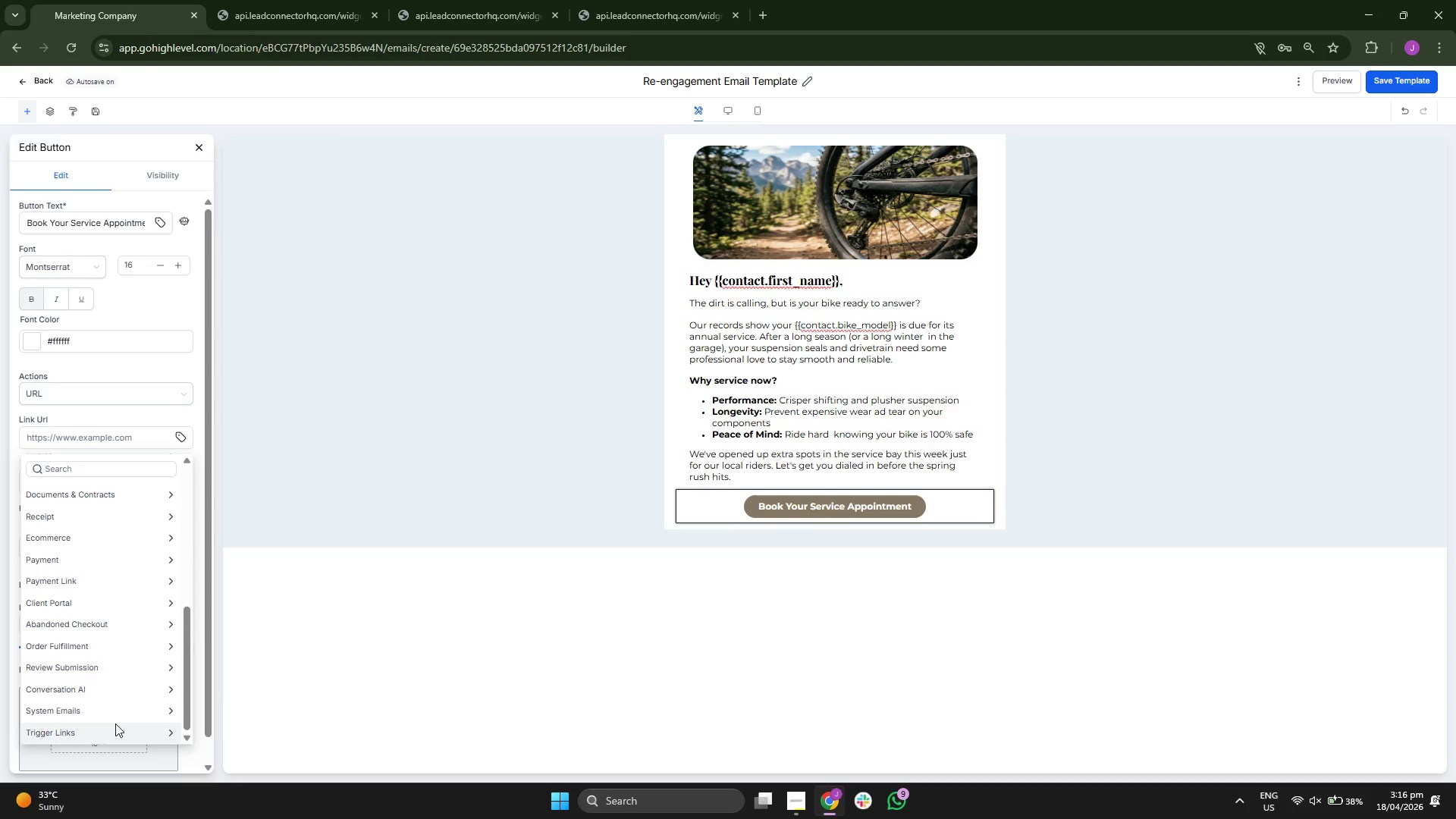 
left_click([115, 723])
 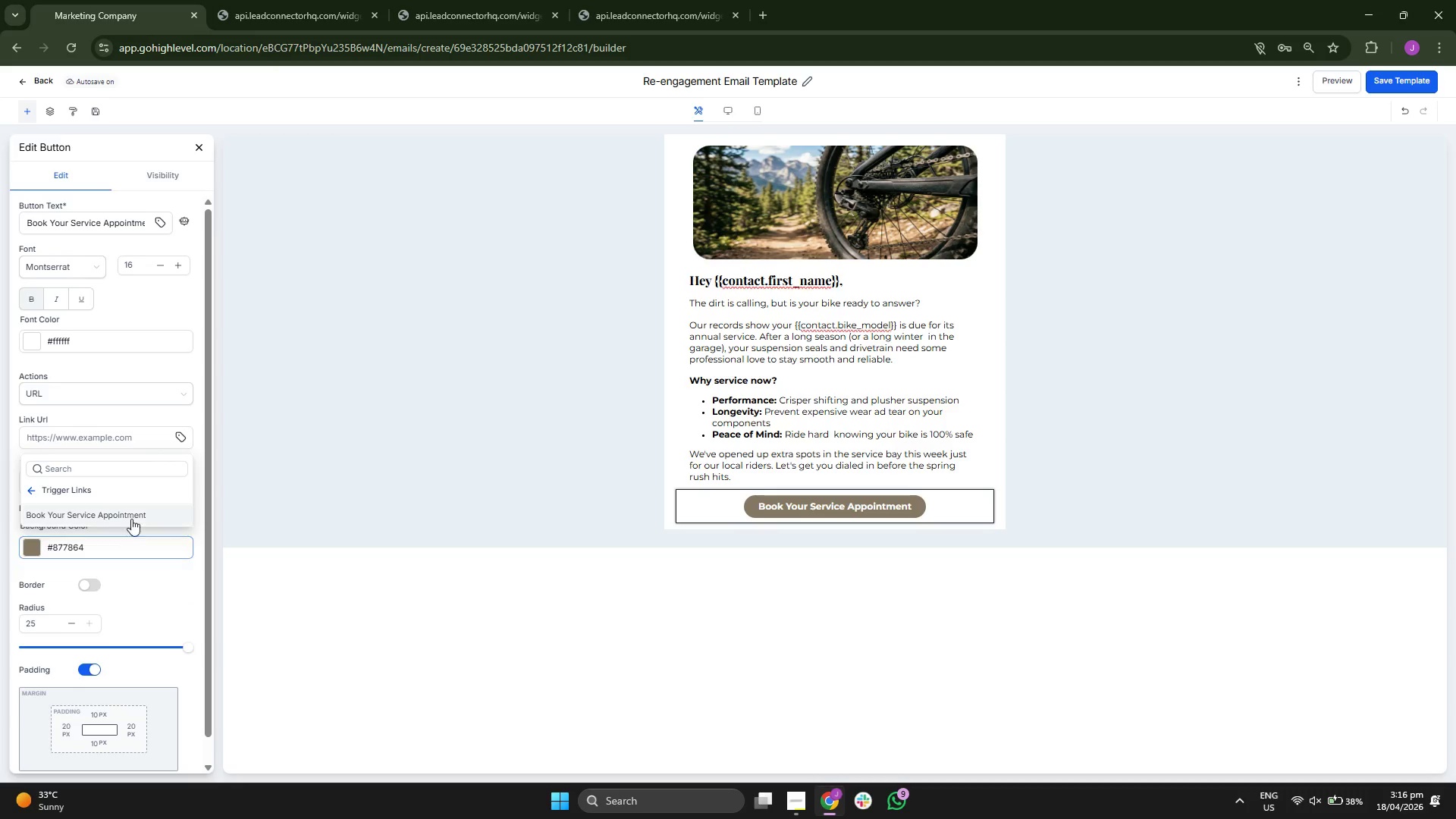 
left_click([136, 510])
 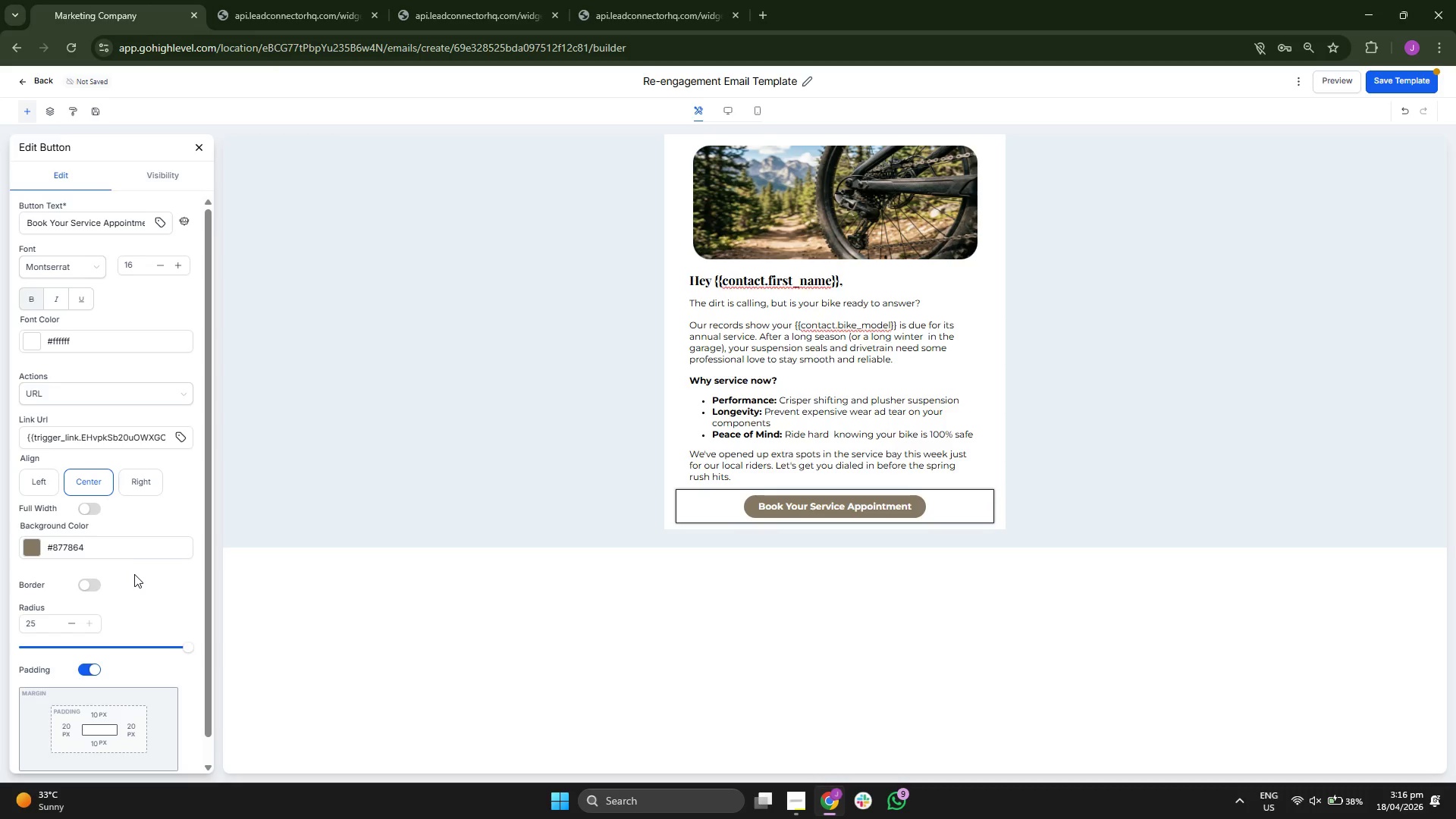 
scroll: coordinate [133, 554], scroll_direction: up, amount: 2.0
 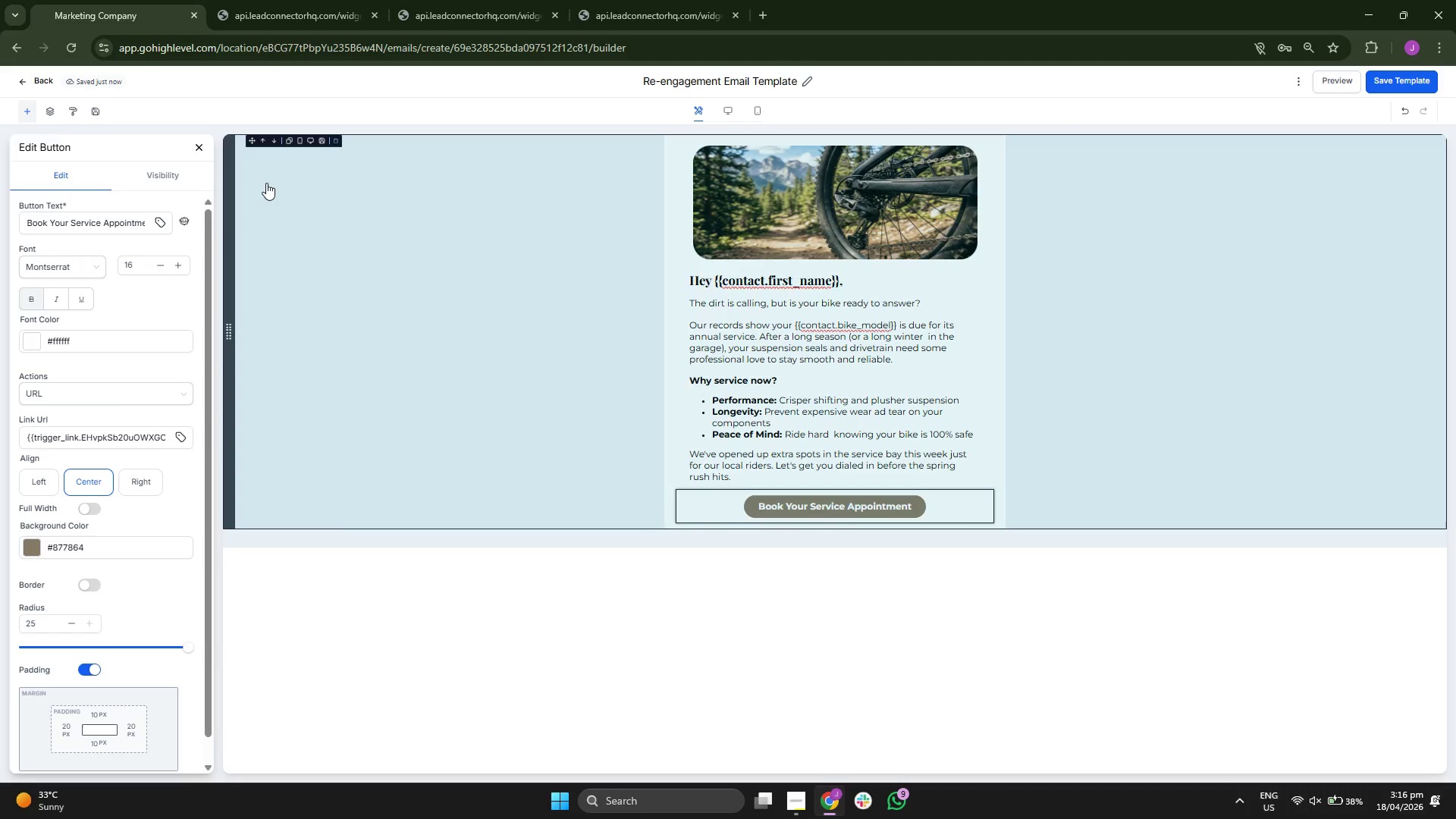 
left_click([206, 143])
 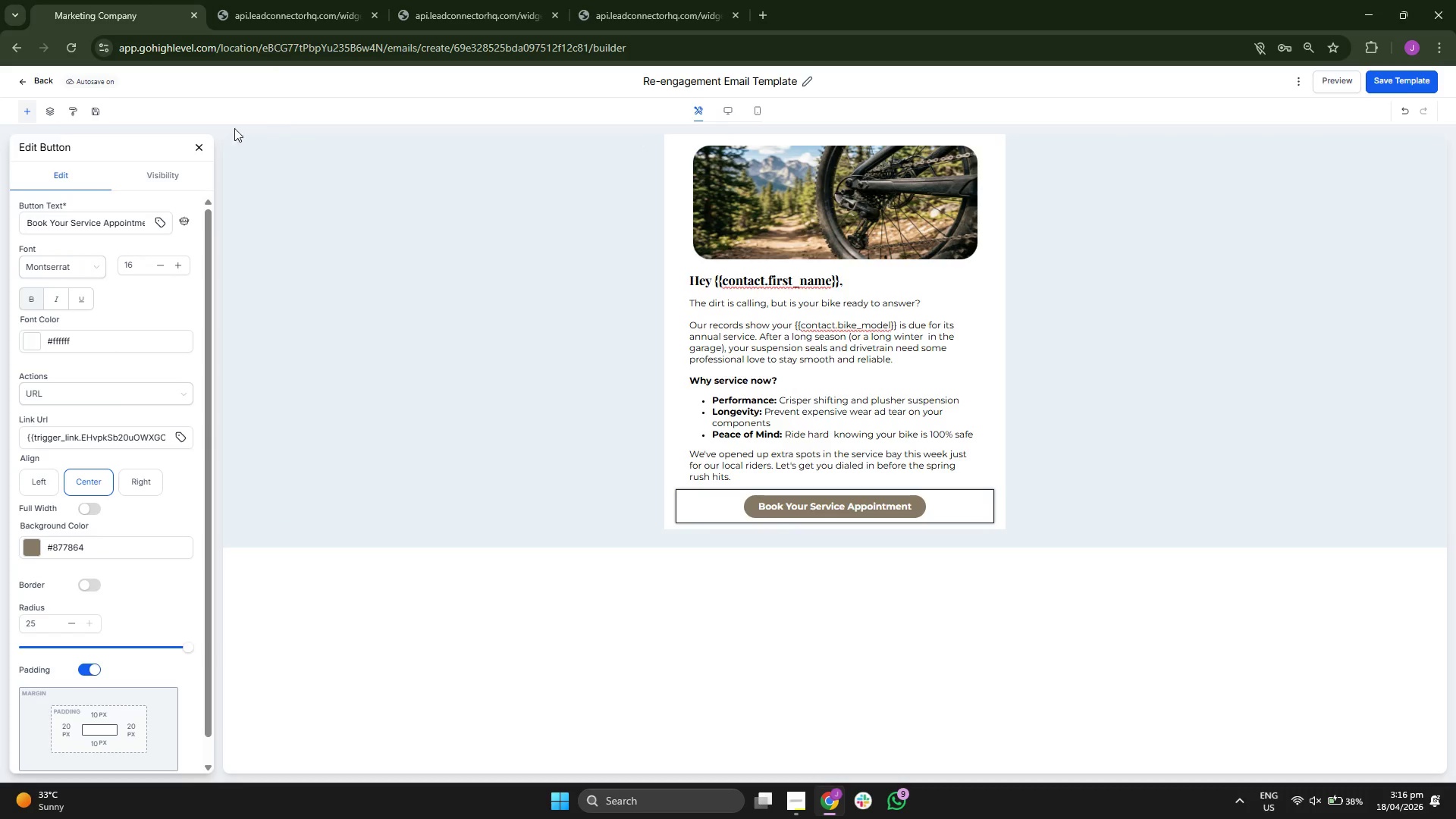 
left_click([199, 152])
 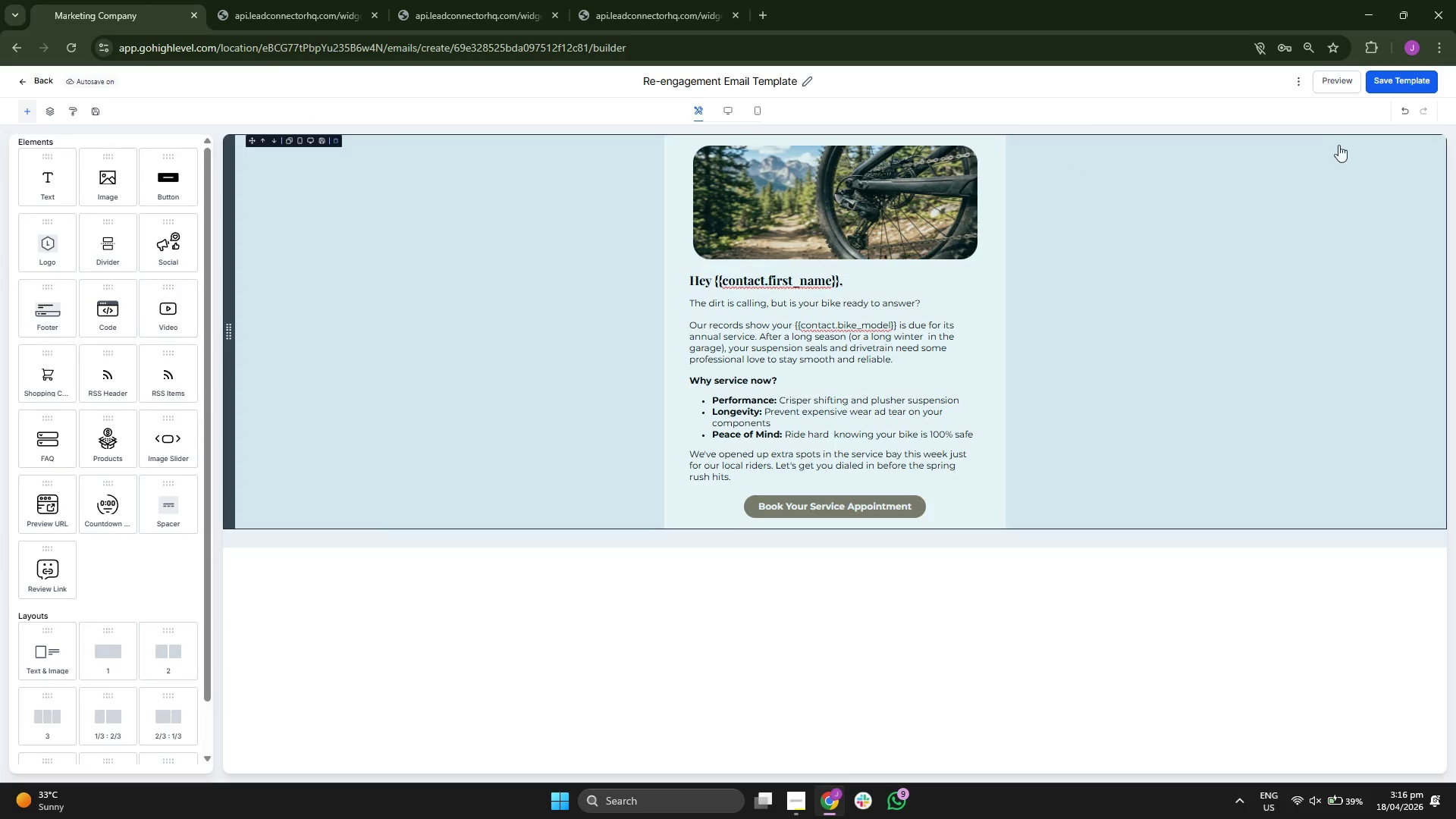 
left_click([1423, 93])
 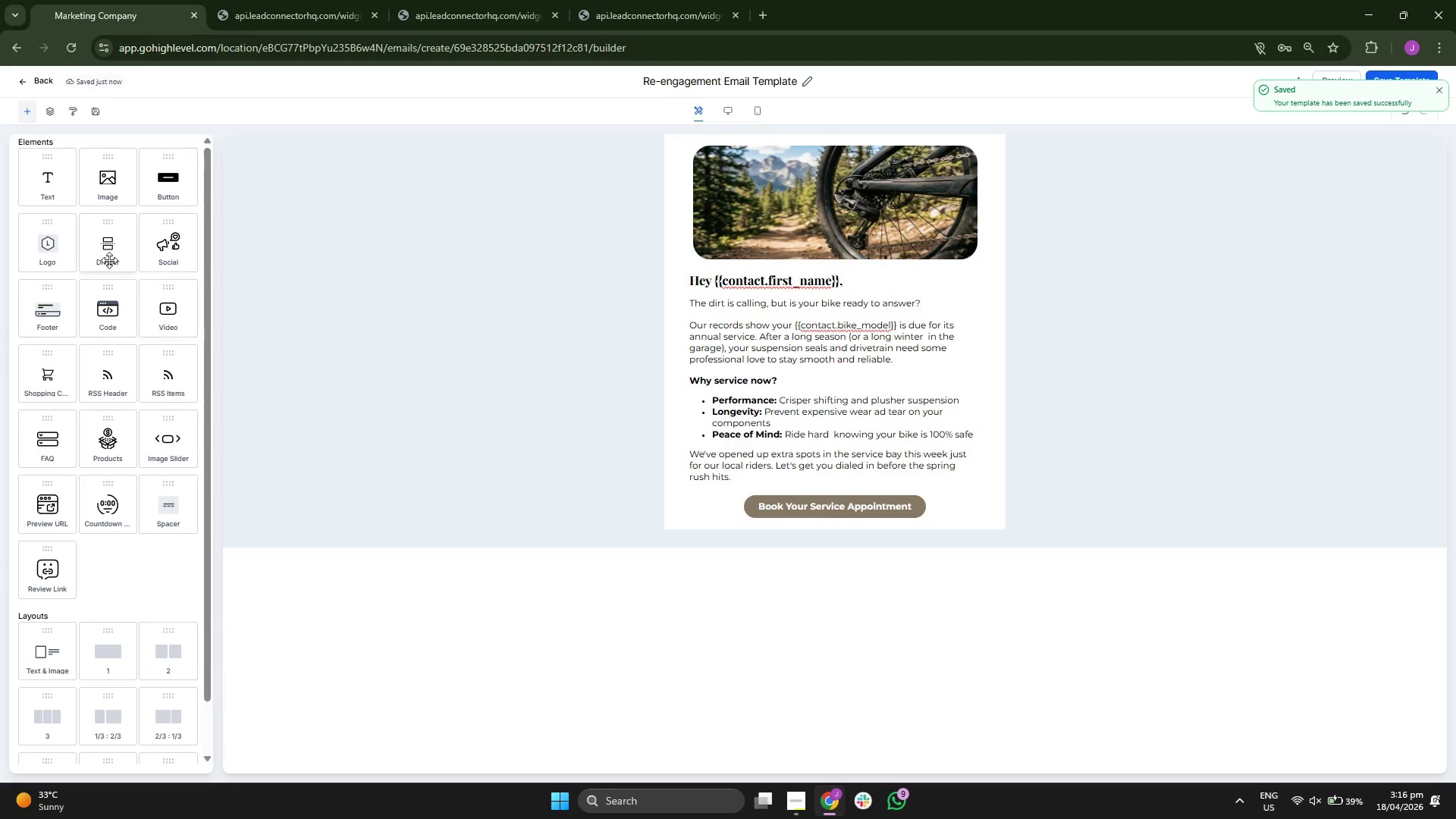 
left_click_drag(start_coordinate=[53, 190], to_coordinate=[742, 509])
 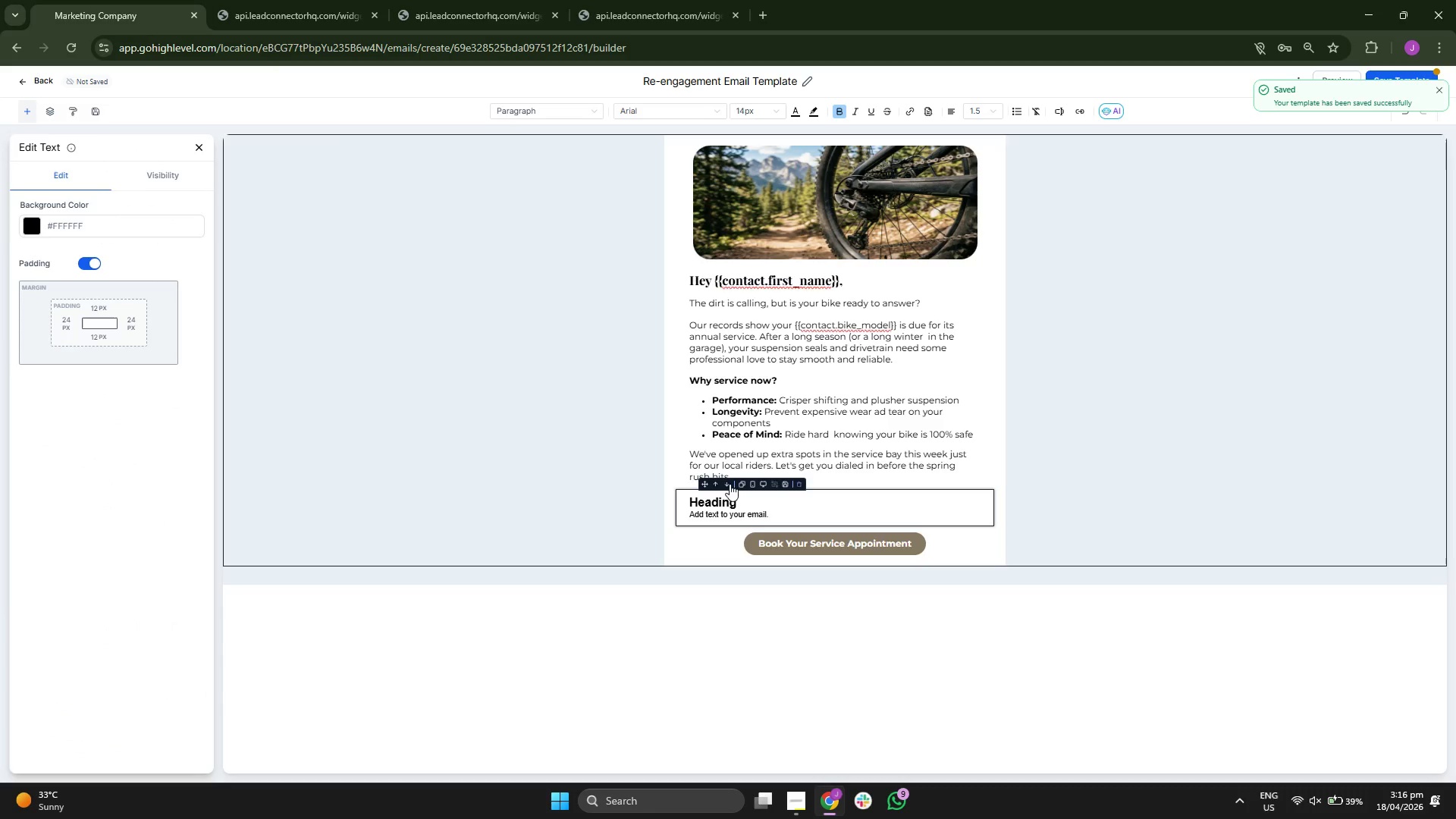 
left_click([730, 483])
 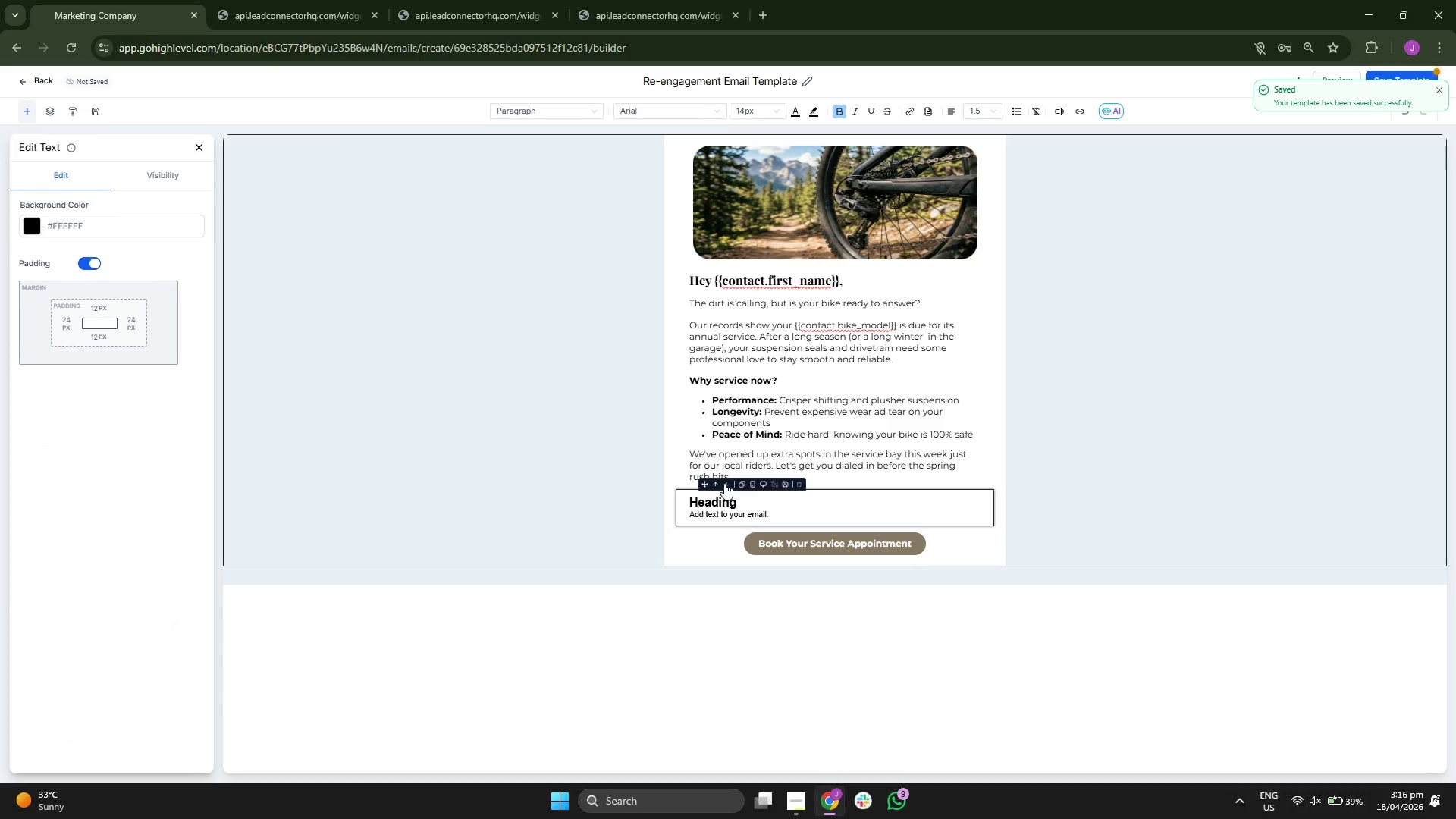 
left_click([723, 484])
 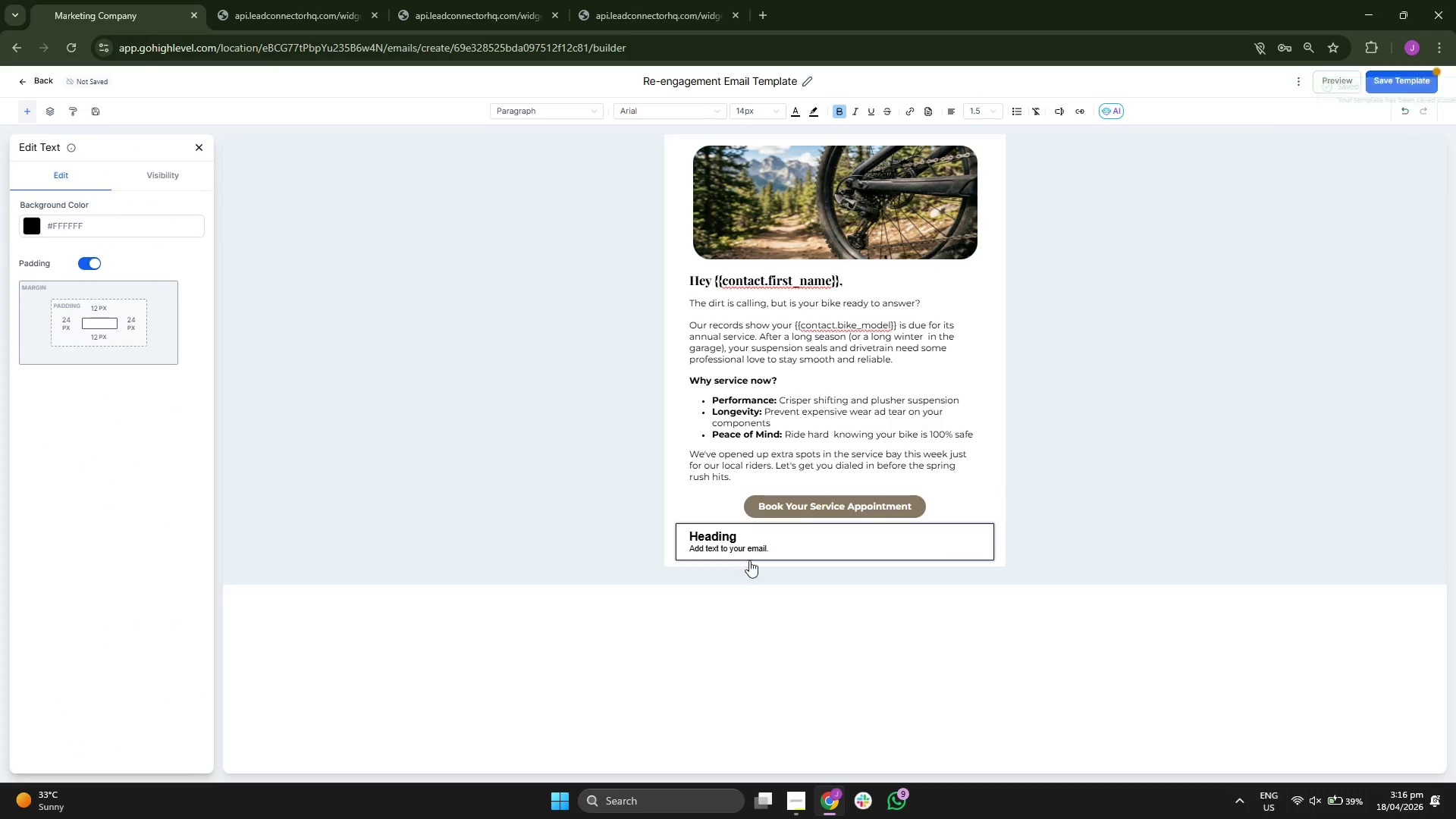 
left_click([779, 546])
 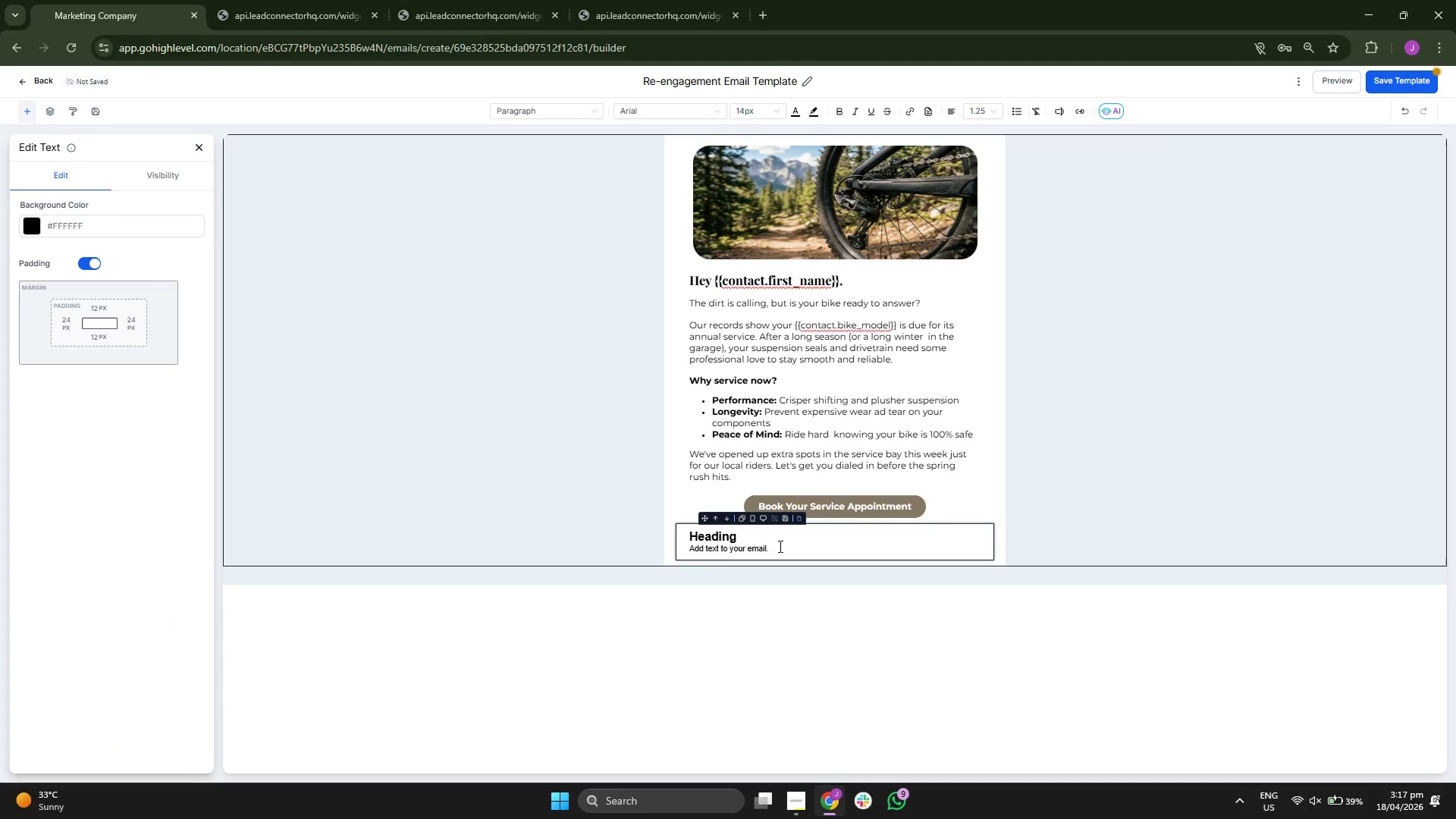 
key(Backspace)
 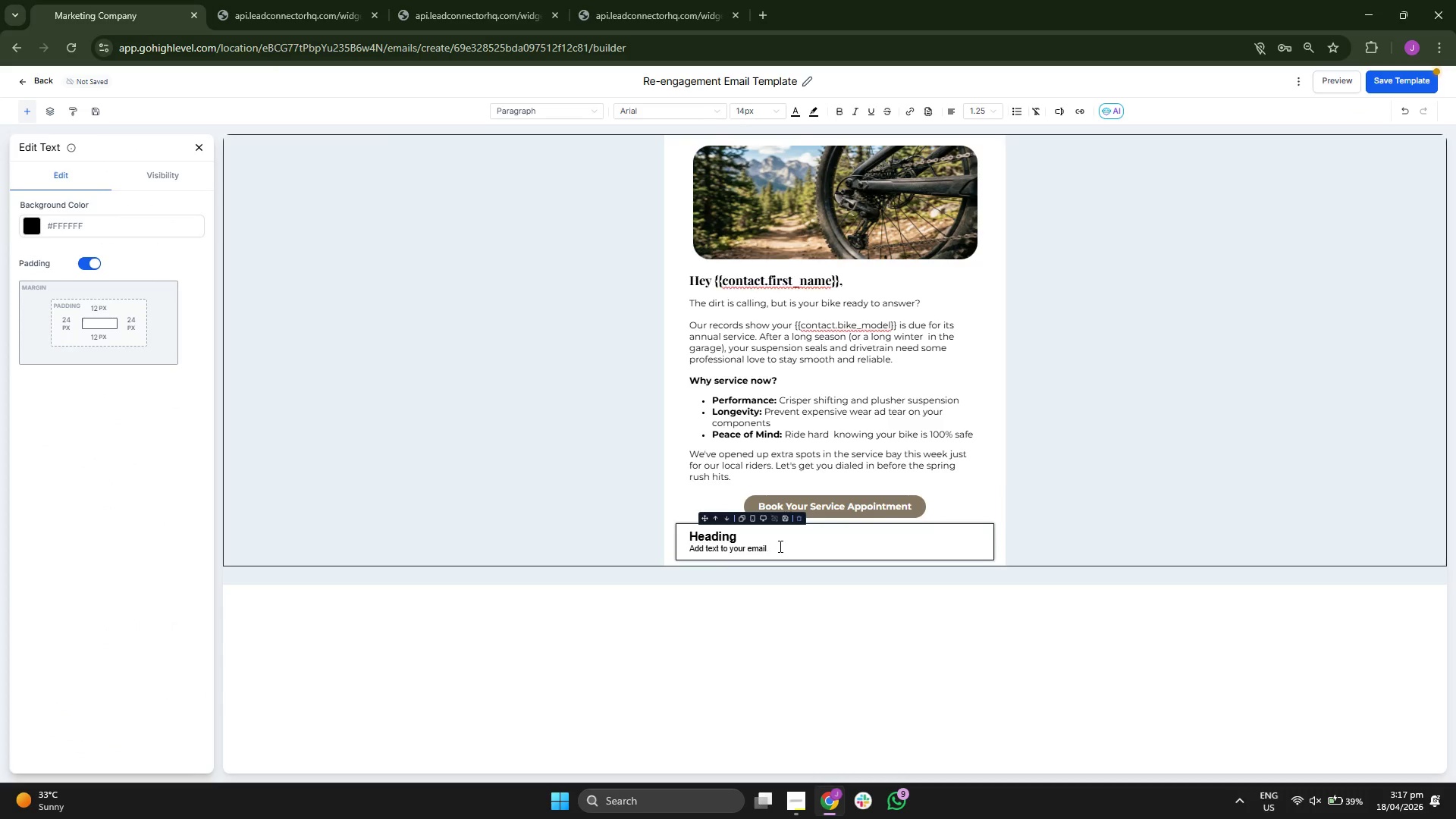 
key(Backspace)
 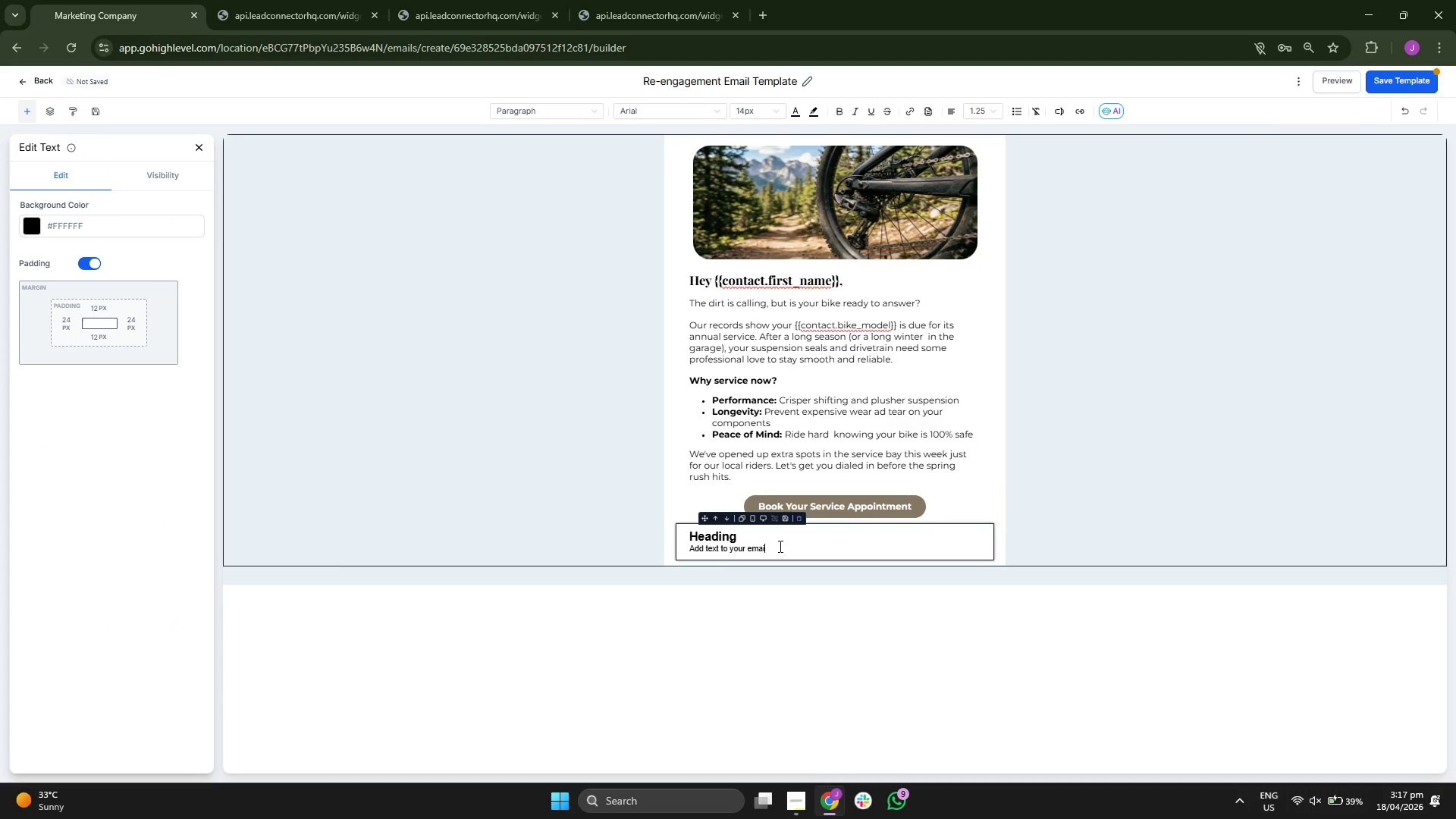 
key(Backspace)
 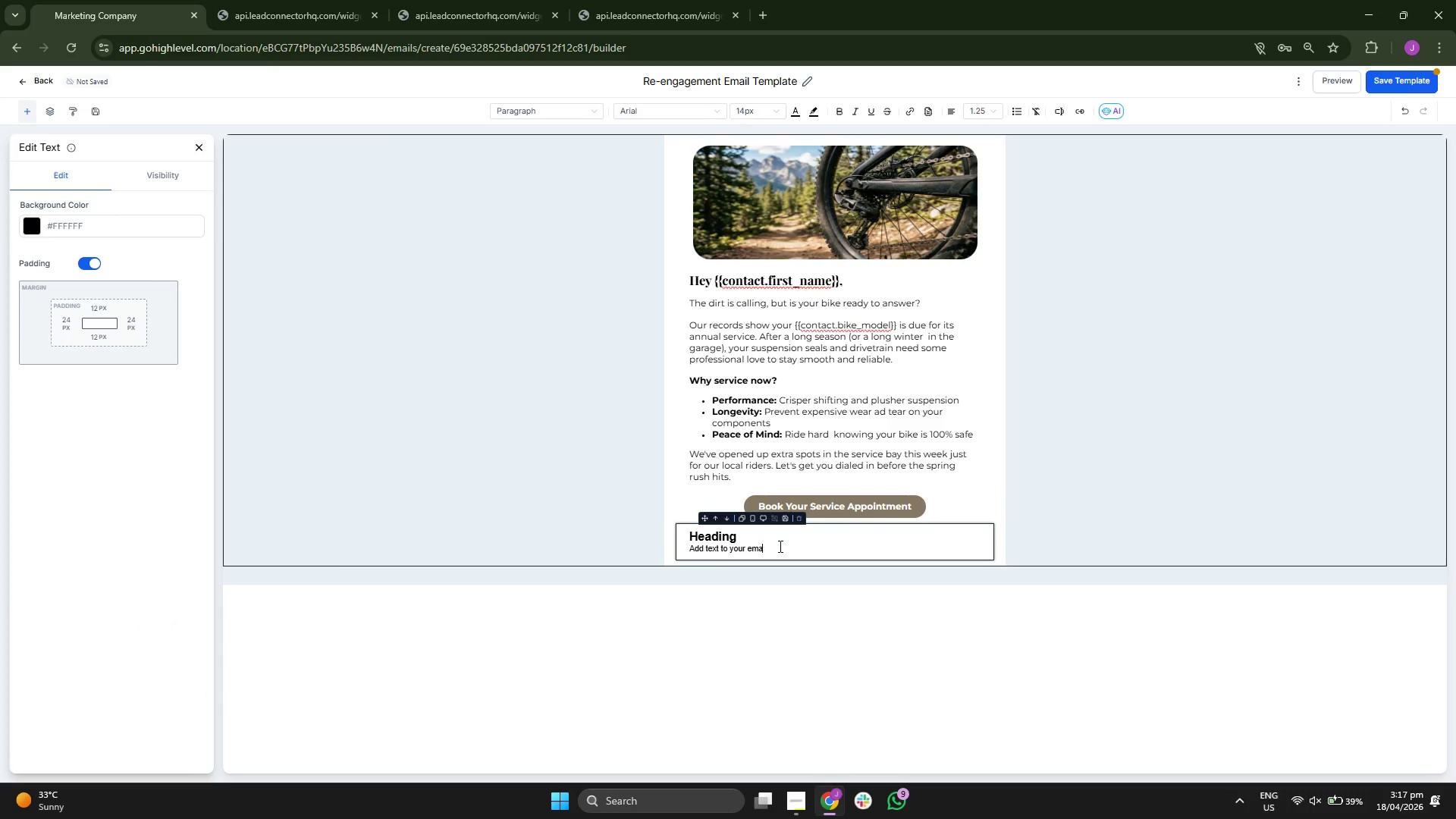 
key(Backspace)
 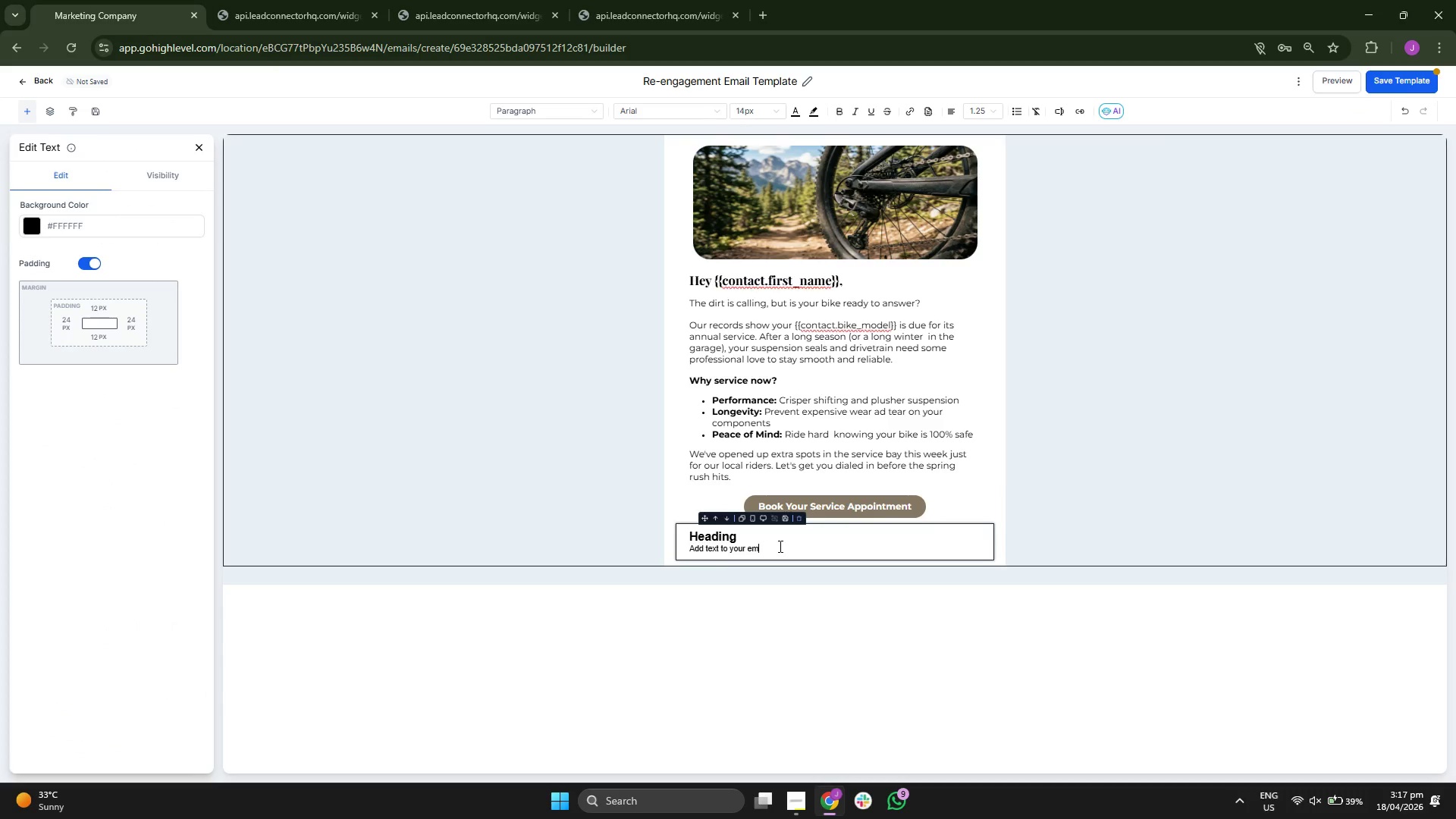 
key(Backspace)
 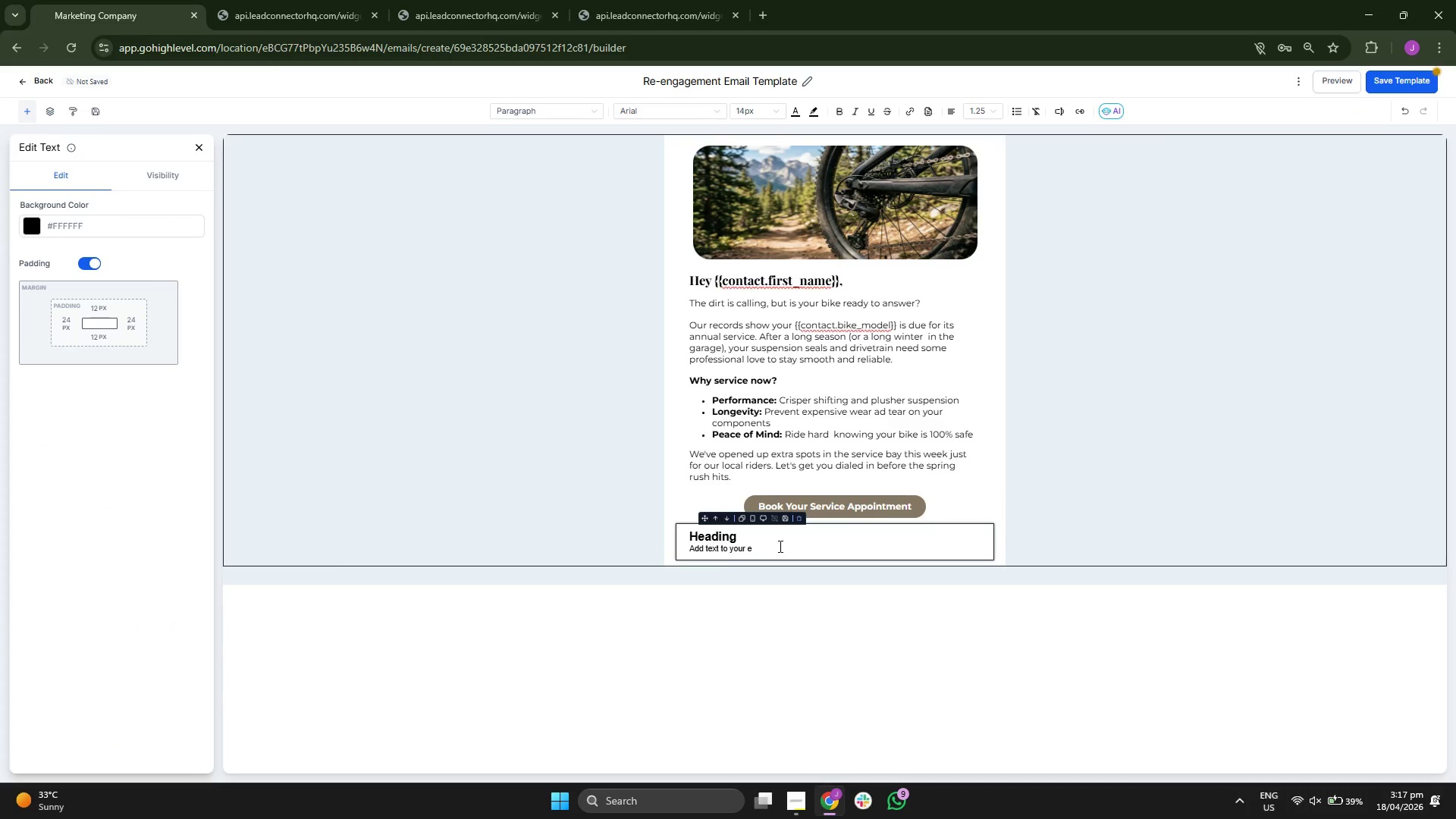 
key(Backspace)
 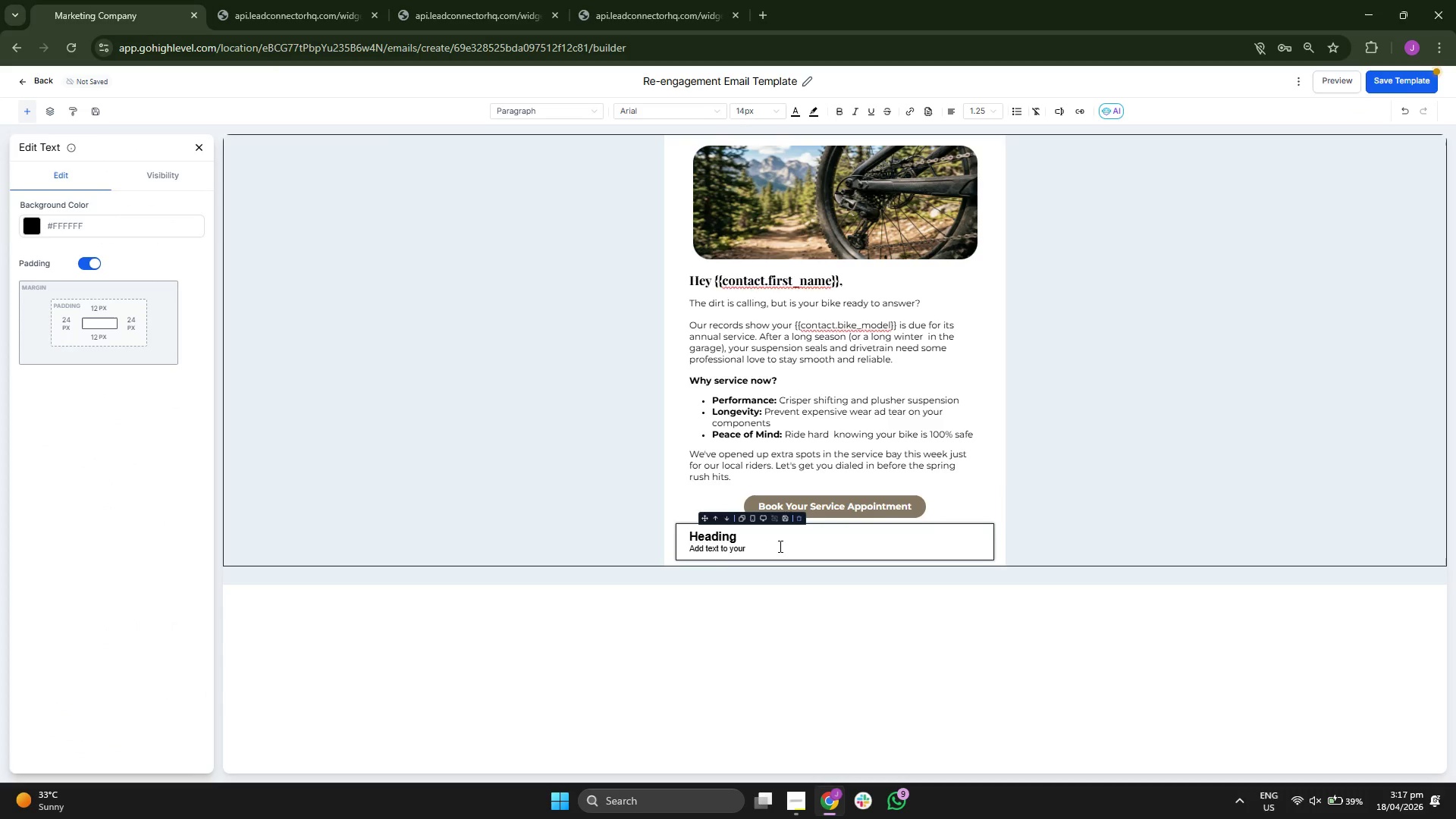 
key(Backspace)
 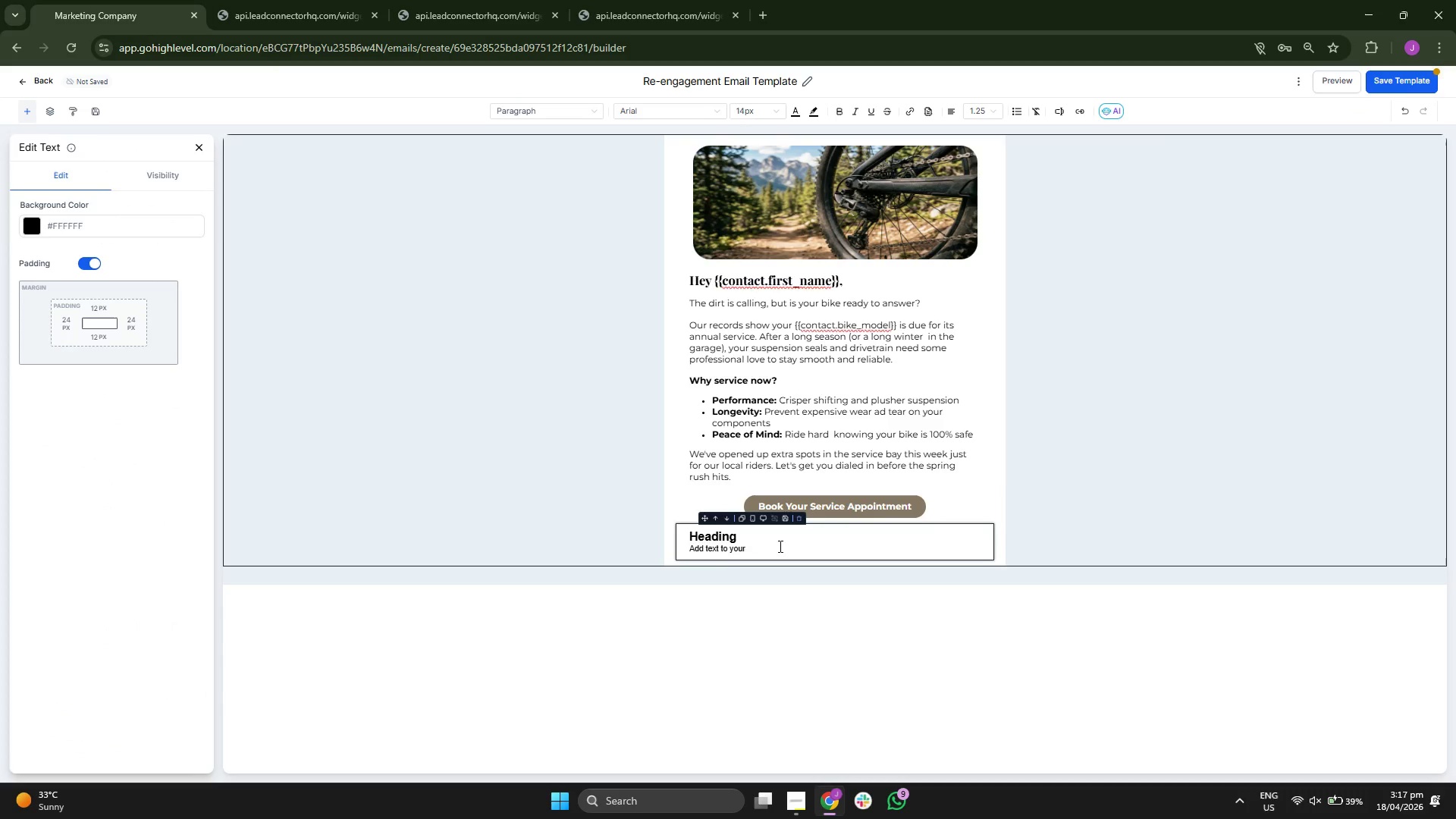 
key(Backspace)
 